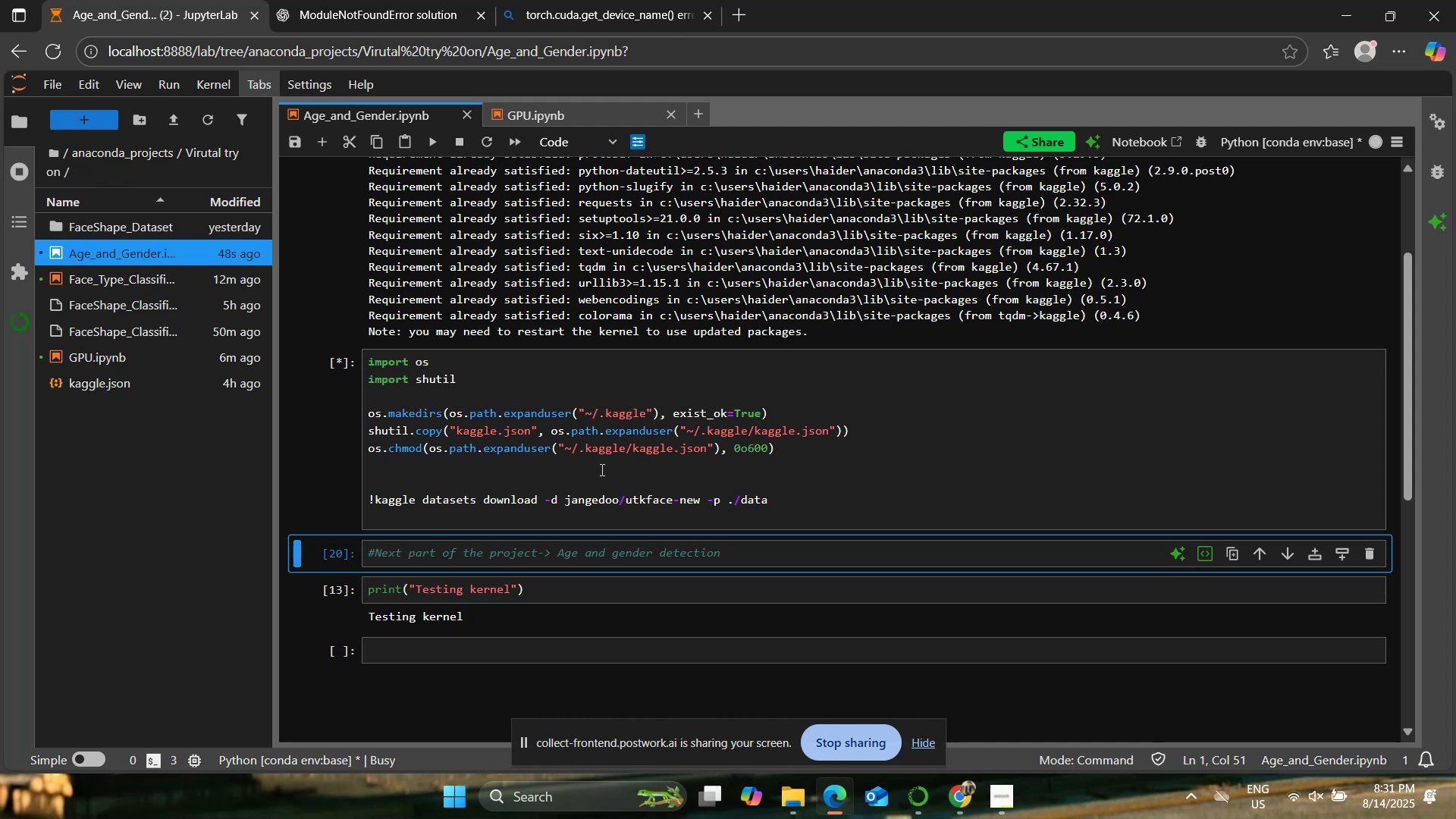 
wait(52.31)
 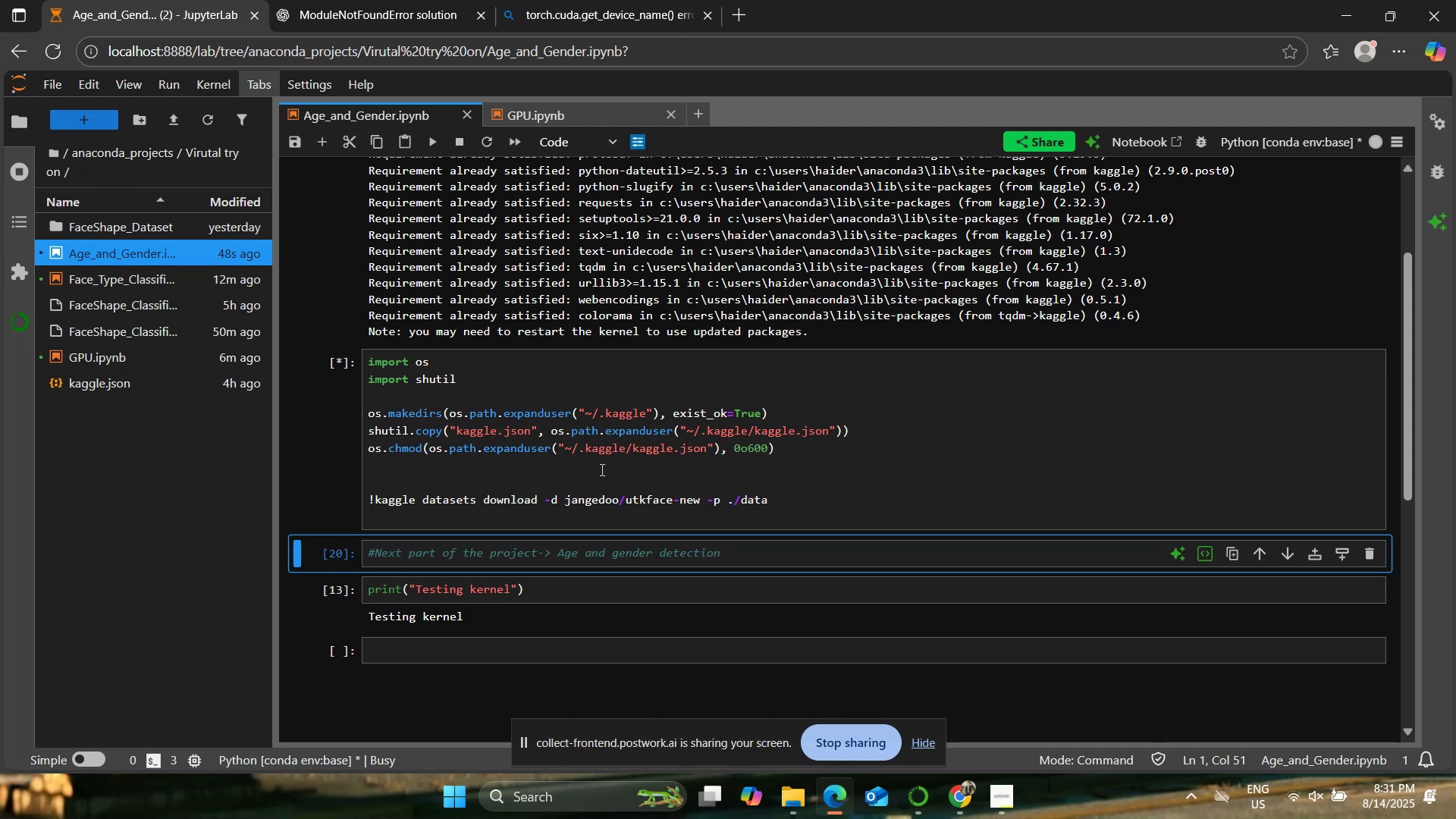 
left_click([610, 469])
 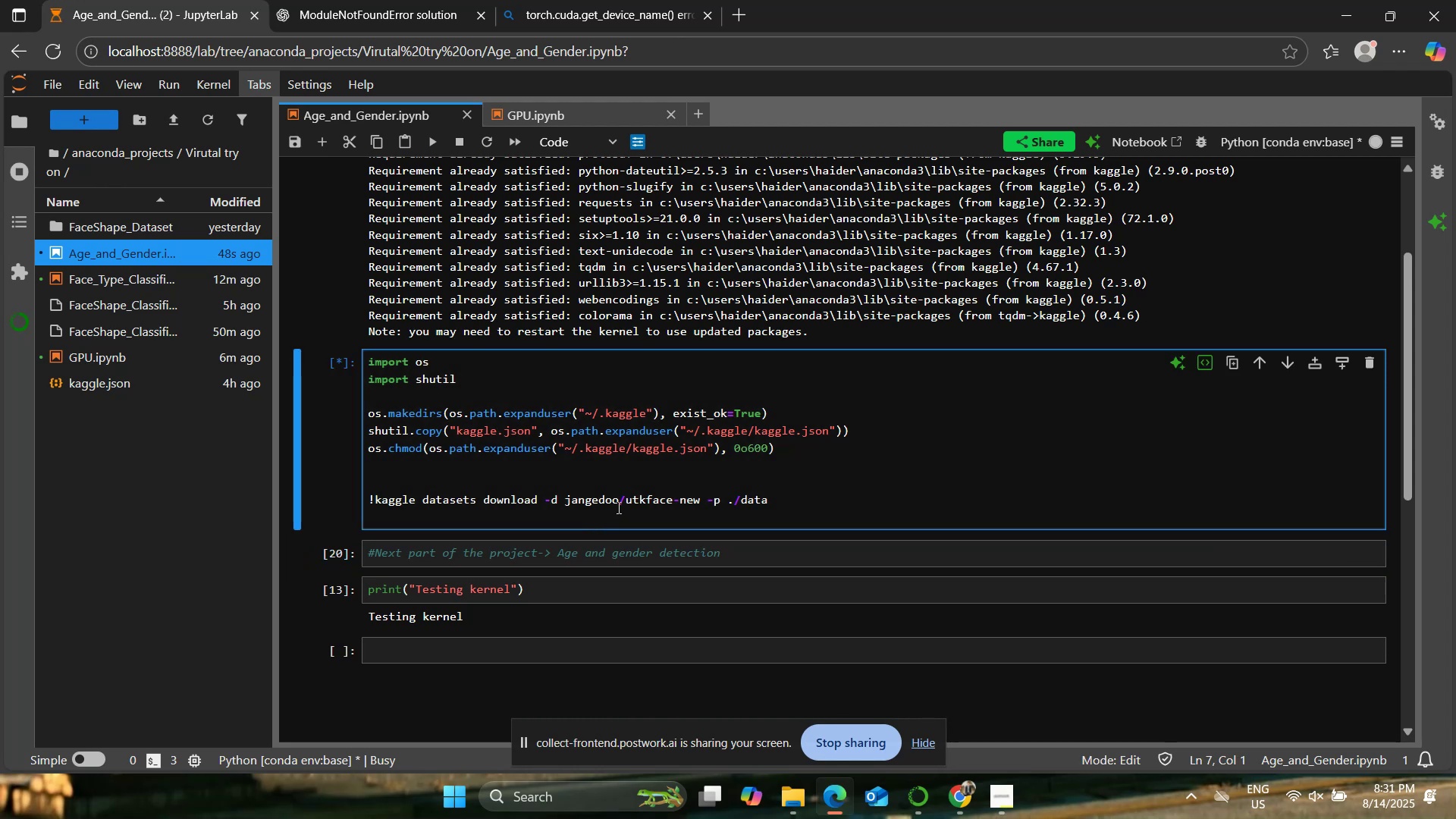 
scroll: coordinate [604, 501], scroll_direction: down, amount: 1.0
 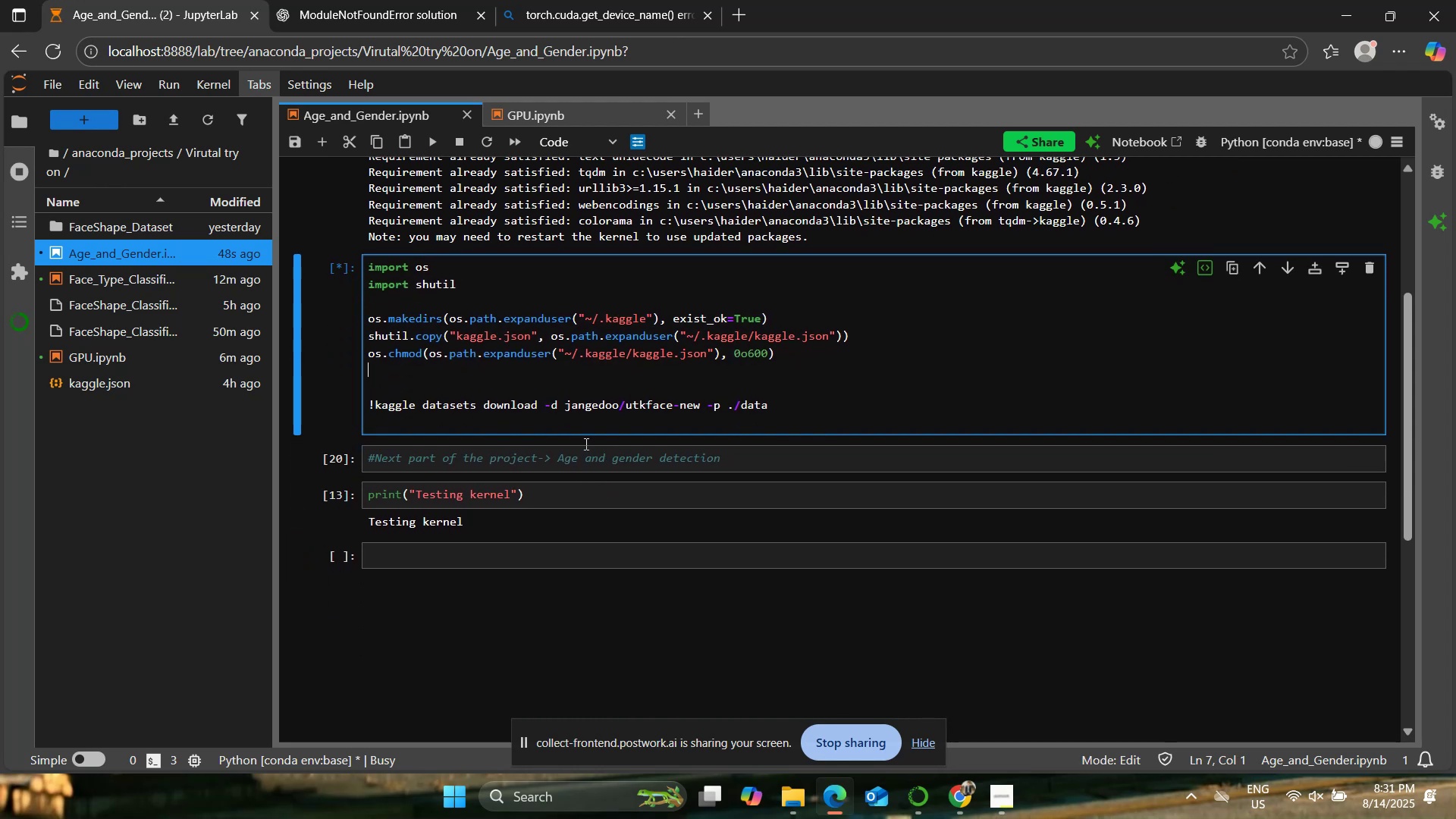 
left_click([290, 0])
 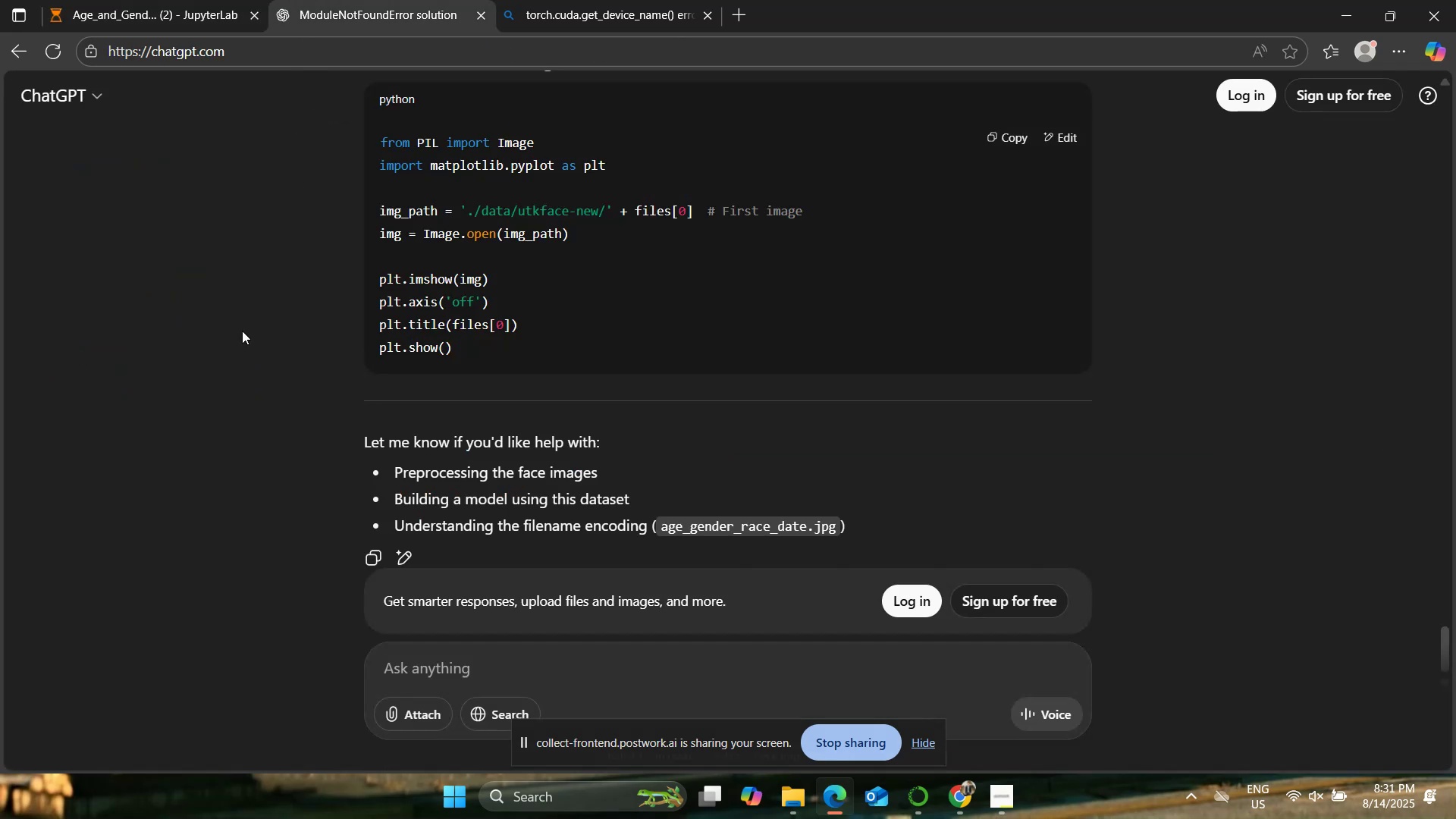 
scroll: coordinate [253, 331], scroll_direction: up, amount: 4.0
 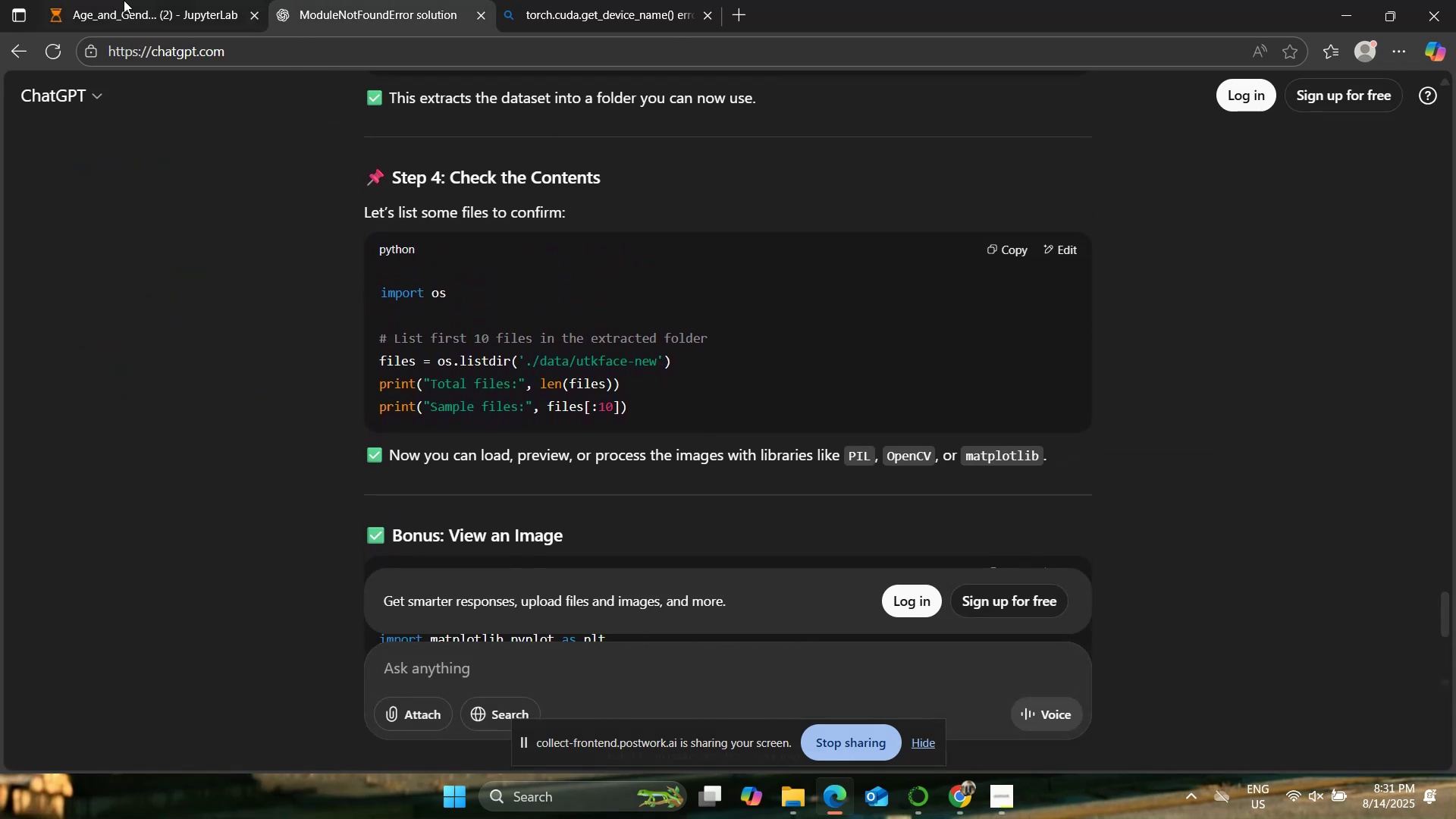 
left_click([124, 0])
 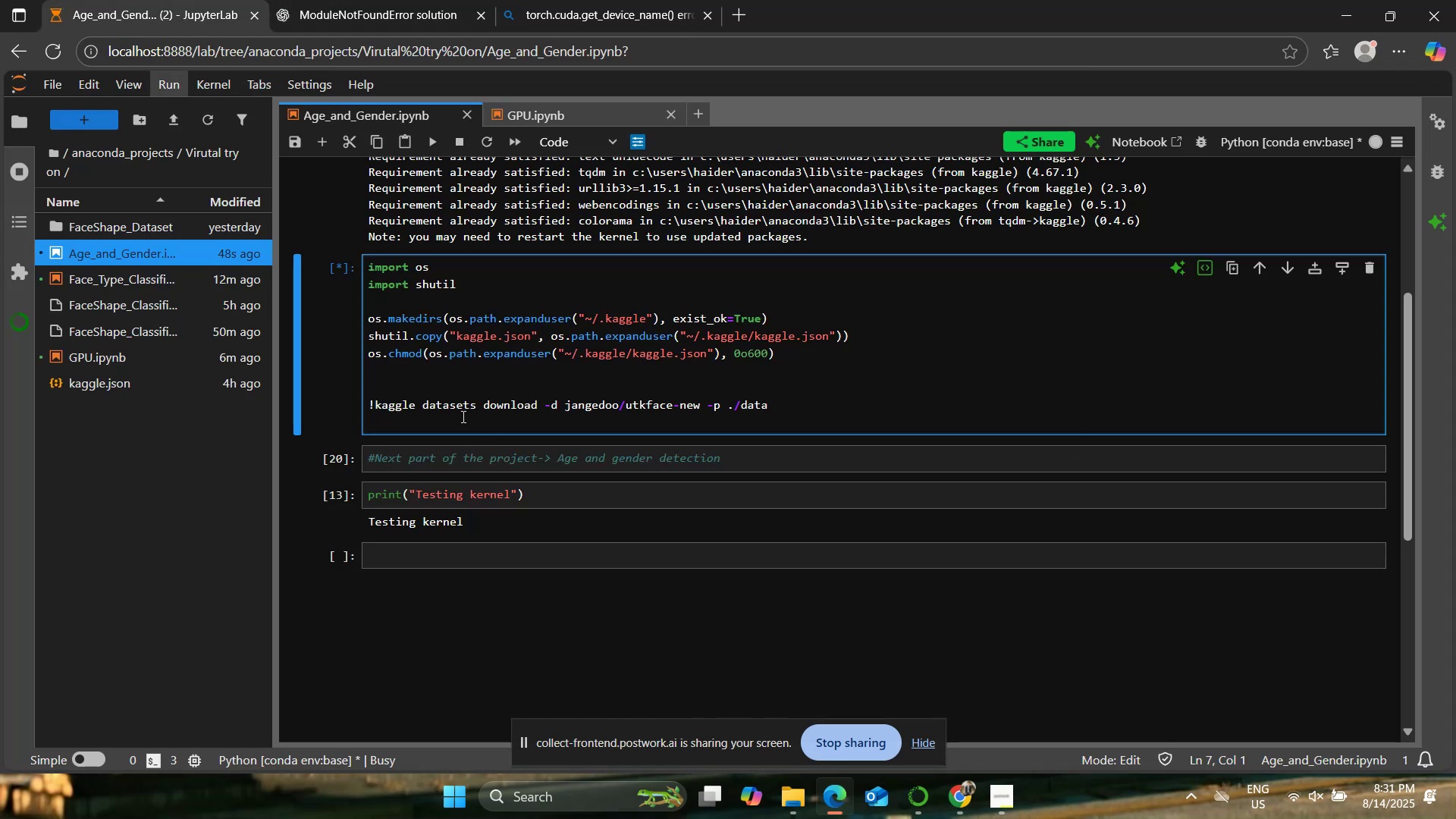 
left_click([465, 423])
 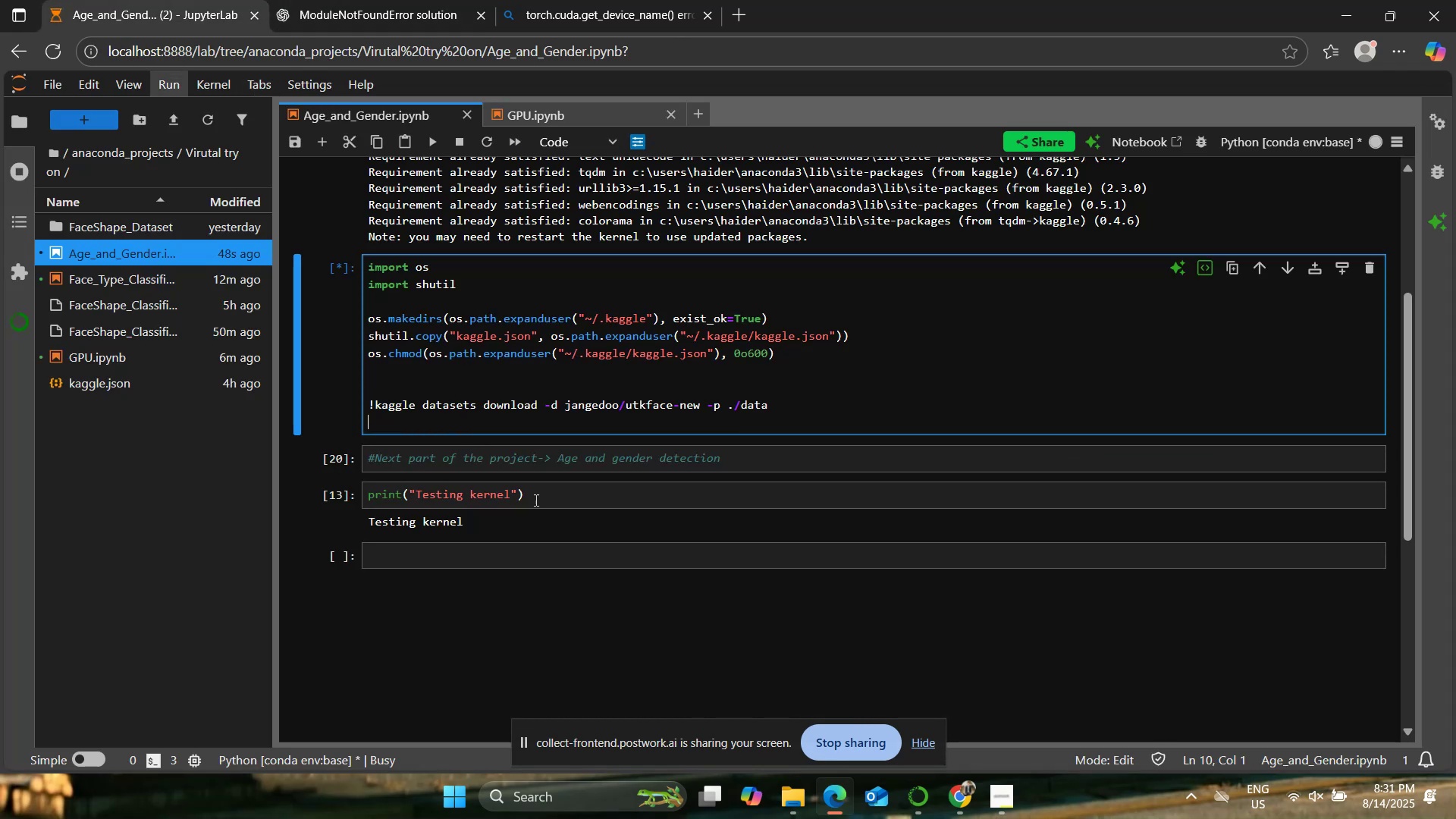 
left_click([545, 506])
 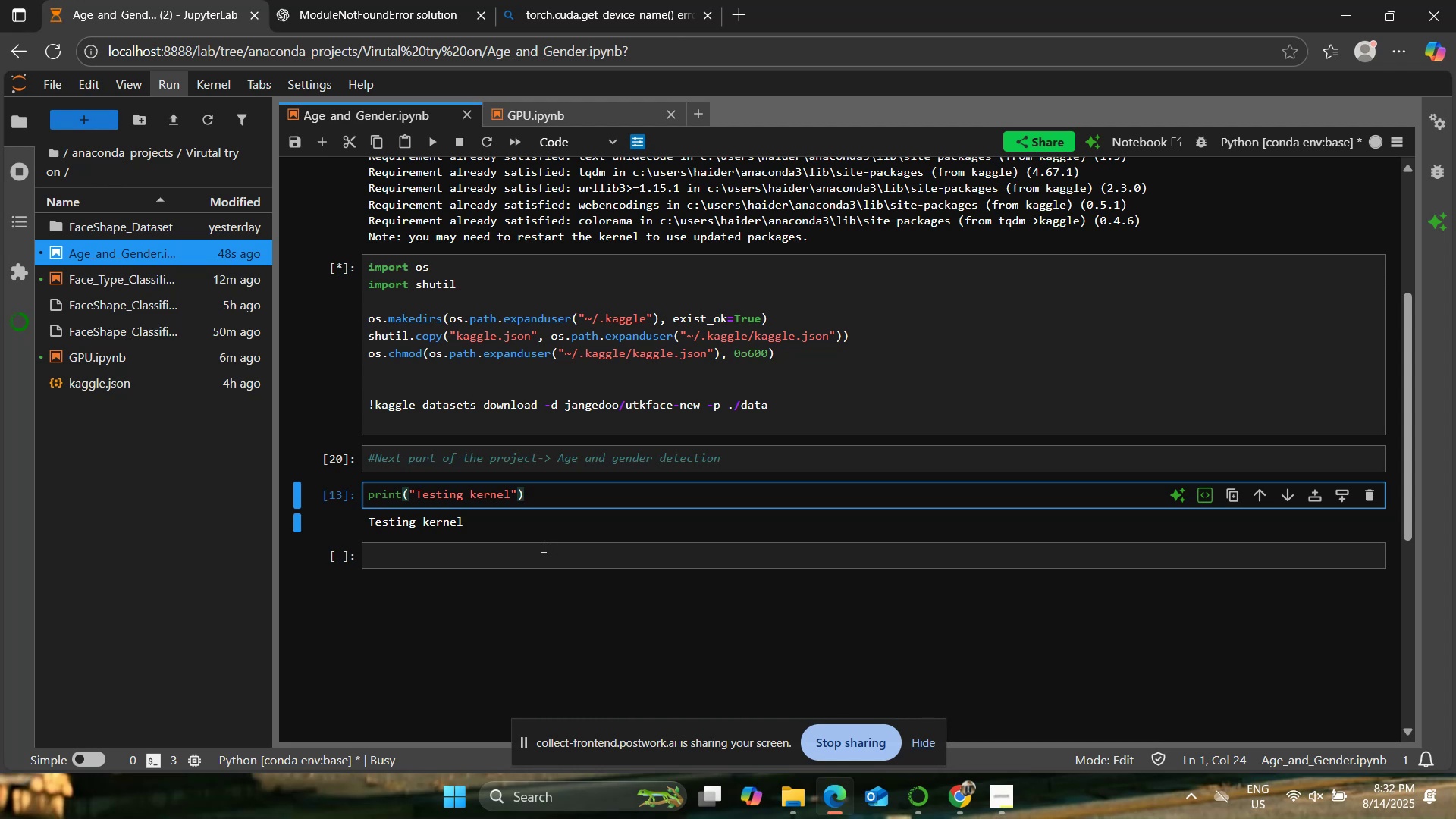 
wait(31.22)
 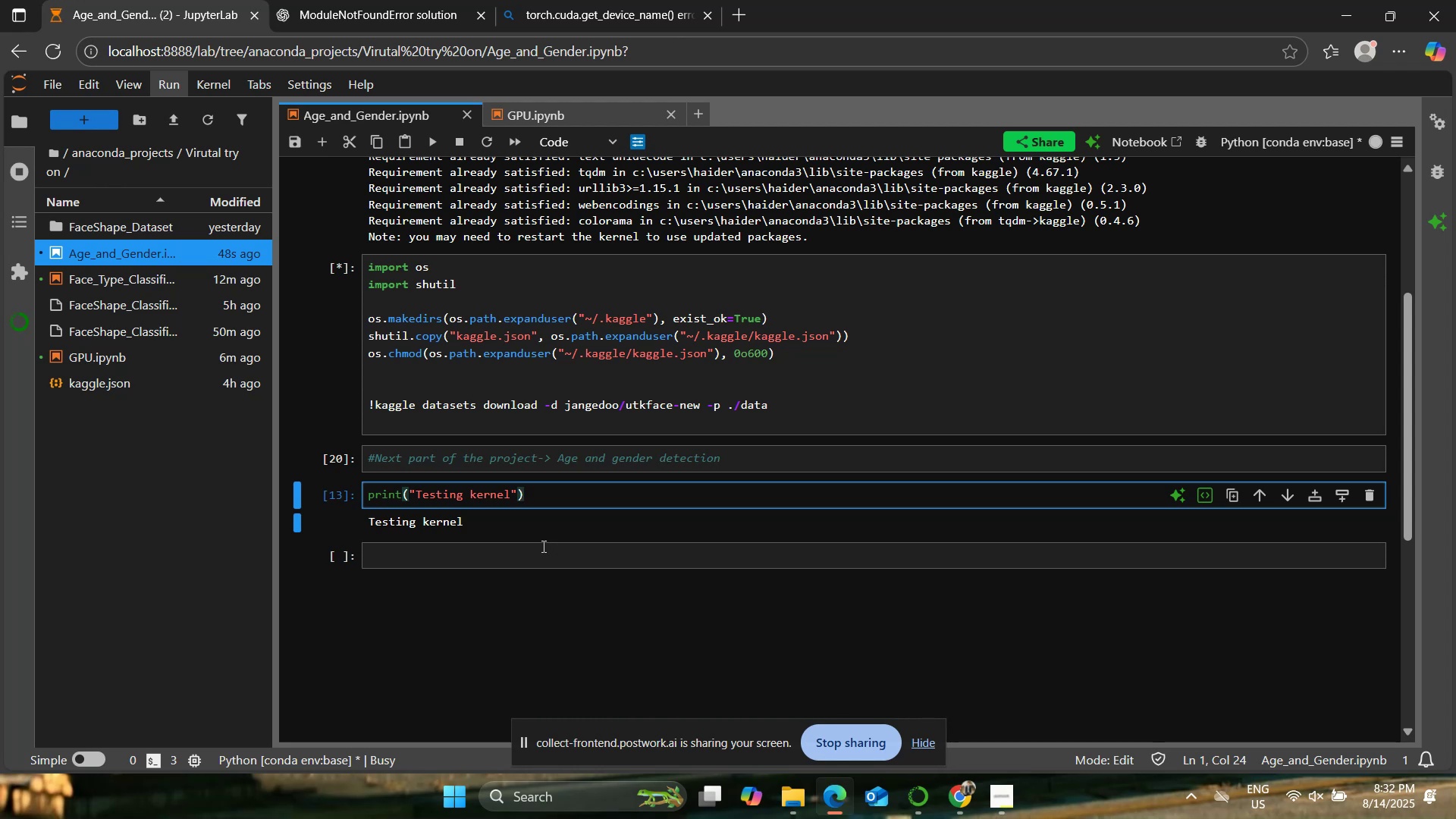 
double_click([554, 497])
 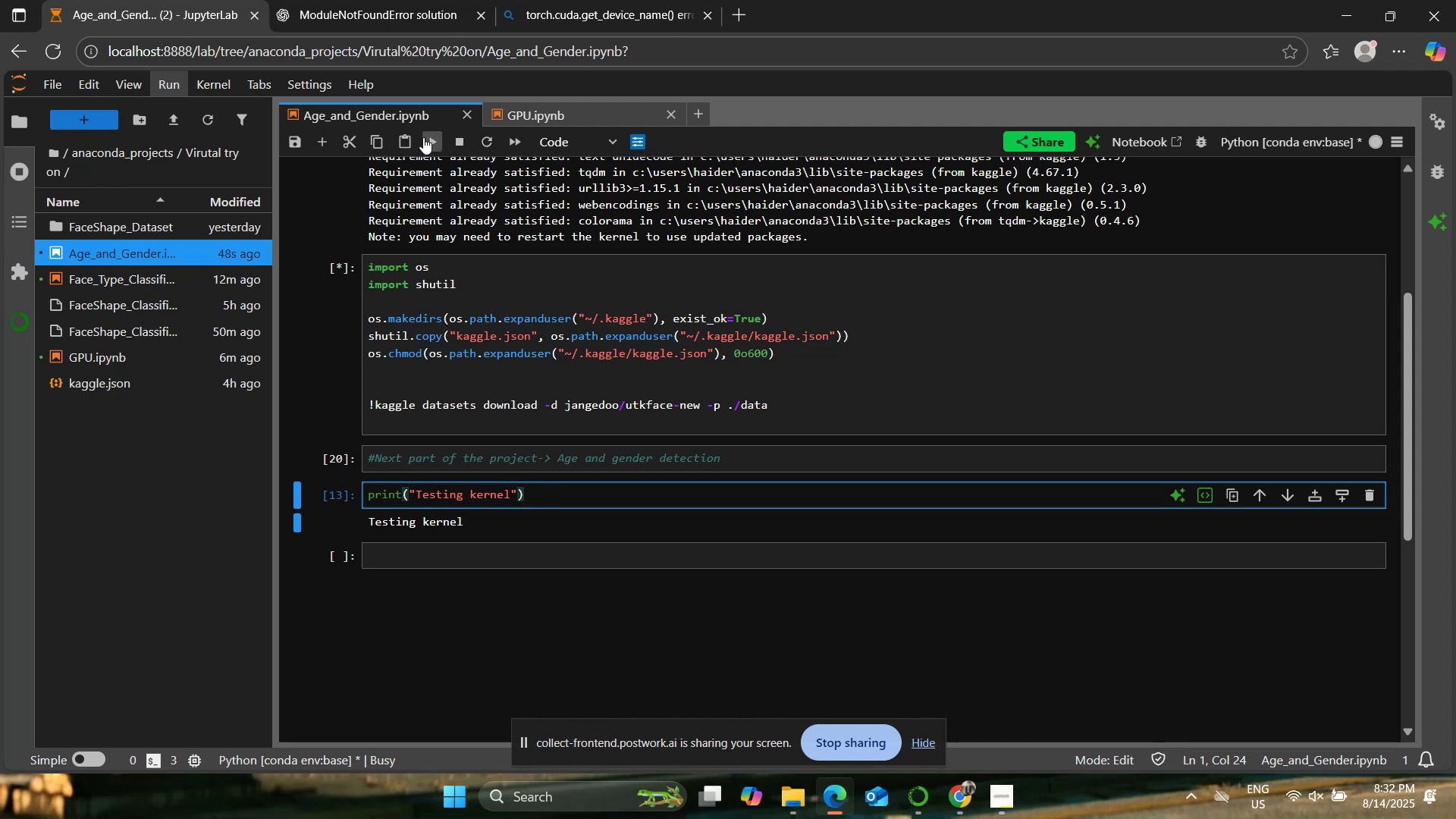 
left_click([427, 138])
 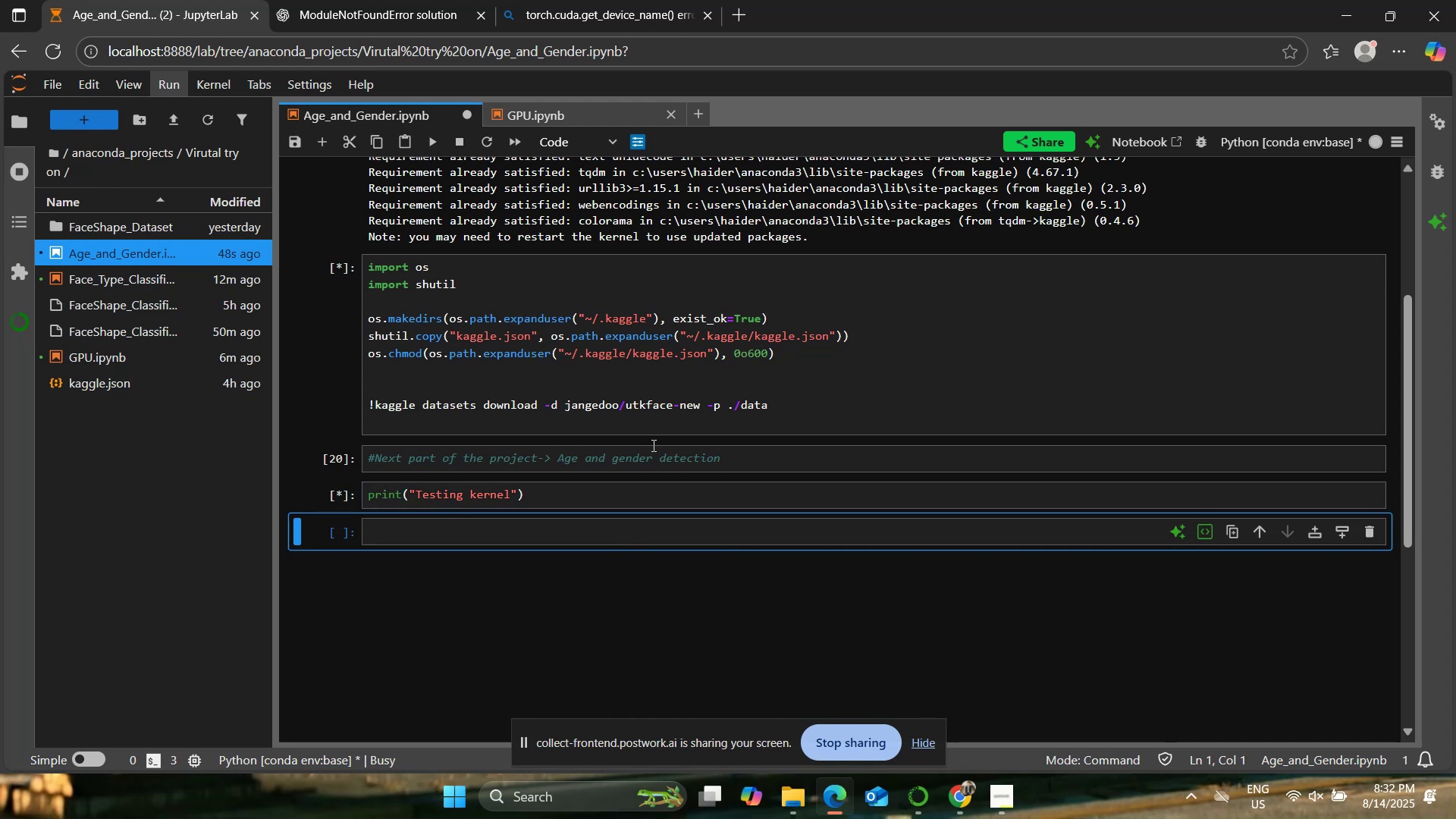 
left_click([704, 406])
 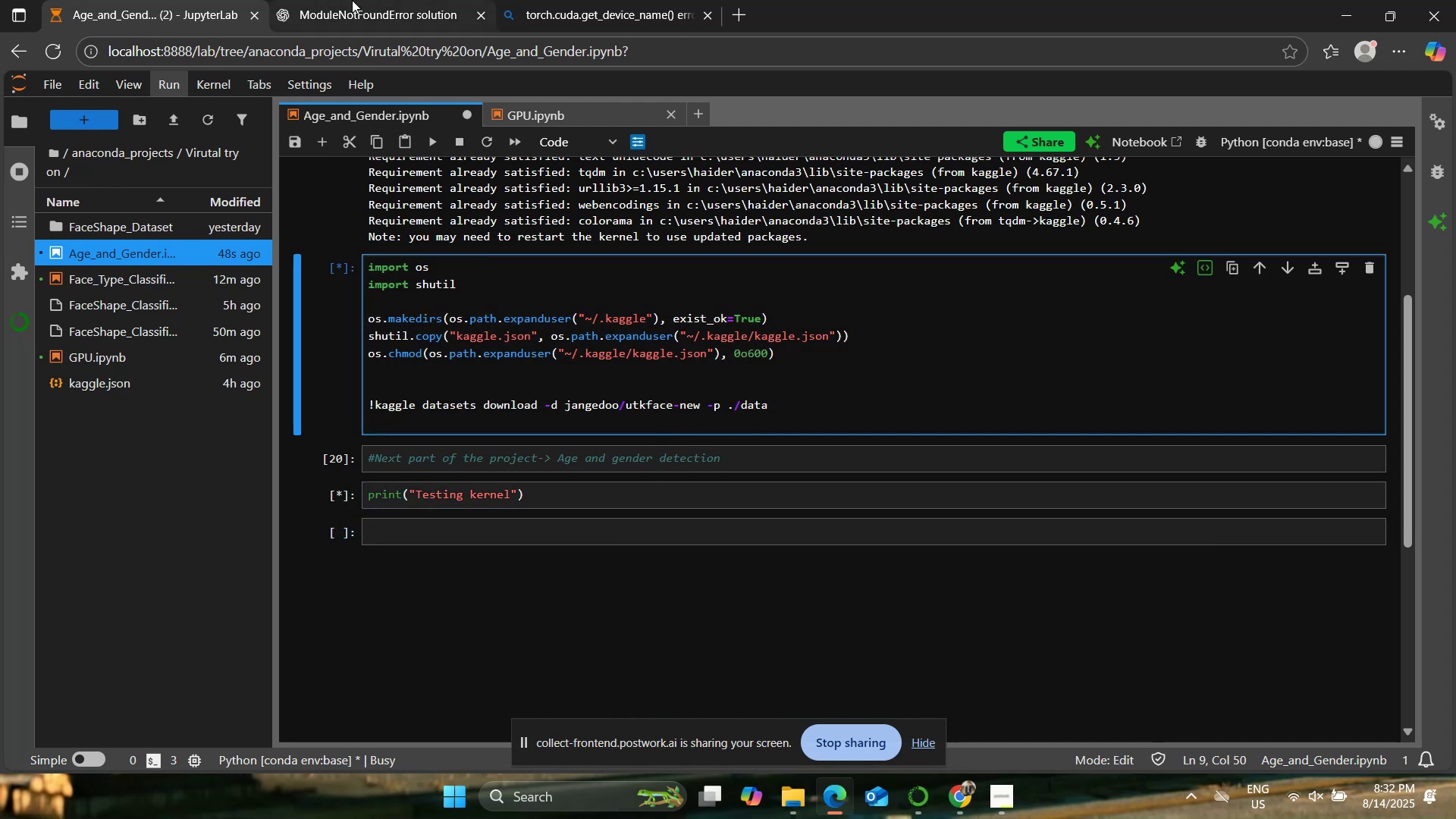 
left_click([352, 0])
 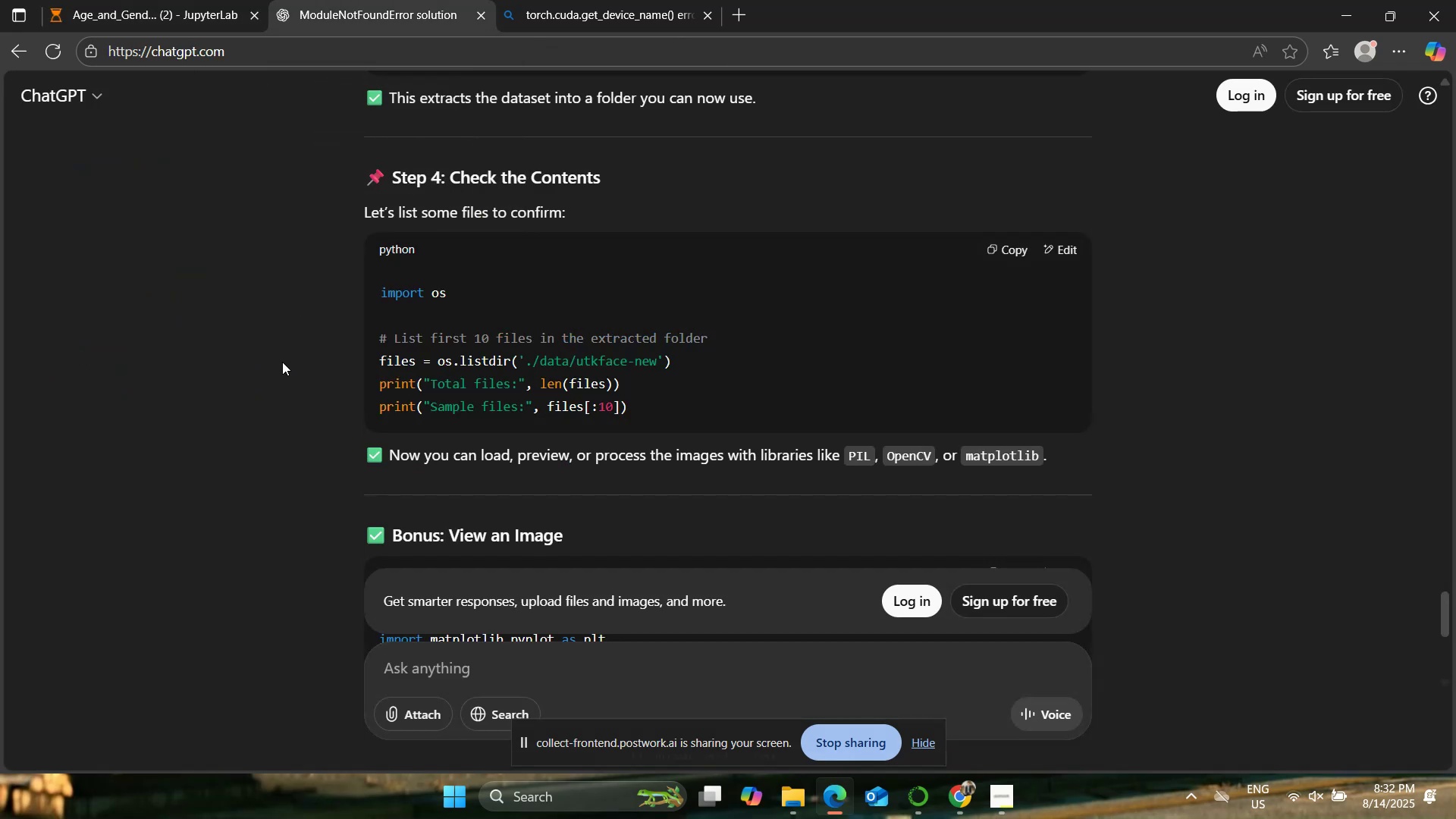 
scroll: coordinate [282, 362], scroll_direction: up, amount: 5.0
 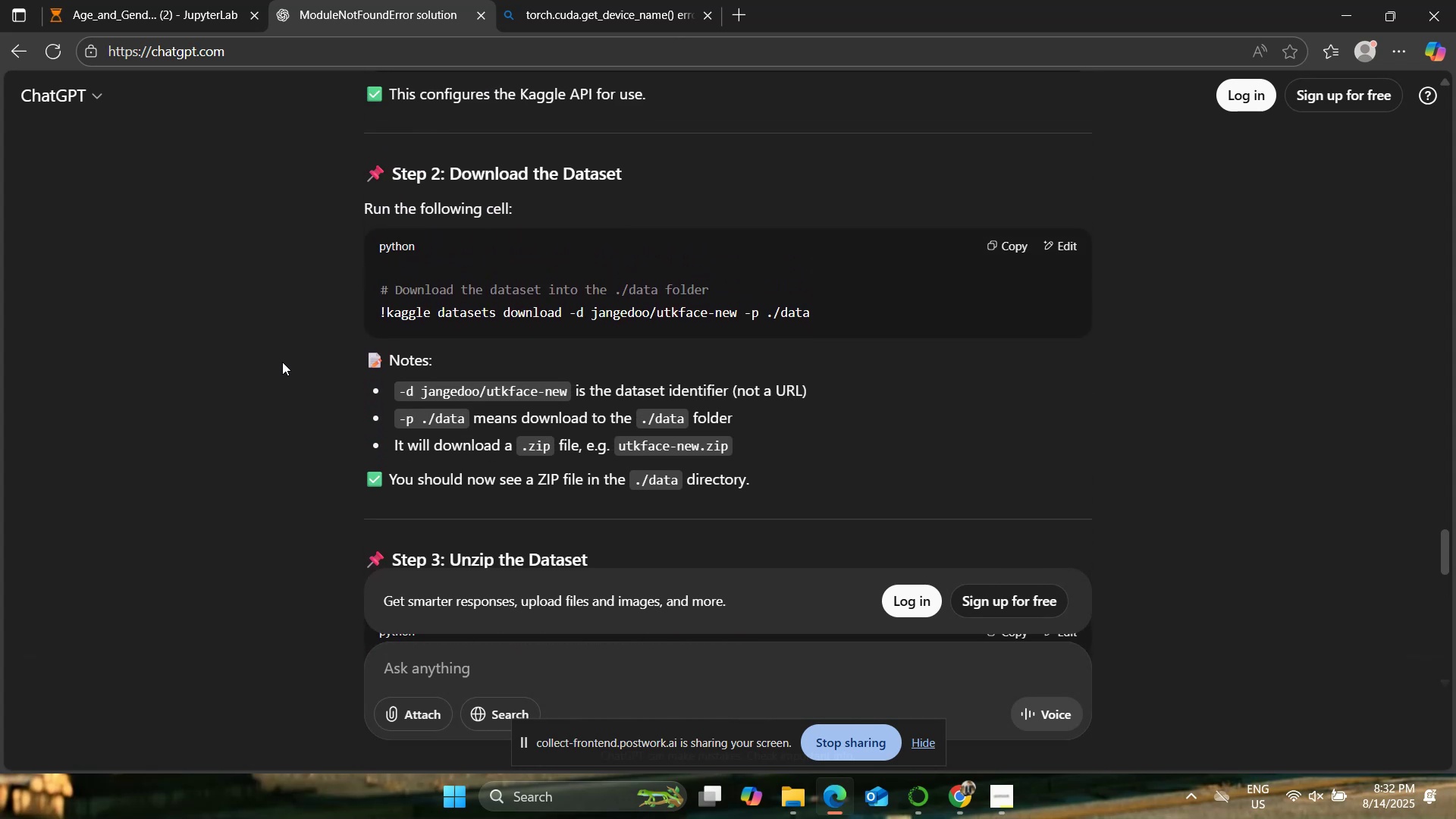 
left_click([169, 0])
 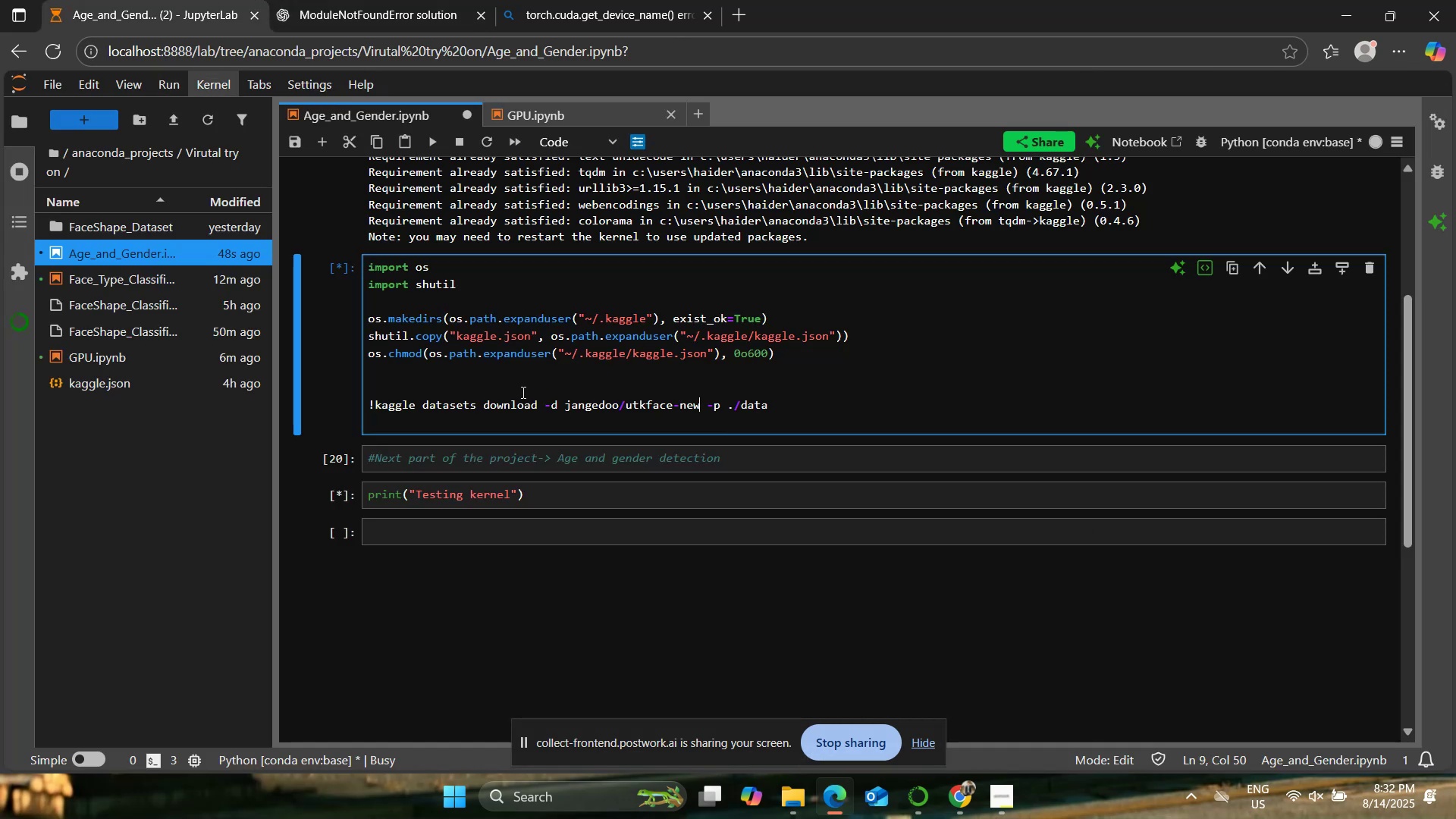 
left_click([372, 0])
 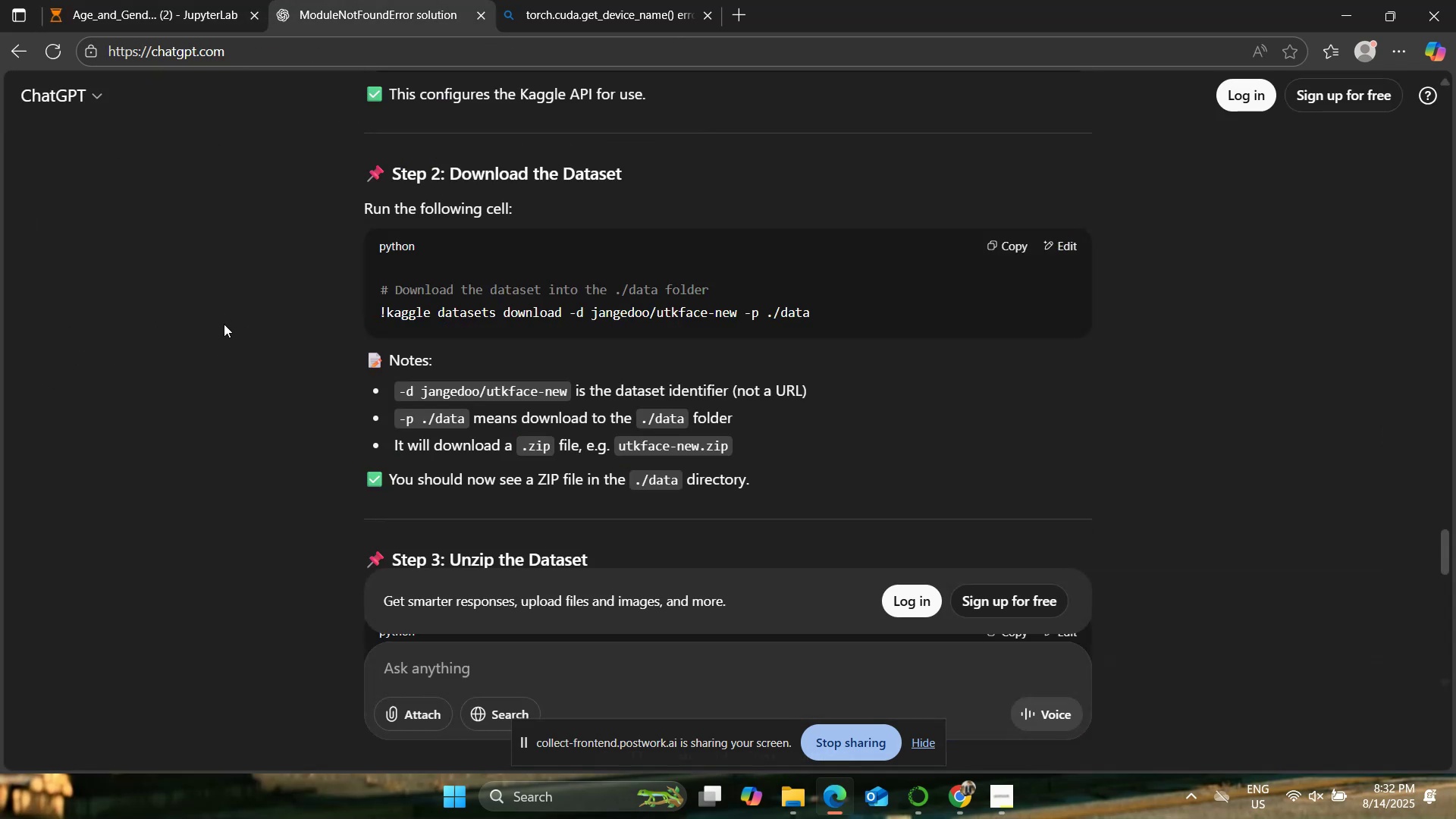 
scroll: coordinate [231, 332], scroll_direction: down, amount: 2.0
 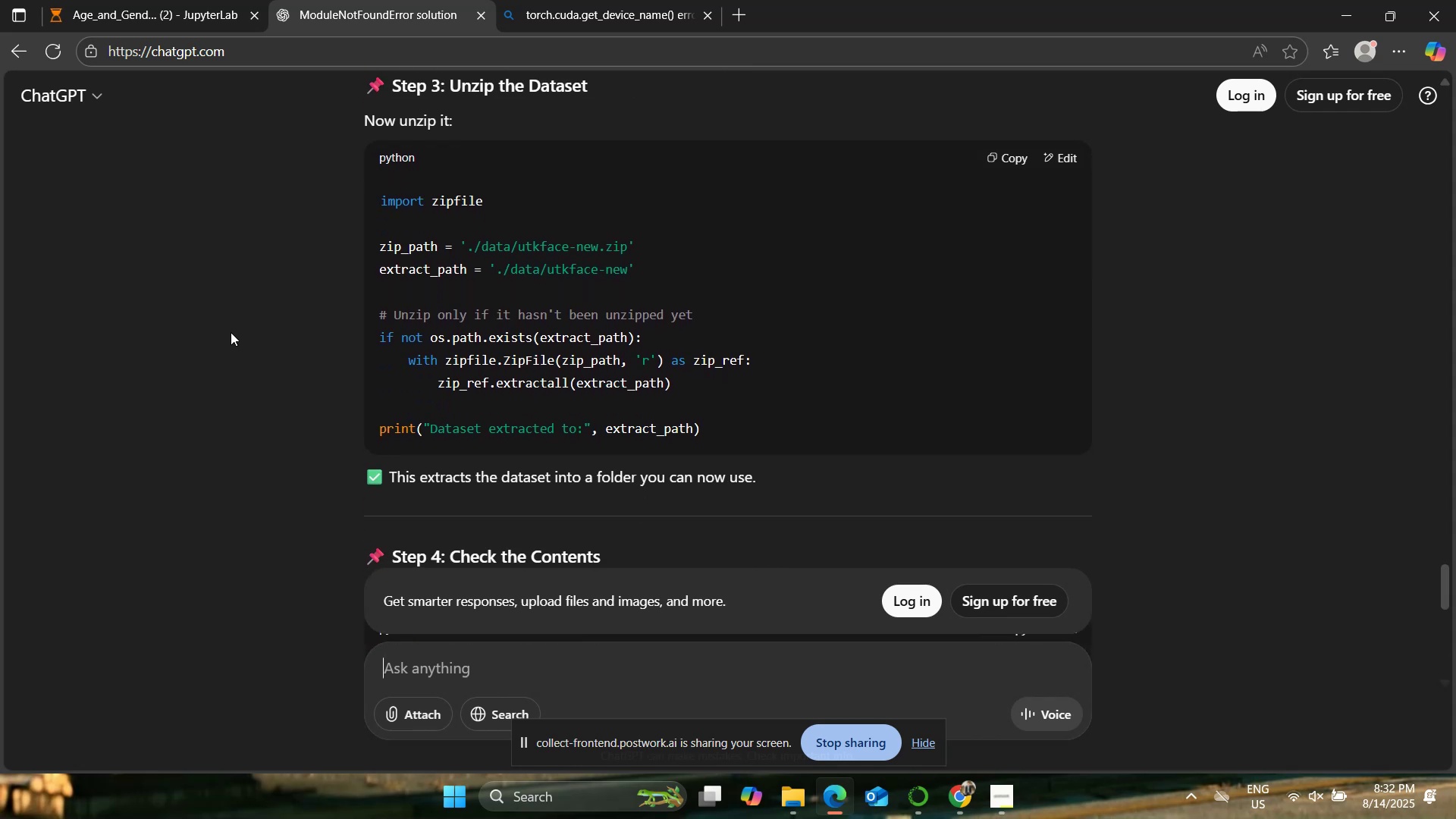 
wait(5.59)
 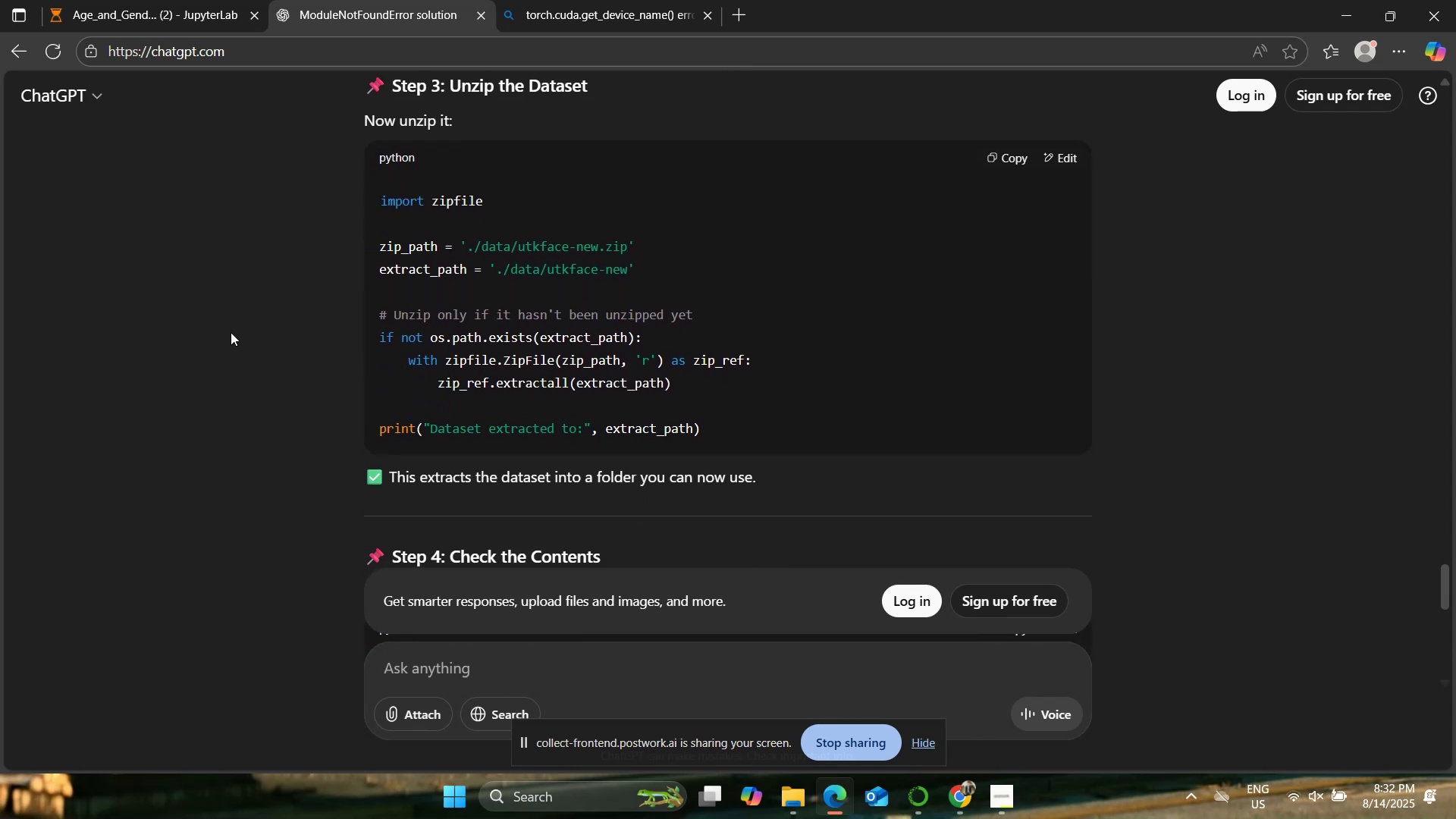 
scroll: coordinate [231, 332], scroll_direction: down, amount: 1.0
 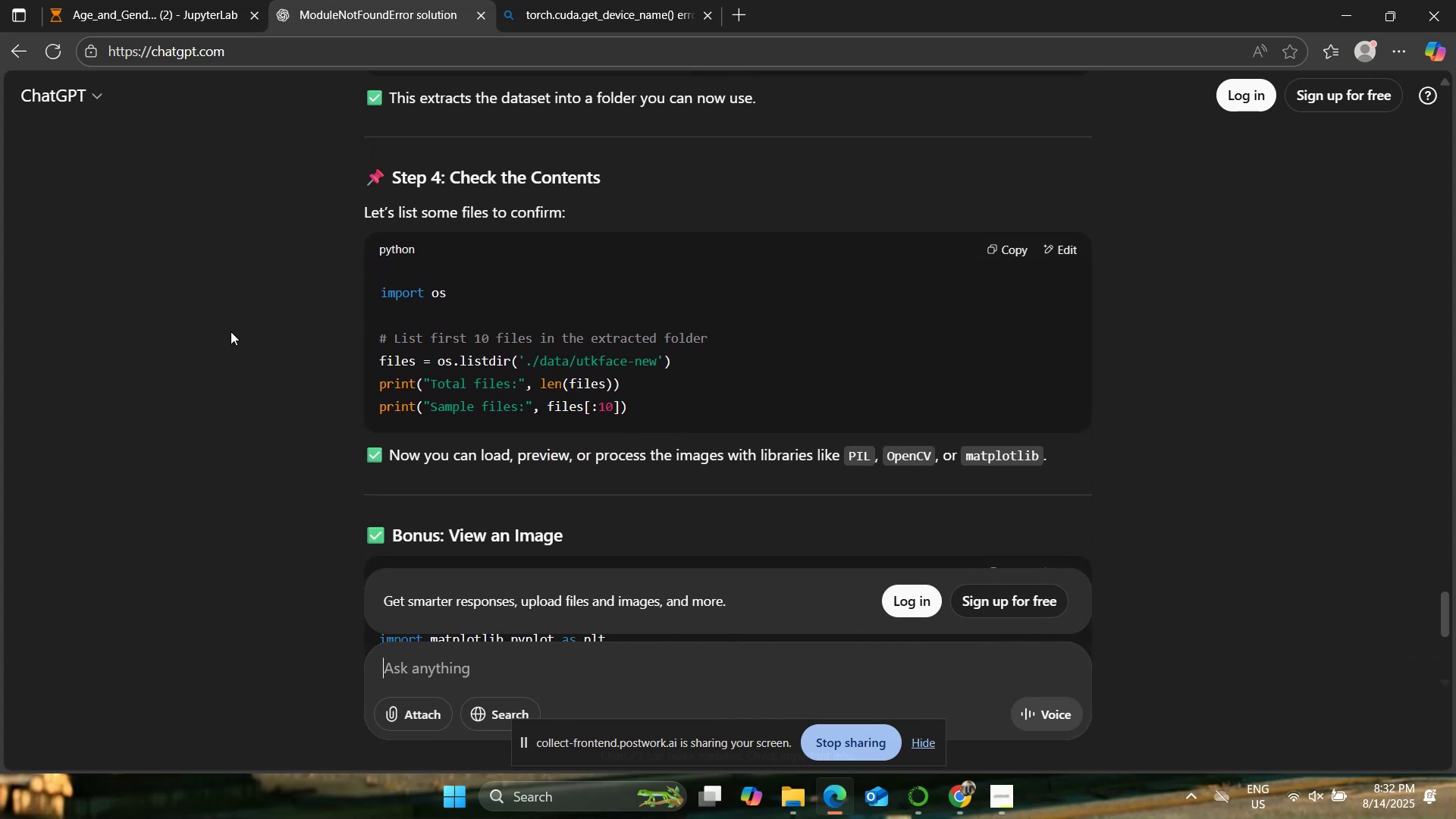 
wait(10.73)
 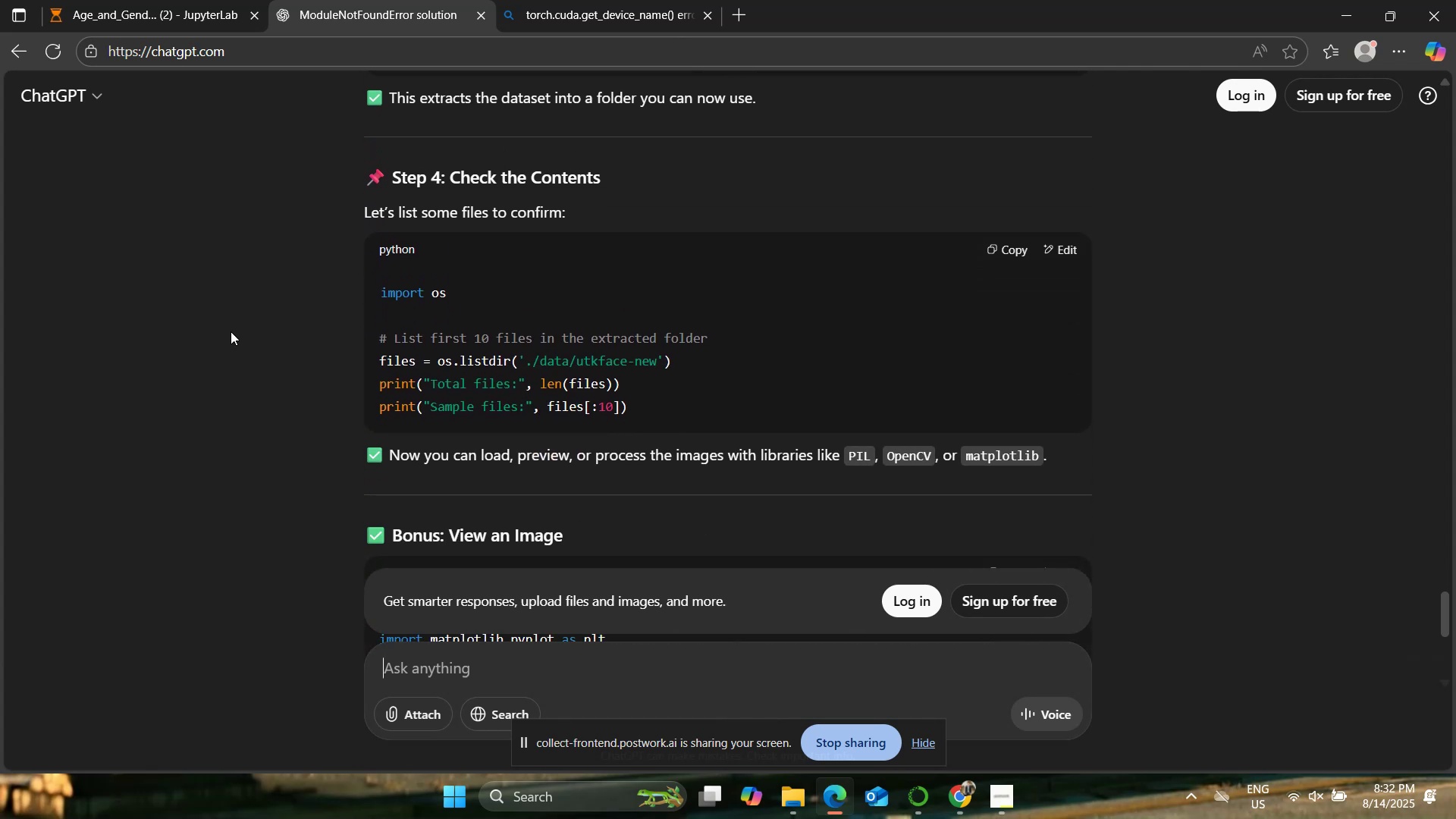 
scroll: coordinate [257, 348], scroll_direction: down, amount: 5.0
 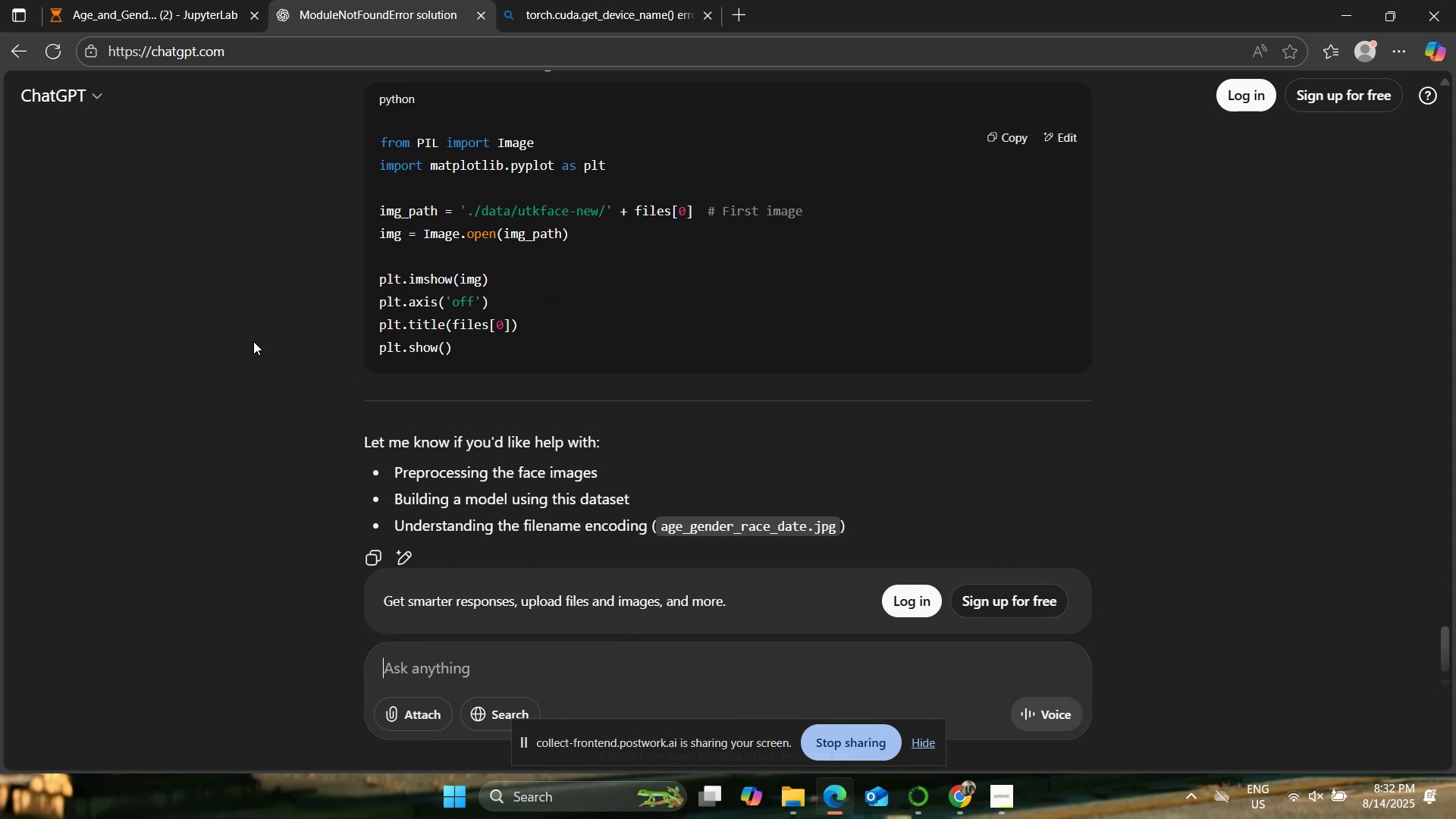 
scroll: coordinate [253, 341], scroll_direction: up, amount: 1.0
 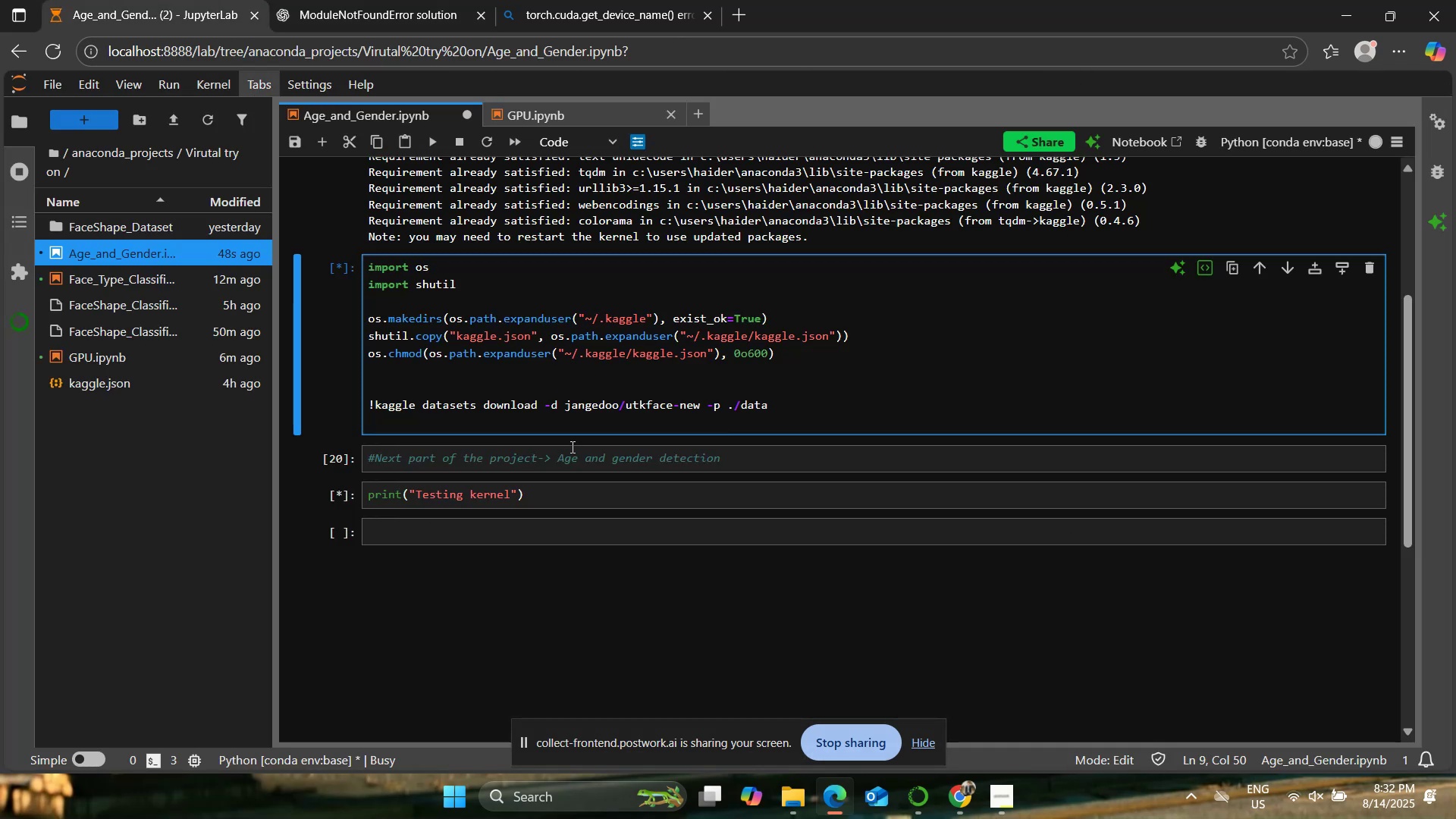 
double_click([555, 427])
 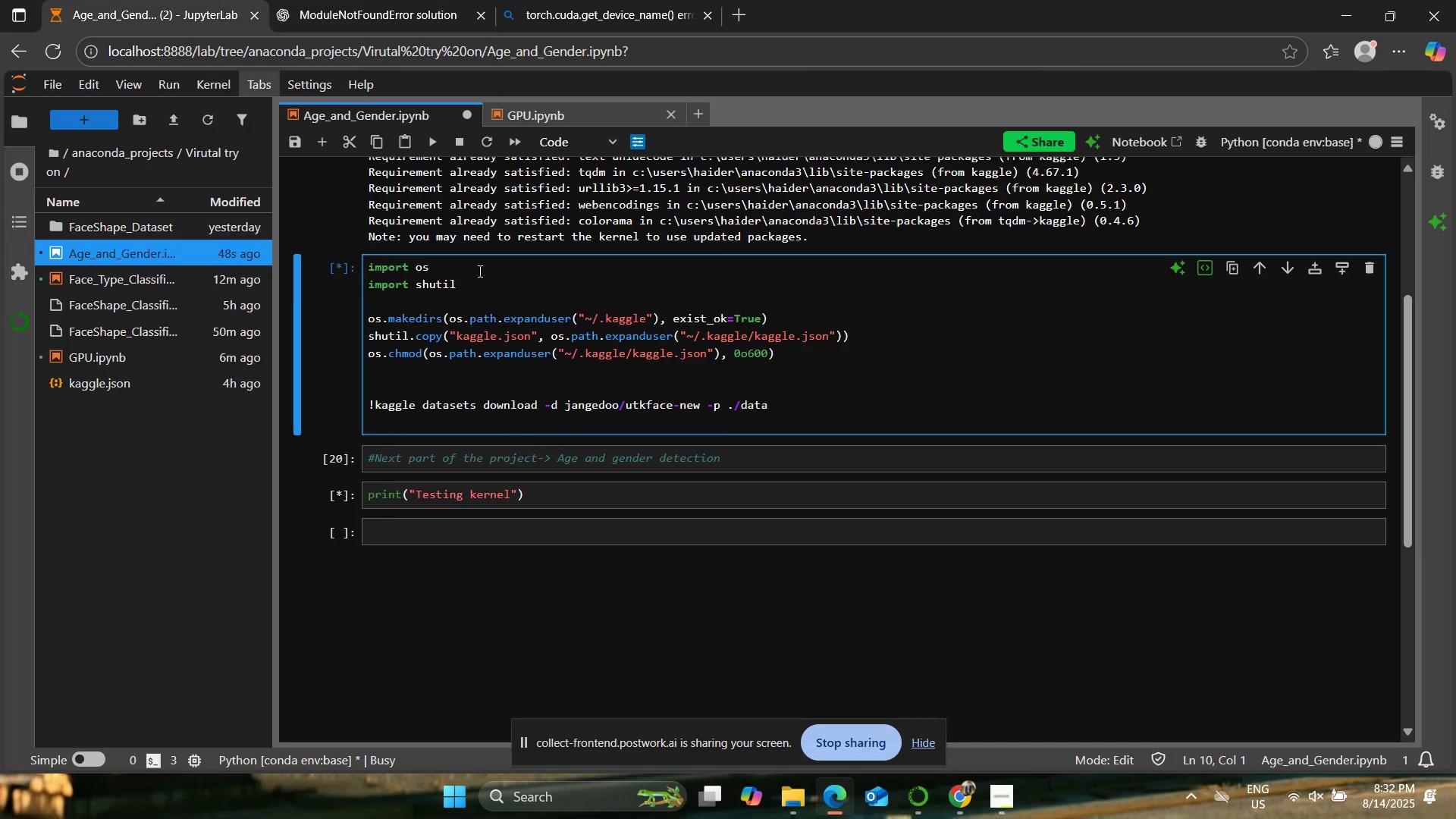 
left_click([450, 0])
 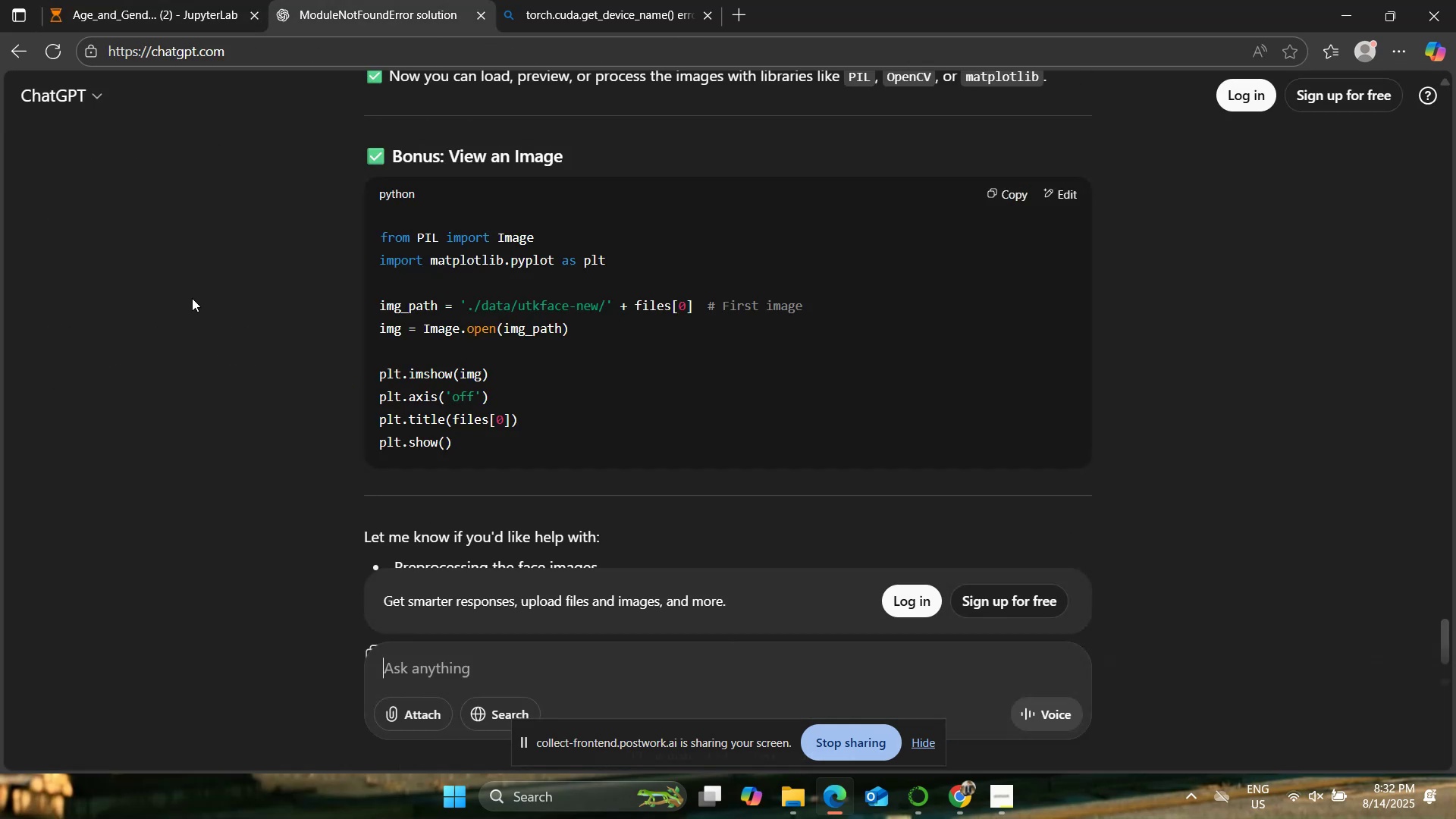 
scroll: coordinate [193, 300], scroll_direction: up, amount: 7.0
 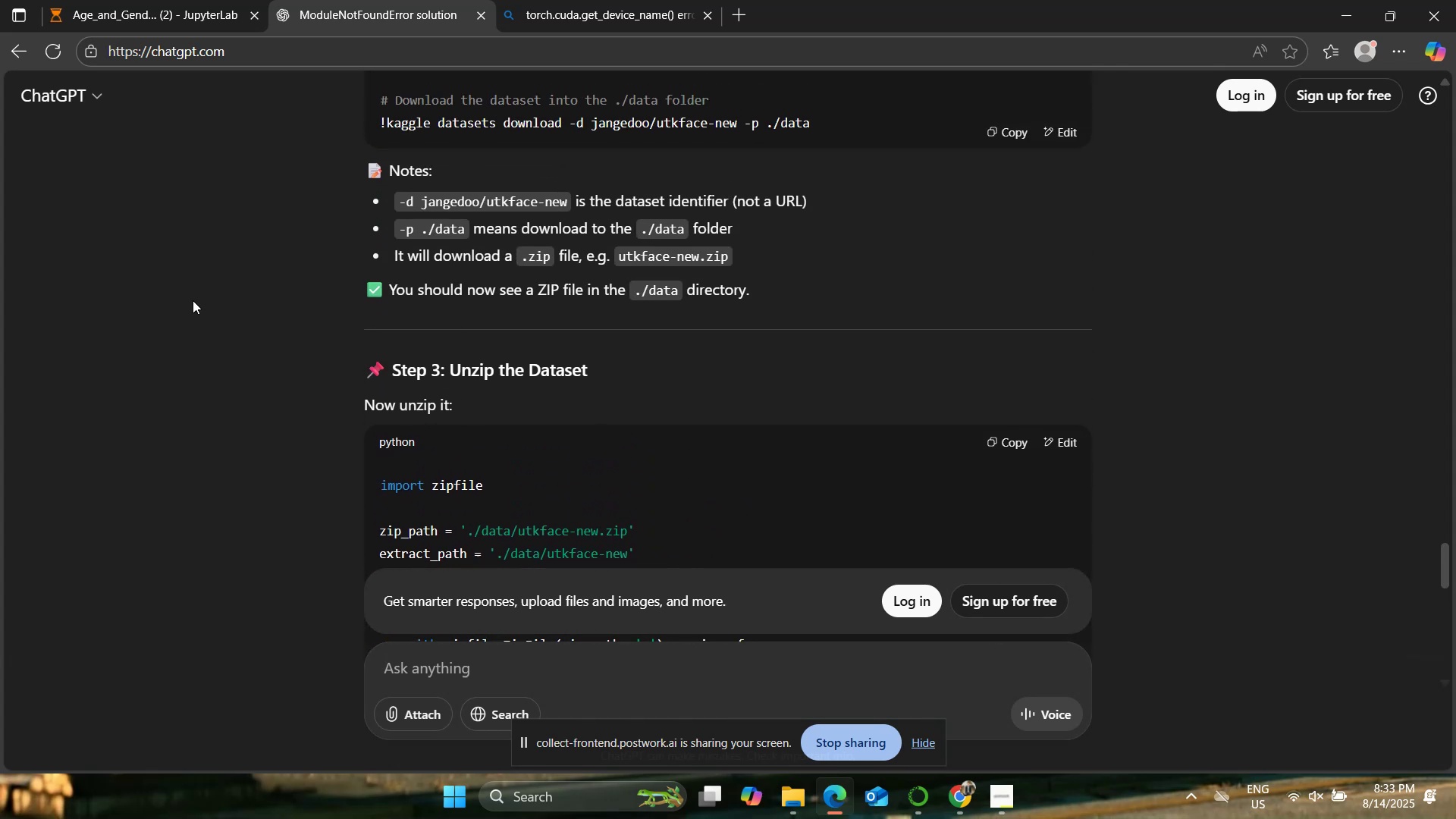 
scroll: coordinate [193, 300], scroll_direction: down, amount: 3.0
 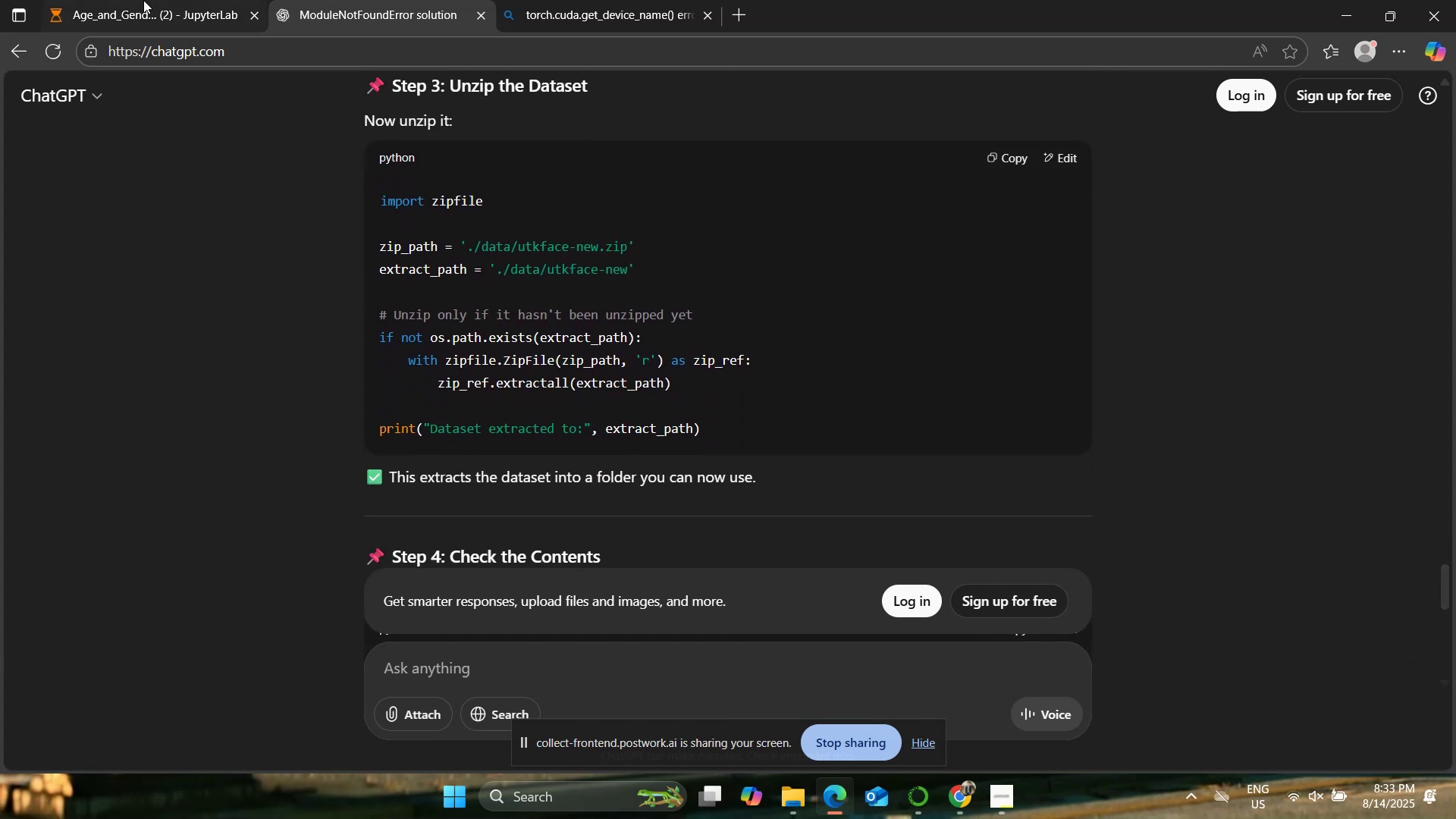 
left_click([141, 0])
 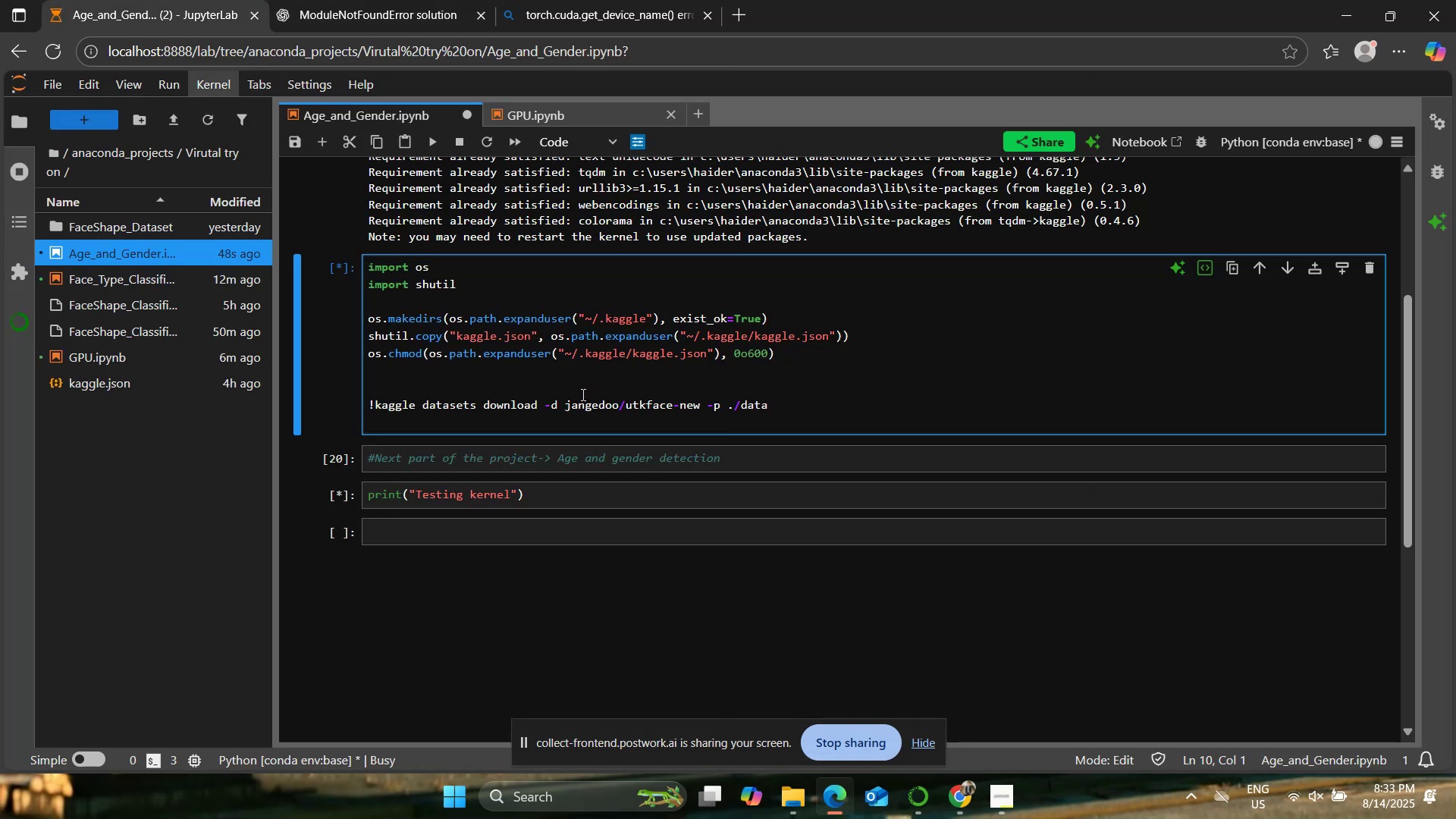 
wait(5.71)
 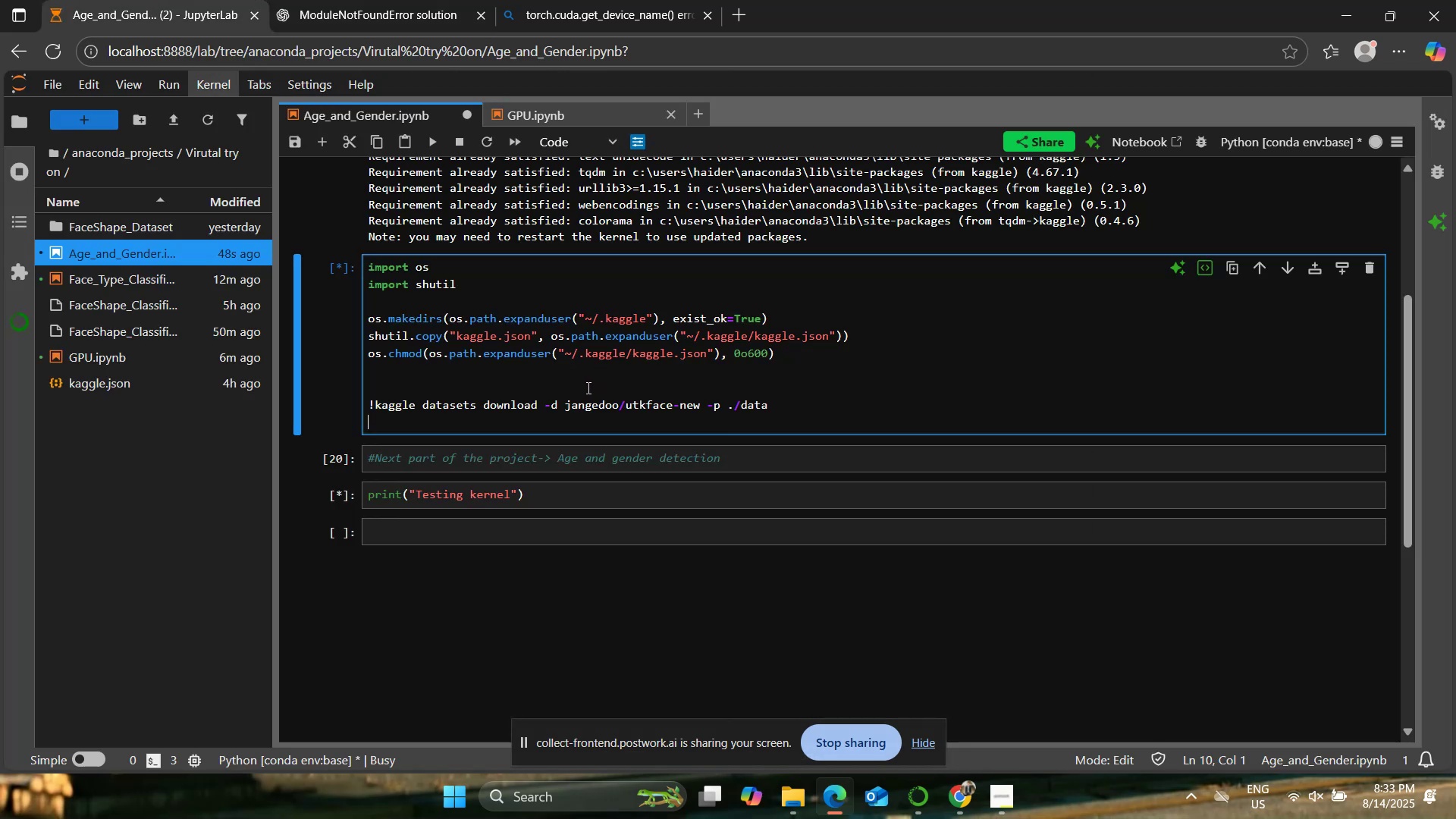 
left_click([578, 488])
 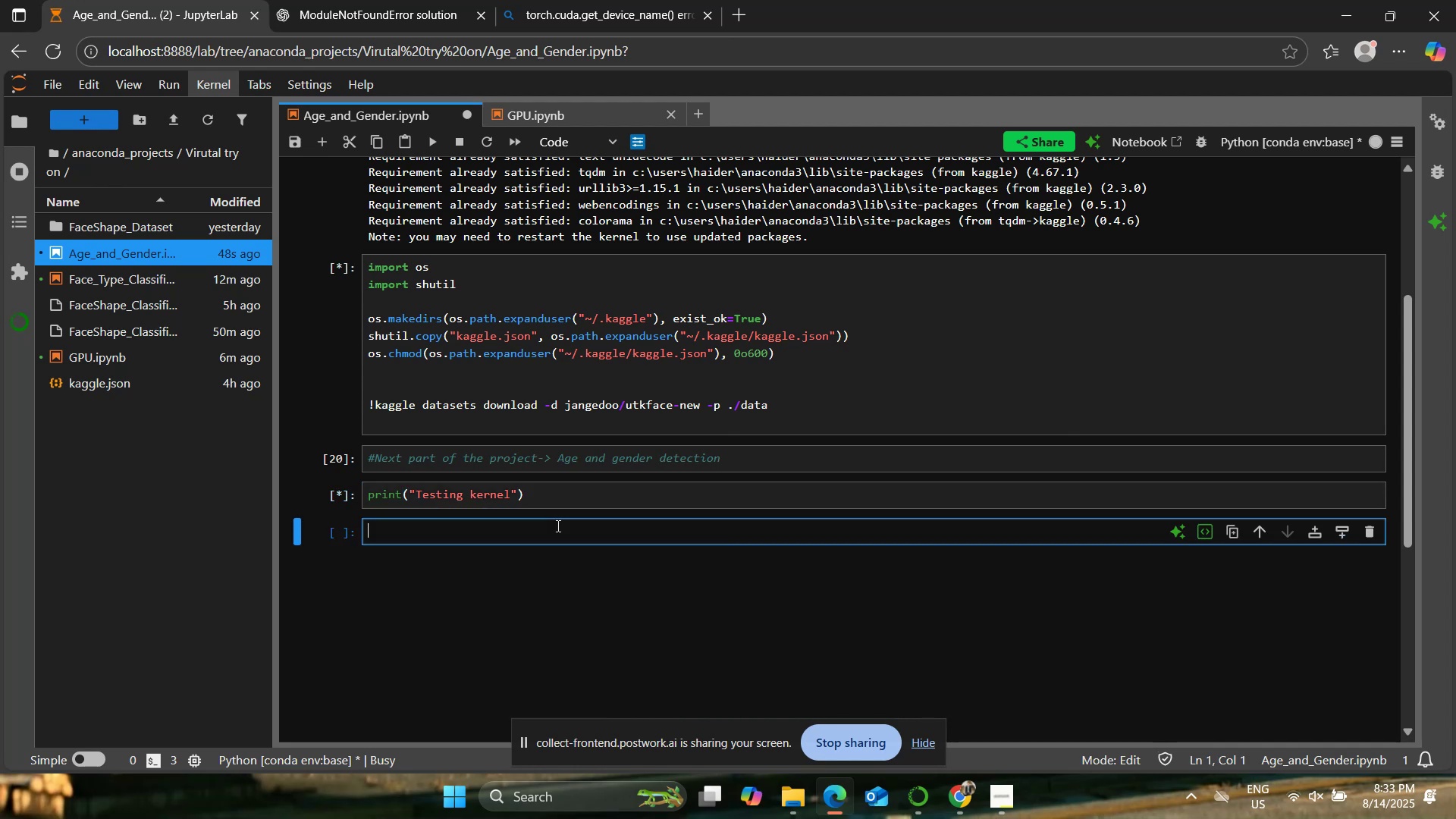 
left_click([356, 0])
 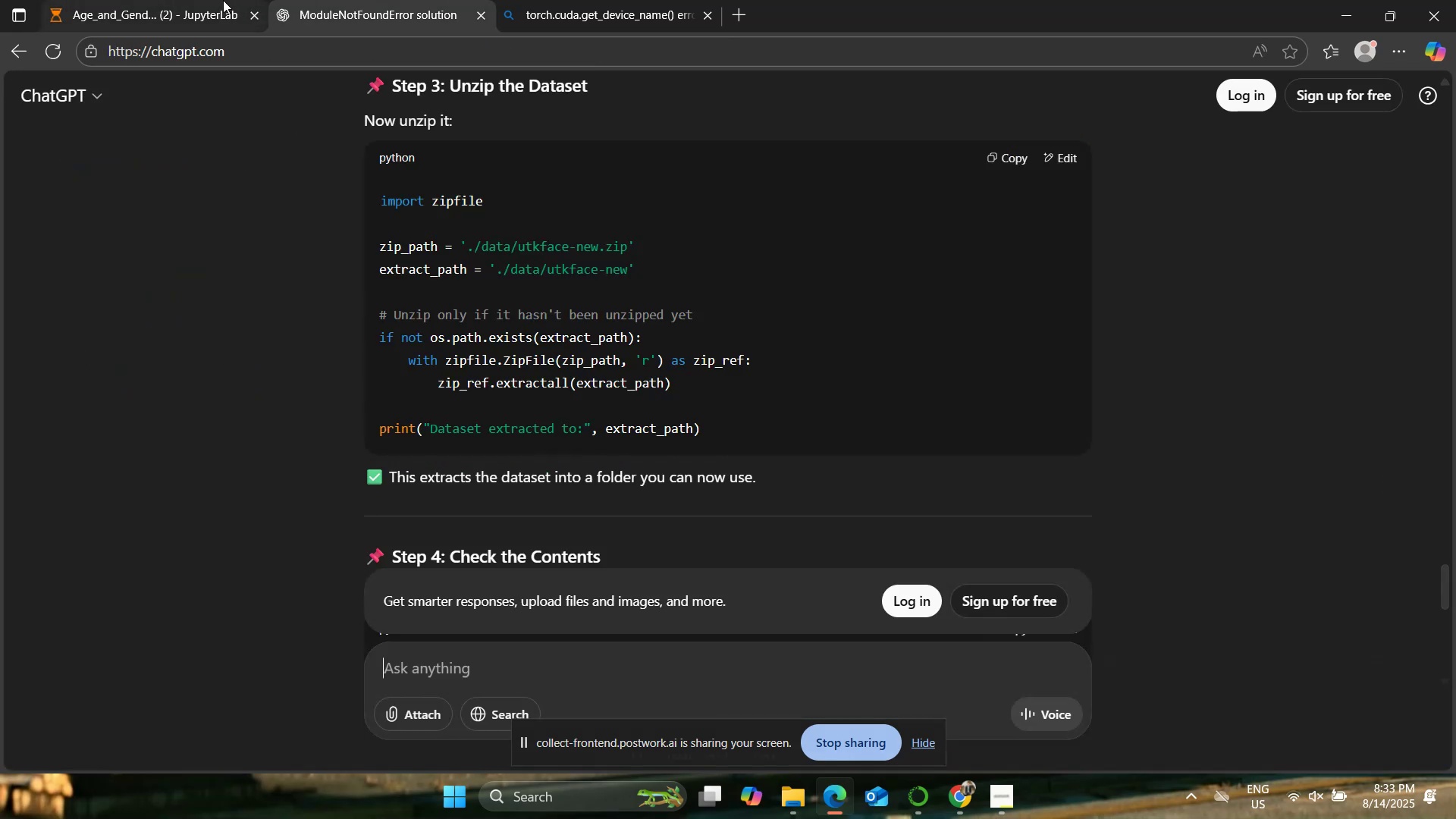 
left_click([211, 0])
 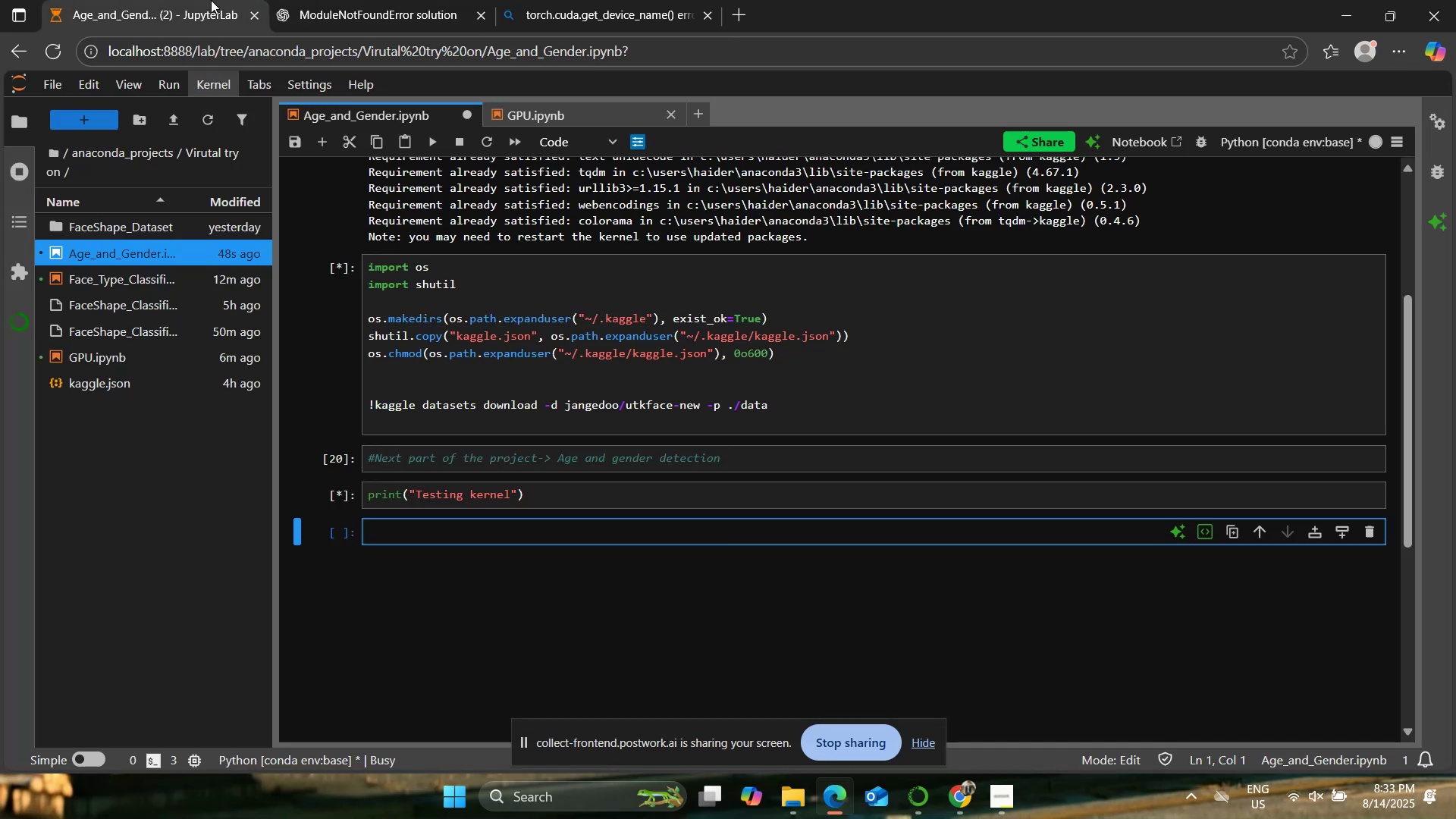 
wait(9.65)
 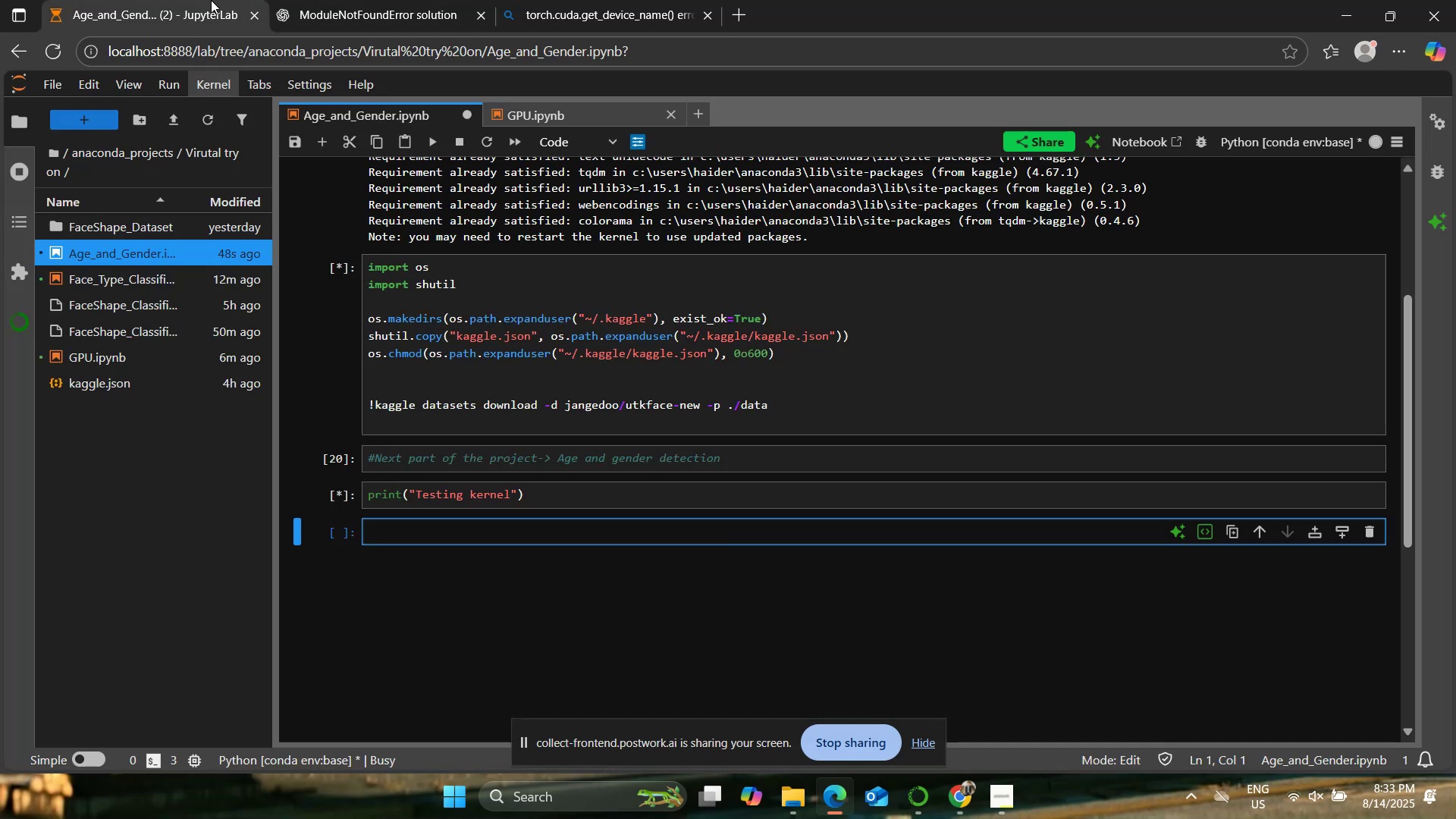 
left_click([345, 0])
 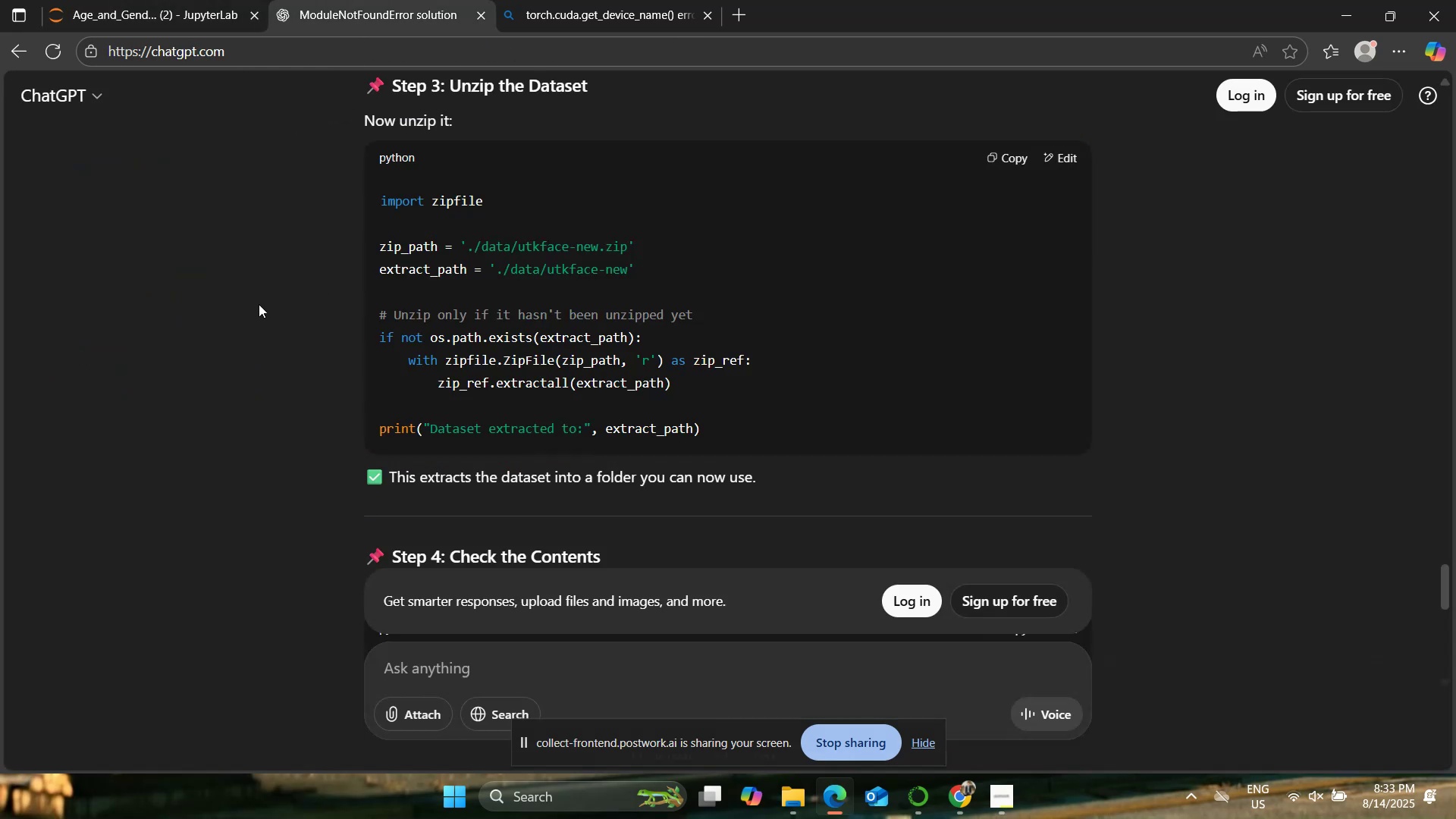 
wait(6.36)
 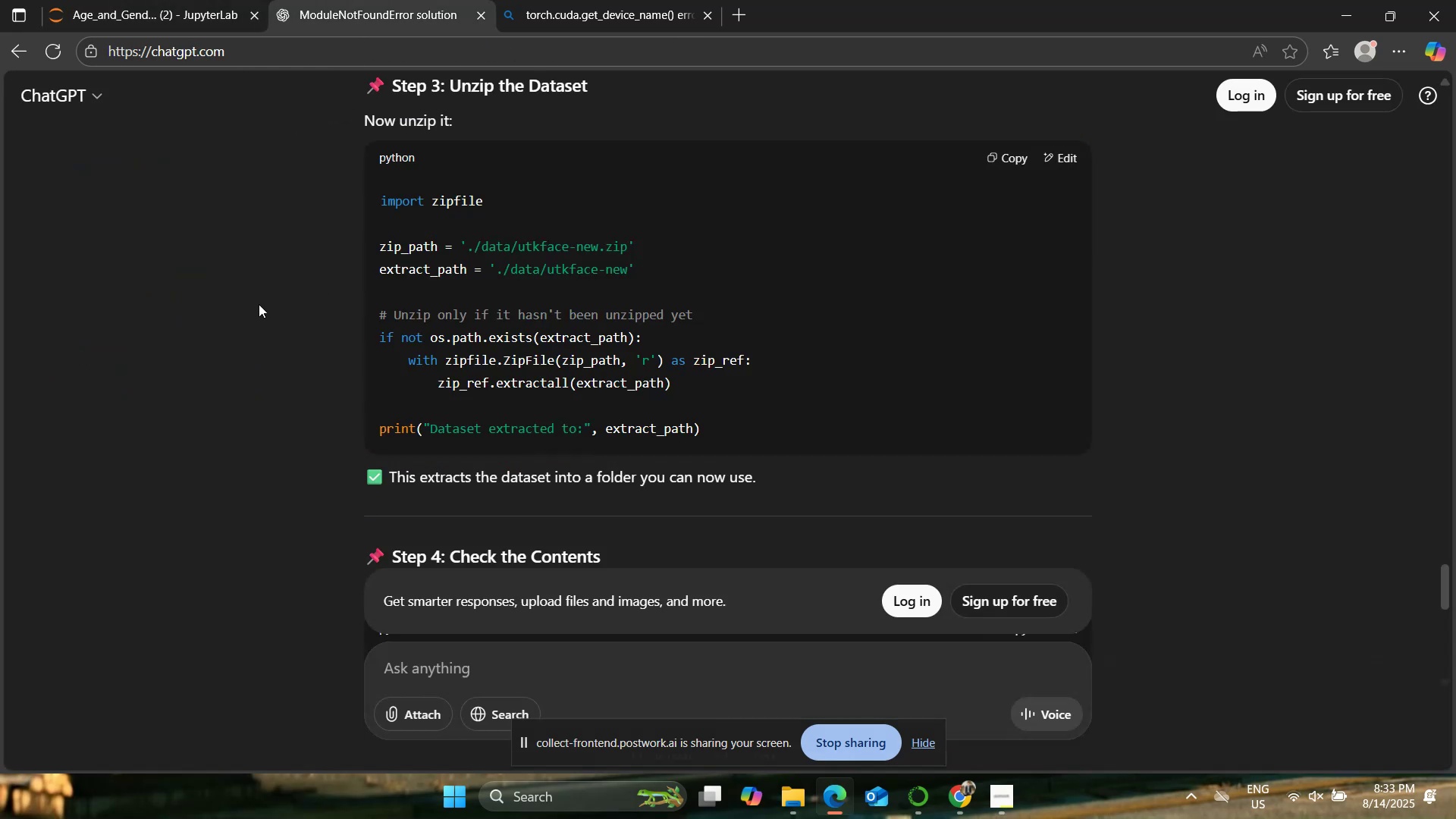 
scroll: coordinate [177, 295], scroll_direction: down, amount: 4.0
 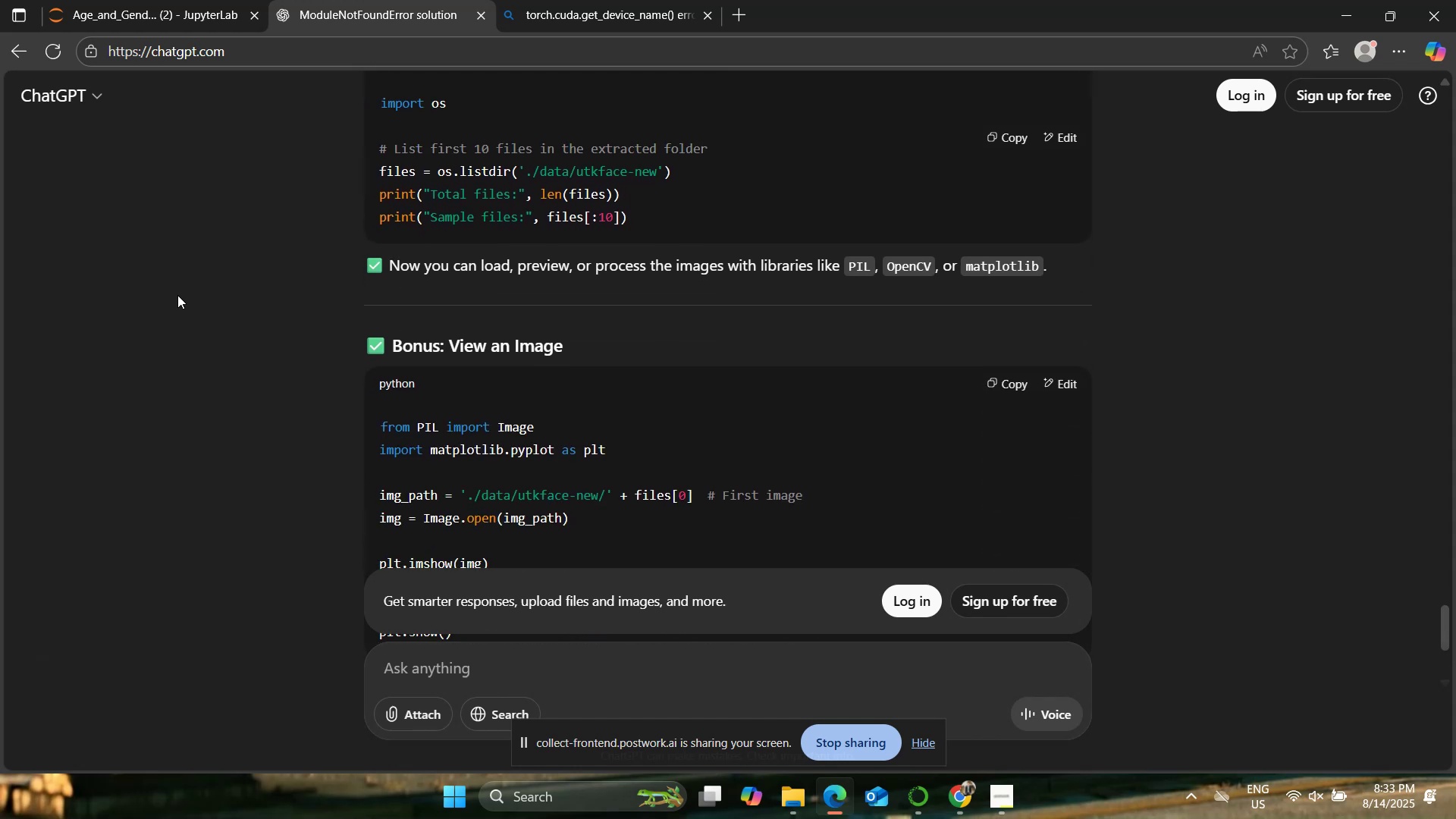 
scroll: coordinate [177, 295], scroll_direction: up, amount: 1.0
 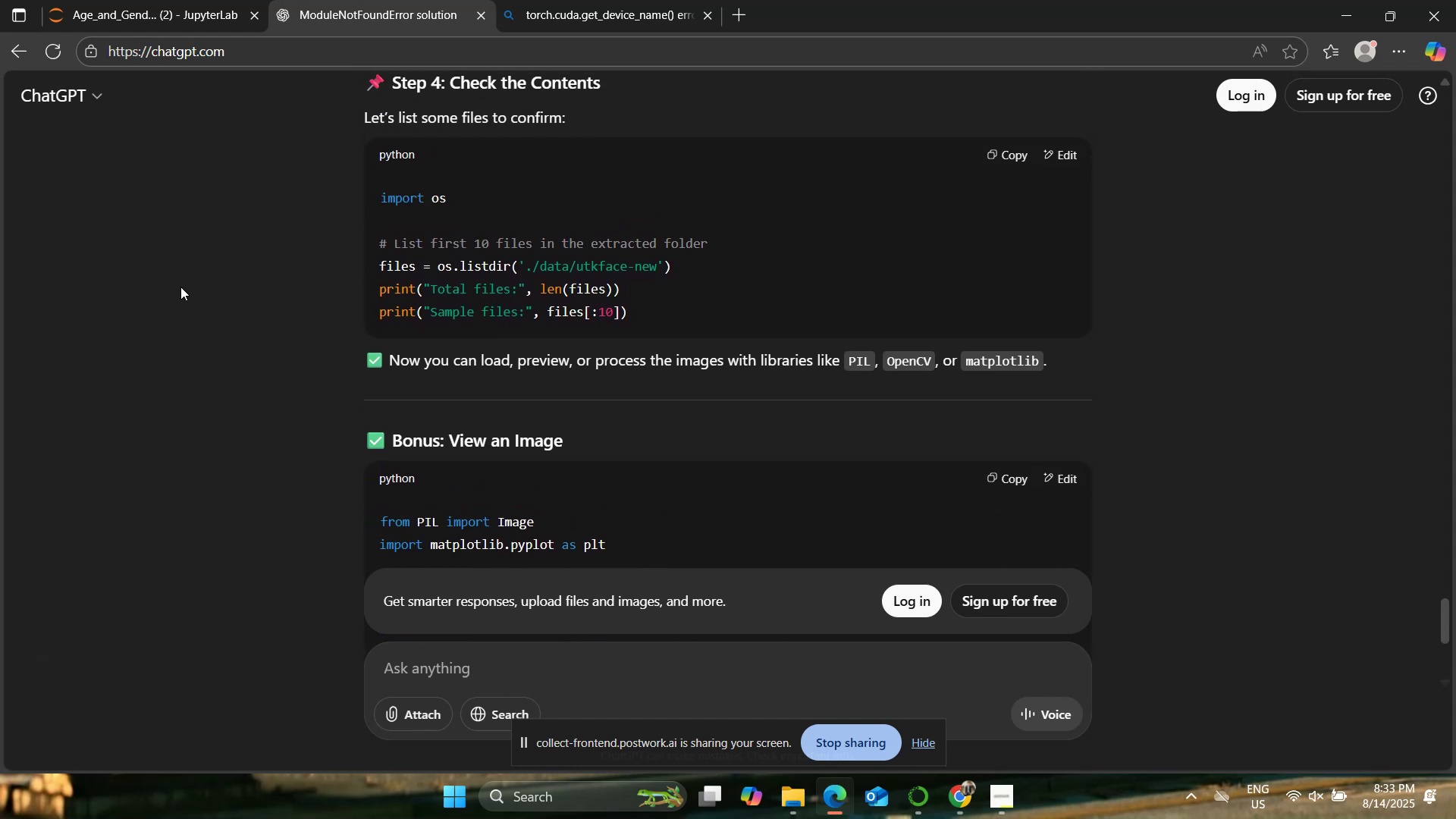 
wait(6.85)
 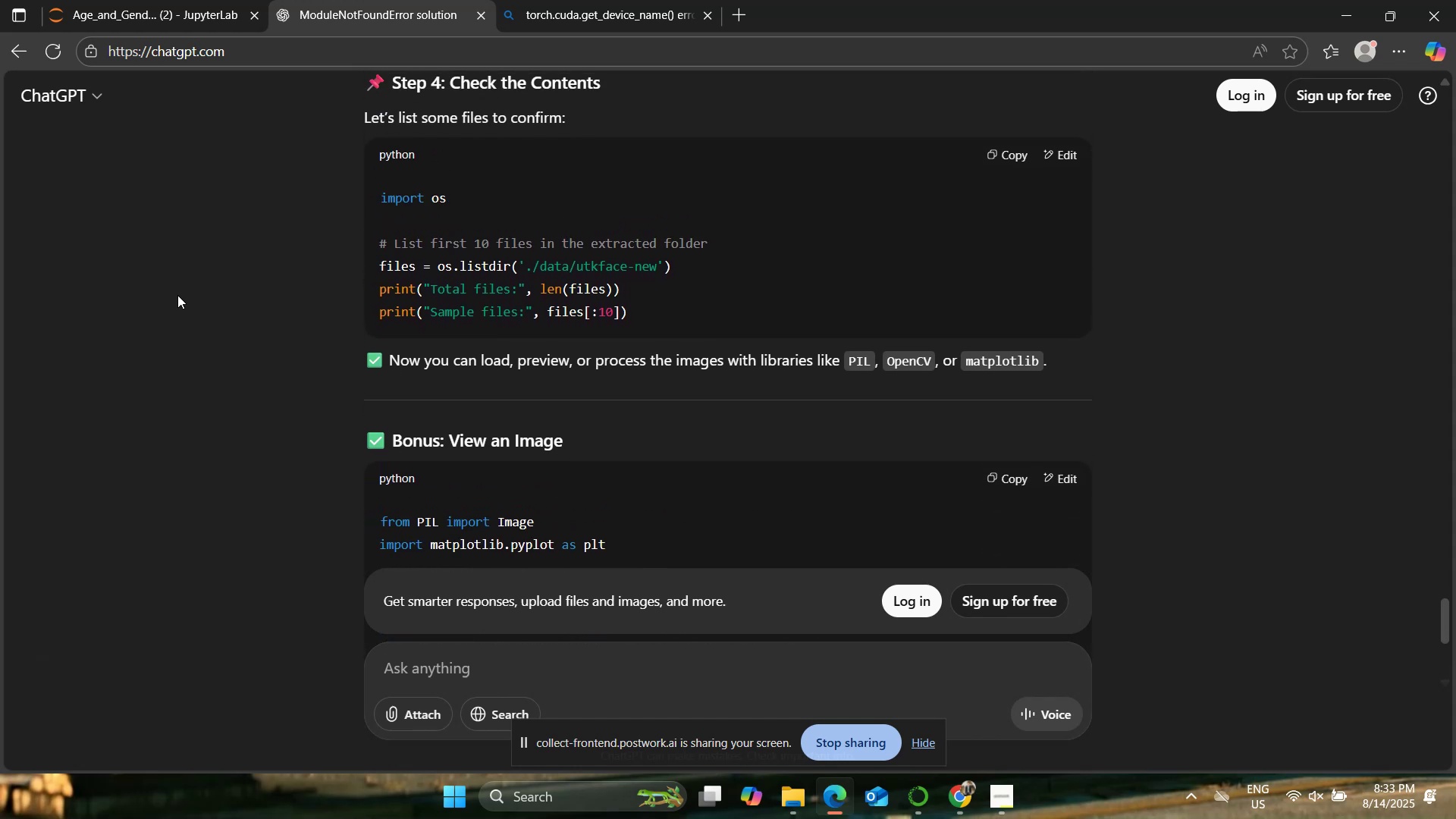 
scroll: coordinate [206, 303], scroll_direction: down, amount: 2.0
 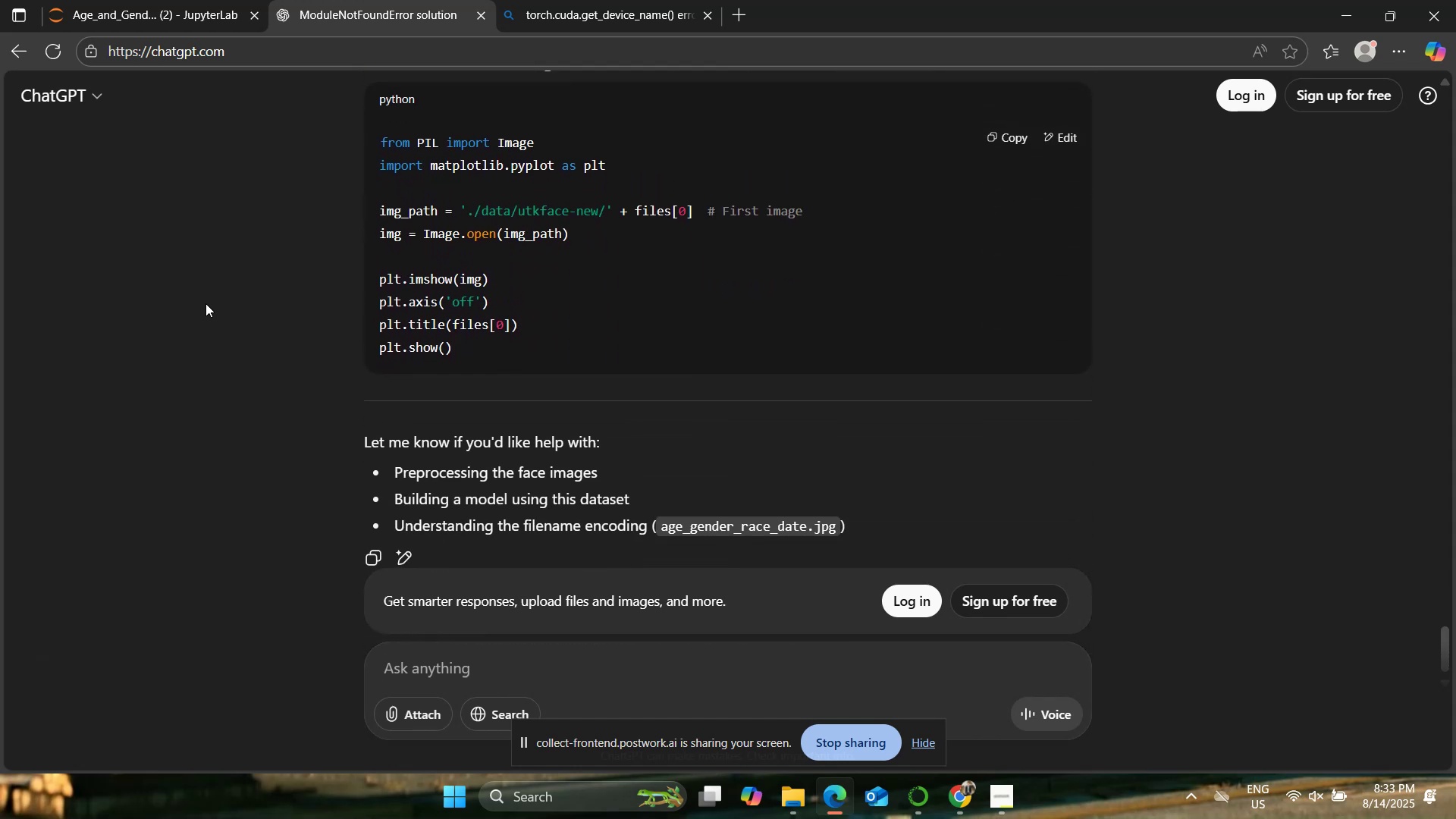 
type(after extracting and analyzi)
 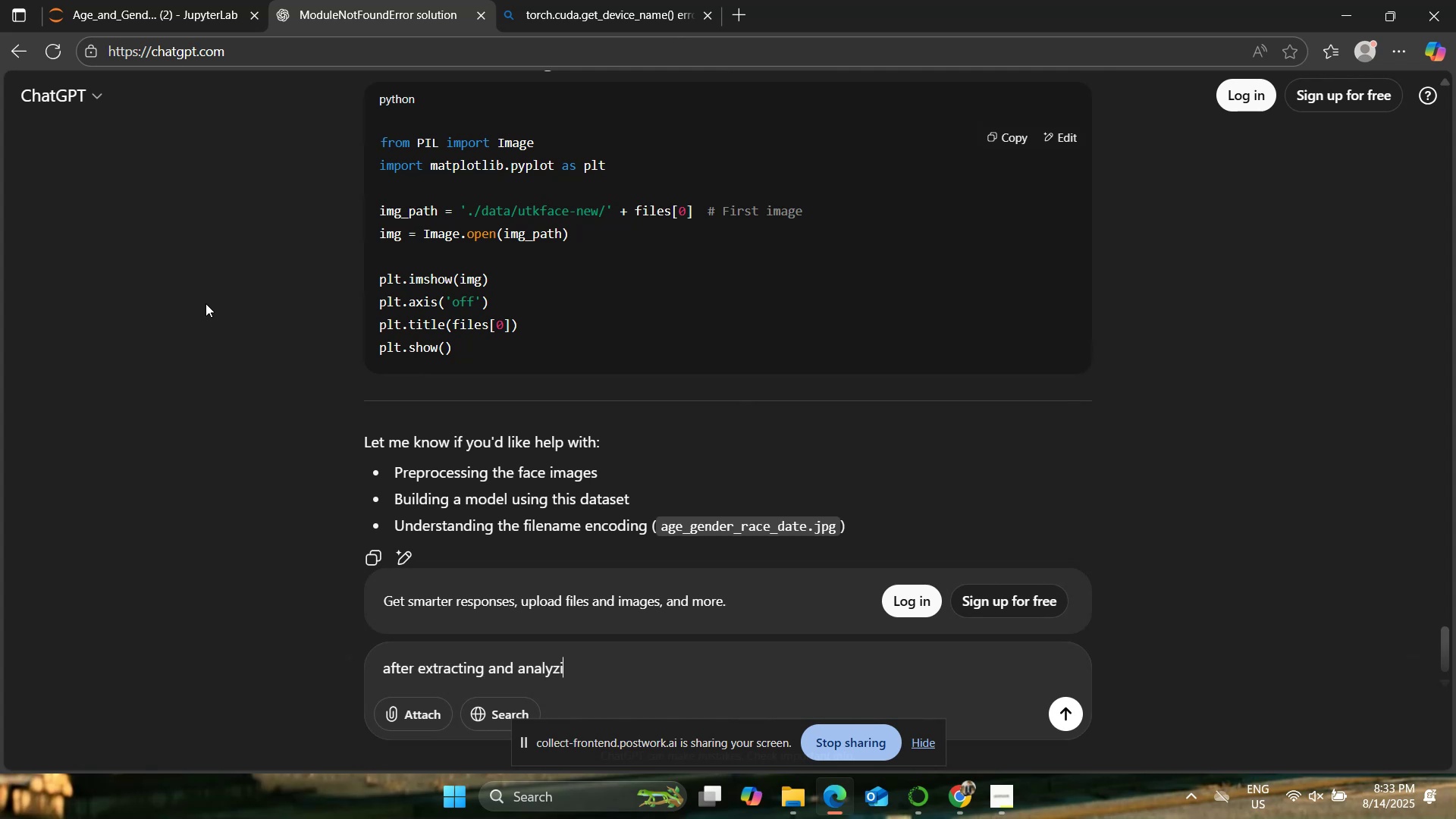 
key(Control+A)
 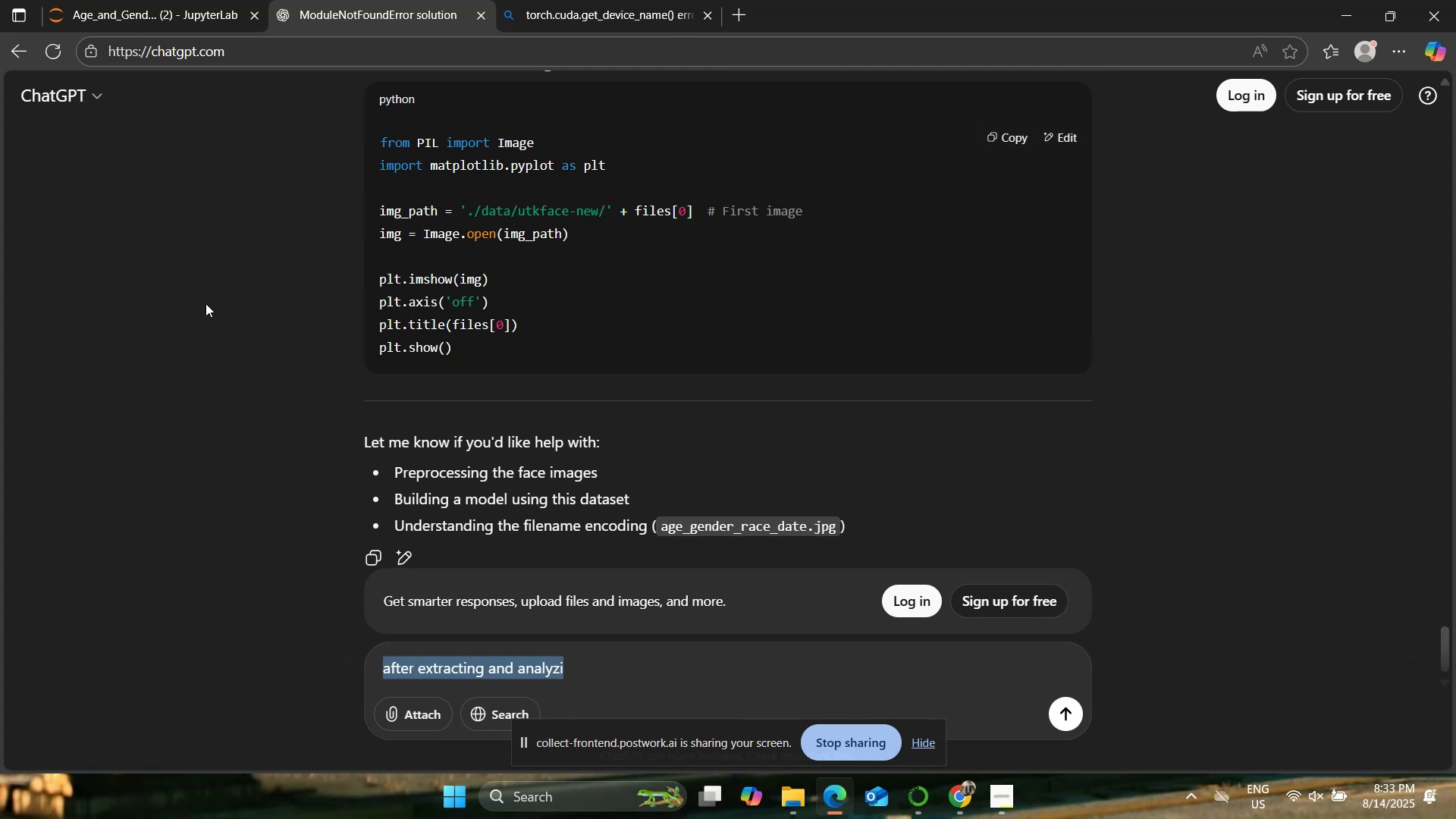 
key(Backspace)
 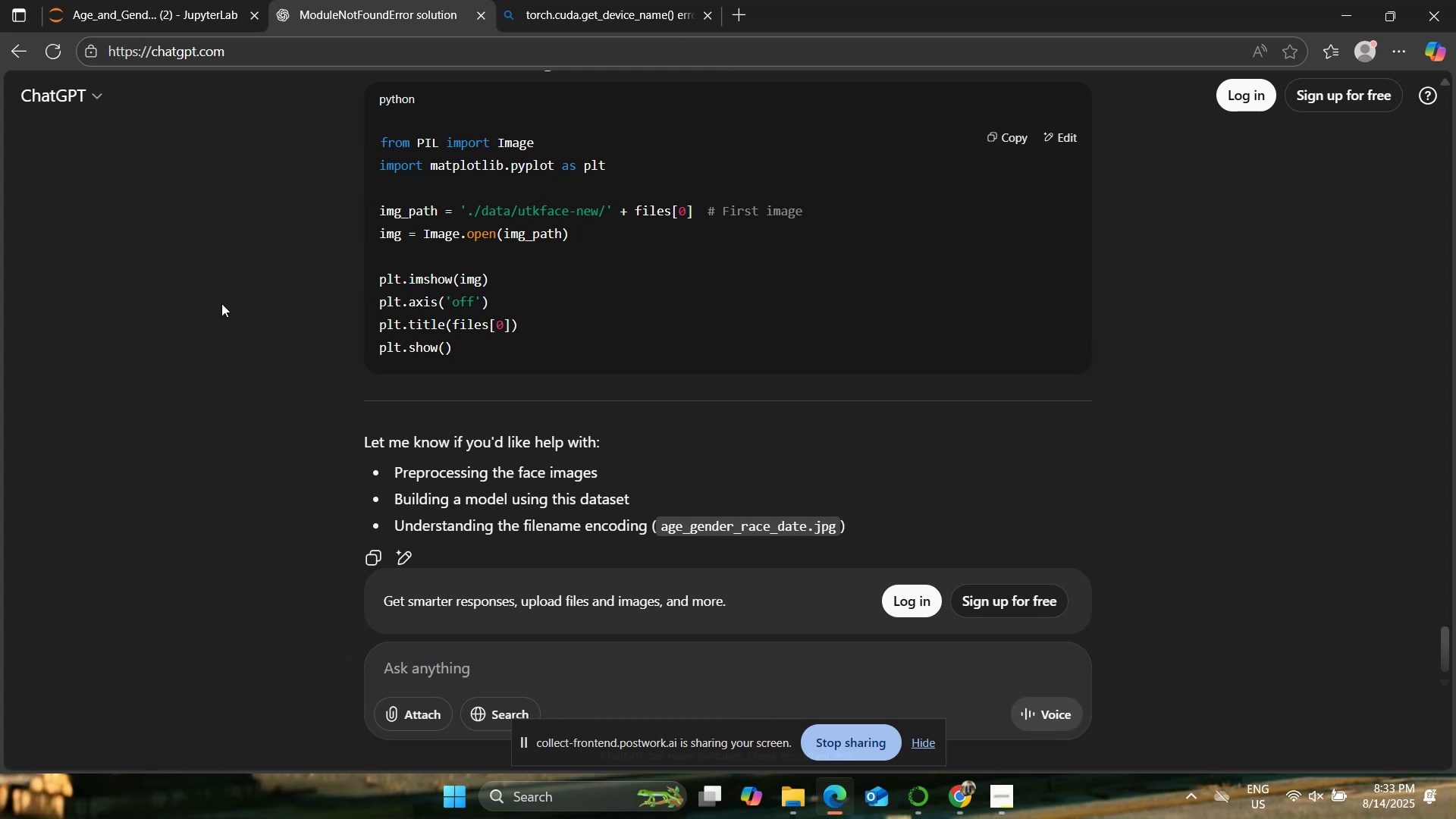 
left_click([157, 0])
 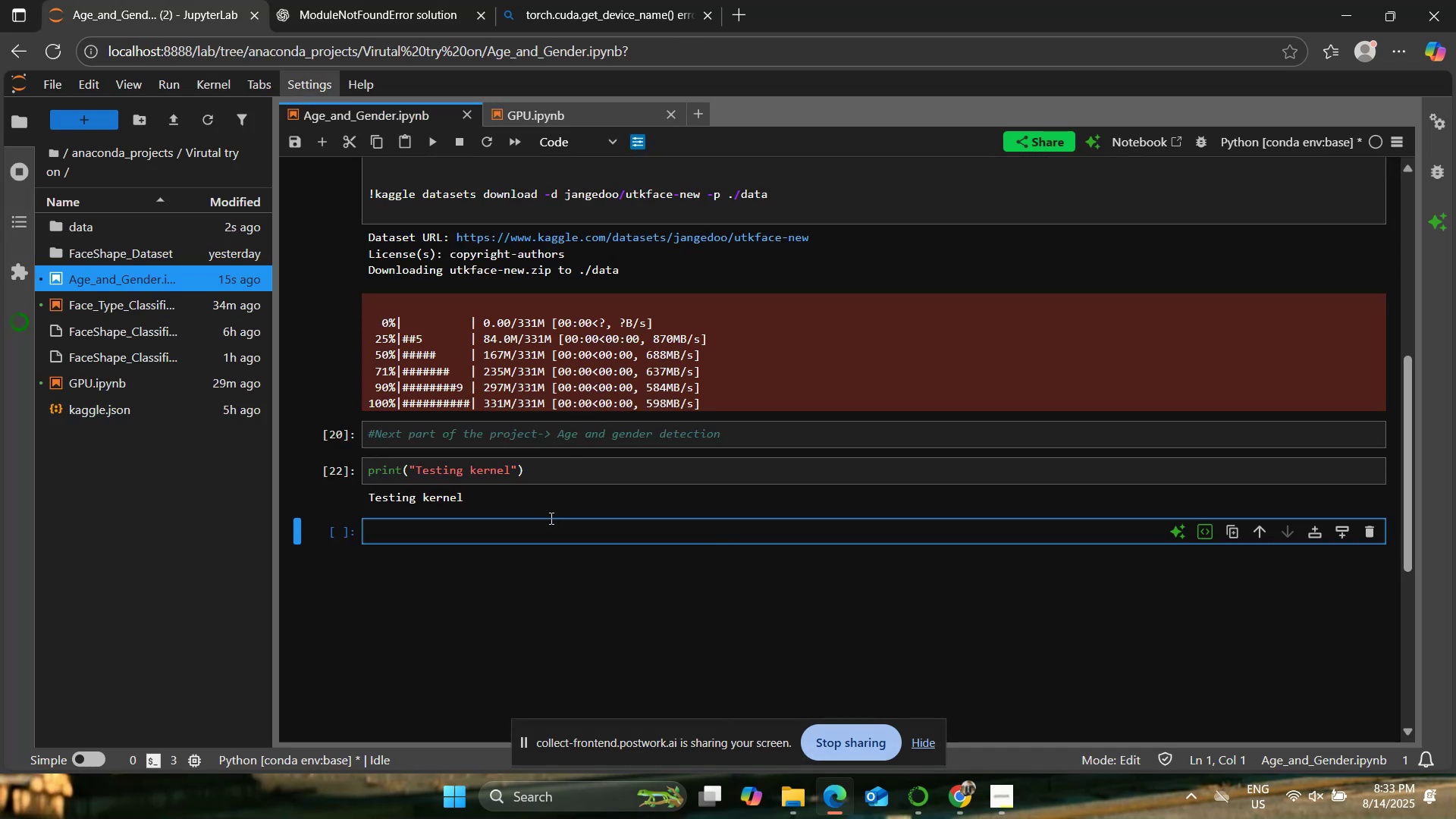 
scroll: coordinate [550, 524], scroll_direction: up, amount: 1.0
 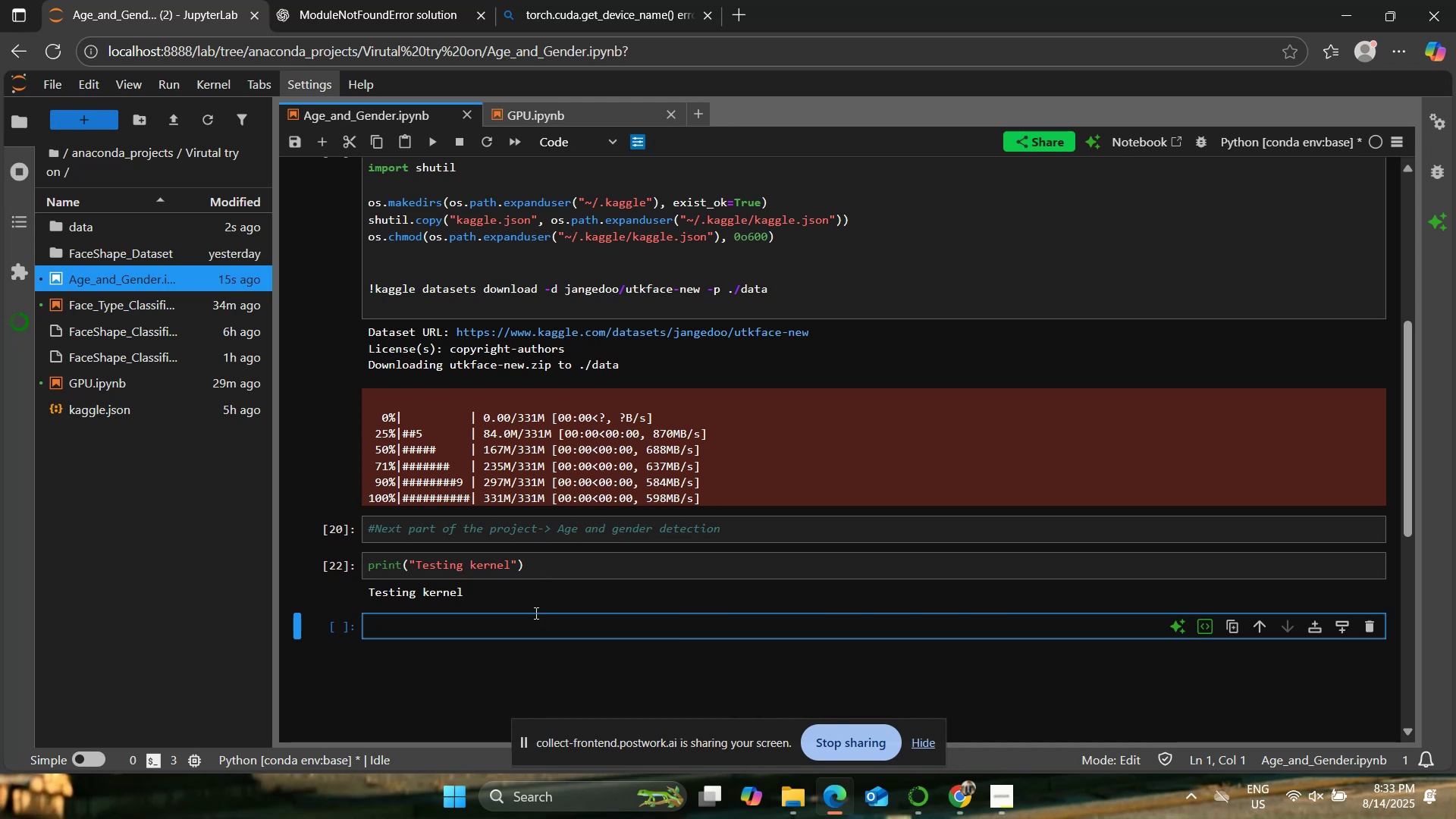 
wait(13.83)
 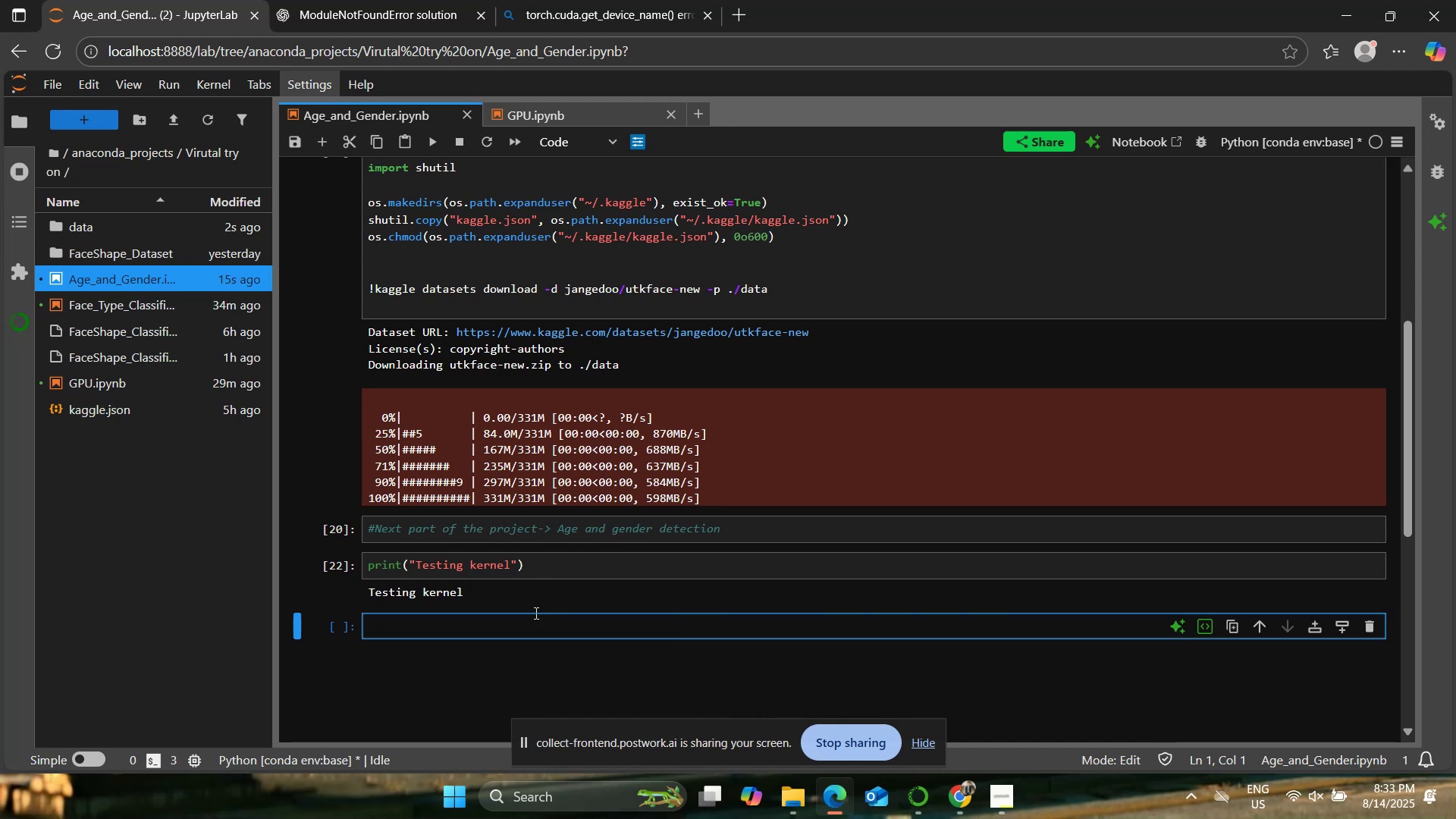 
type(!import zipfile)
 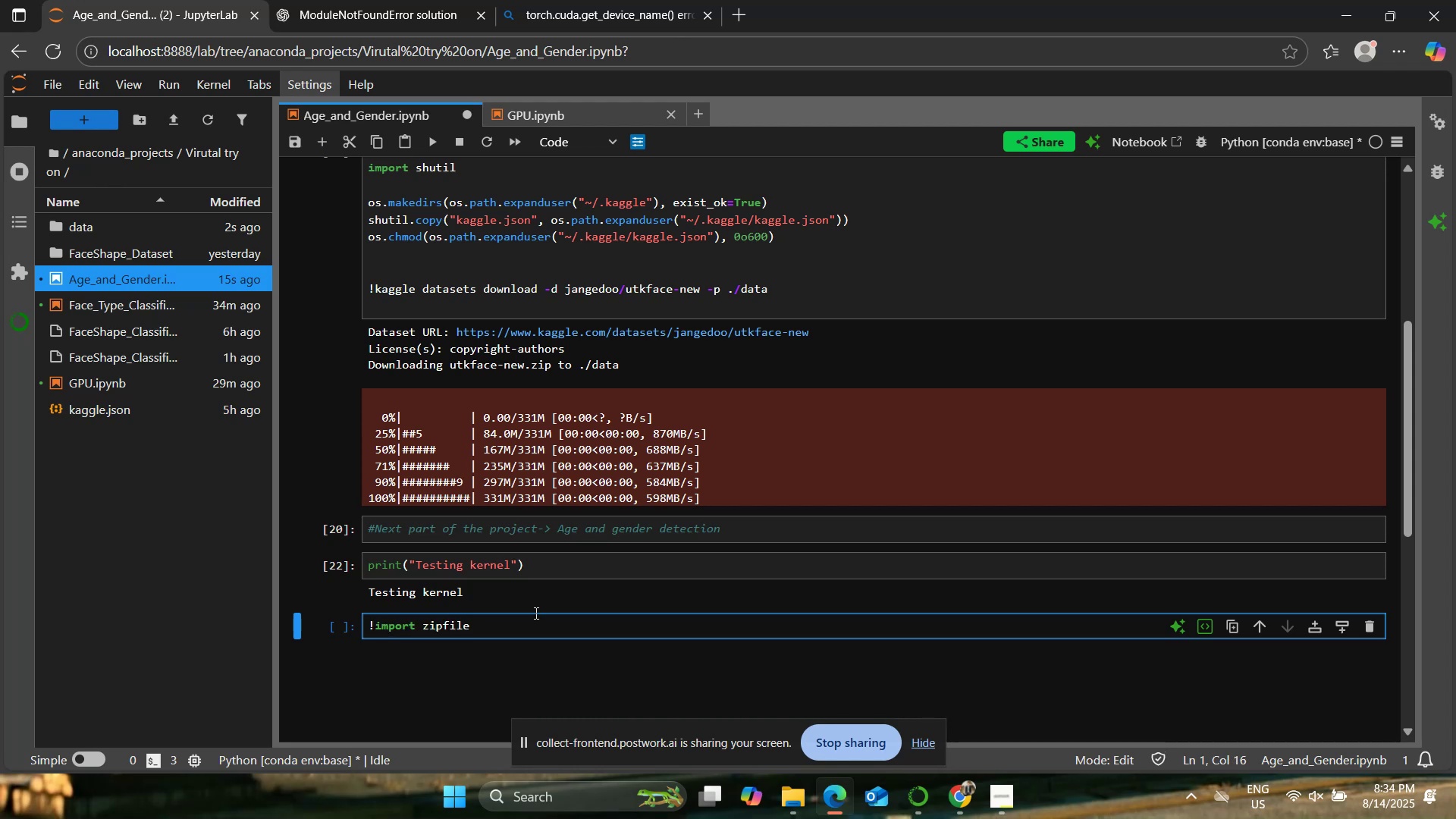 
key(Enter)
 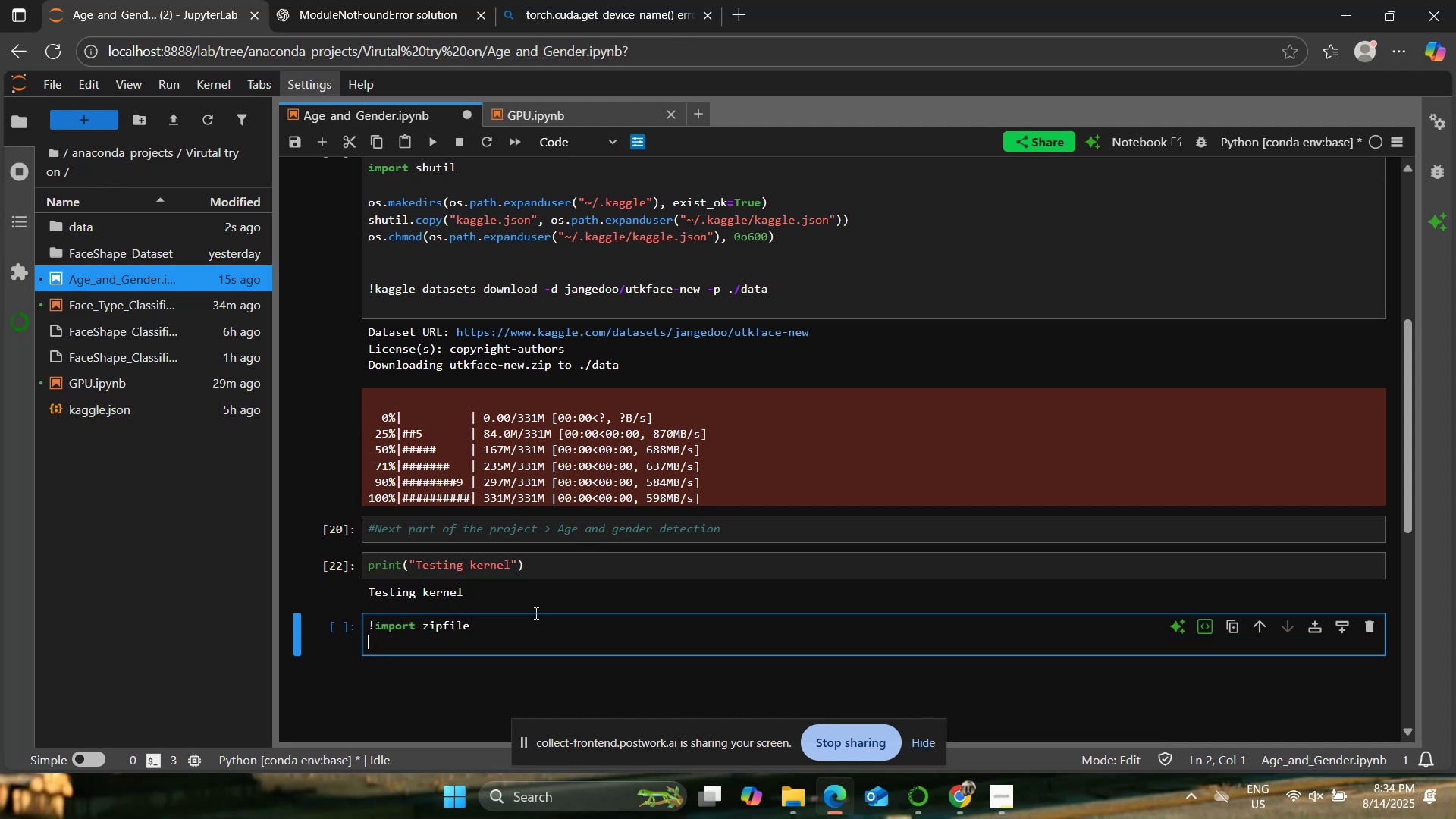 
key(Enter)
 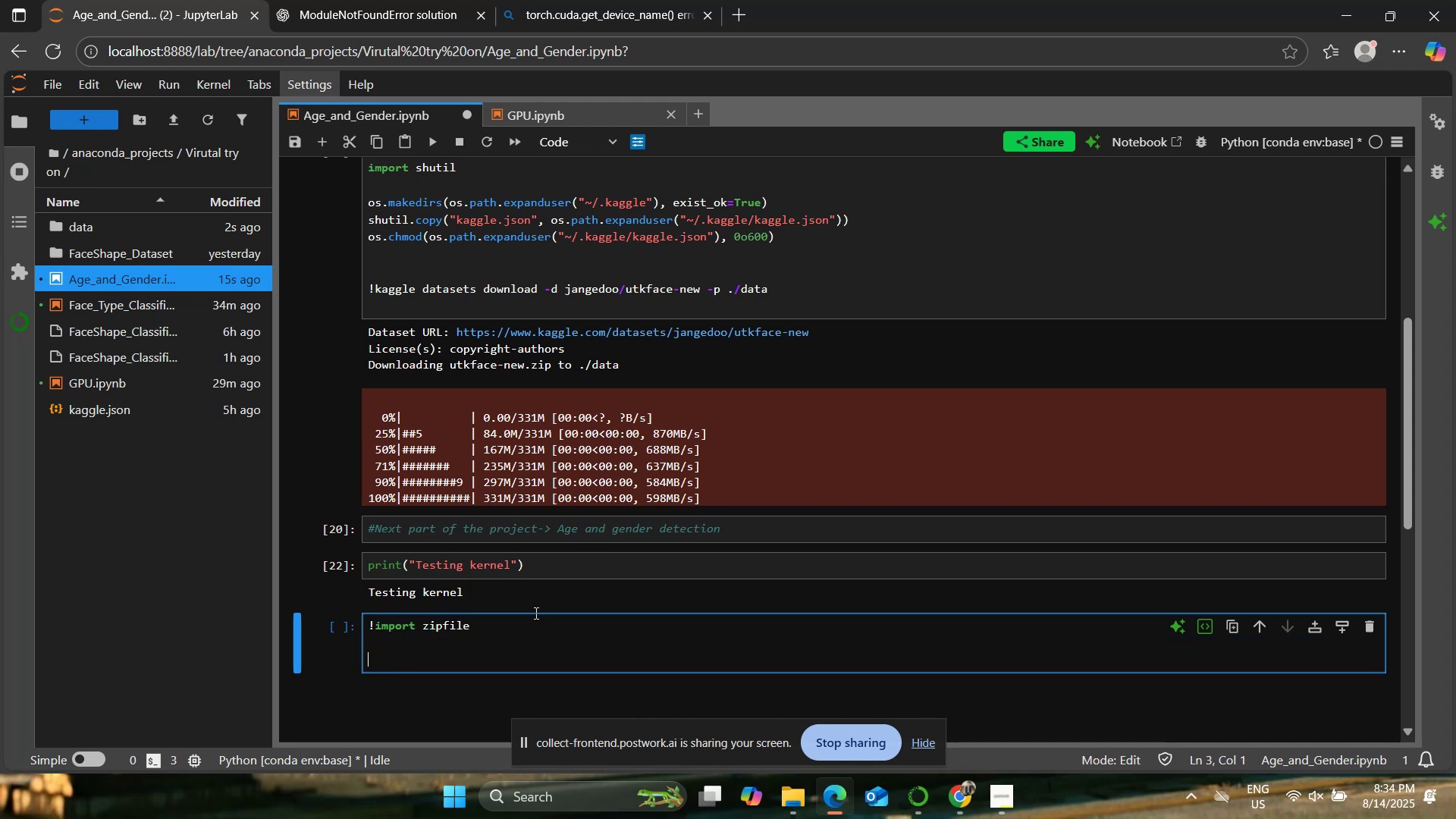 
type(zip_path='')
 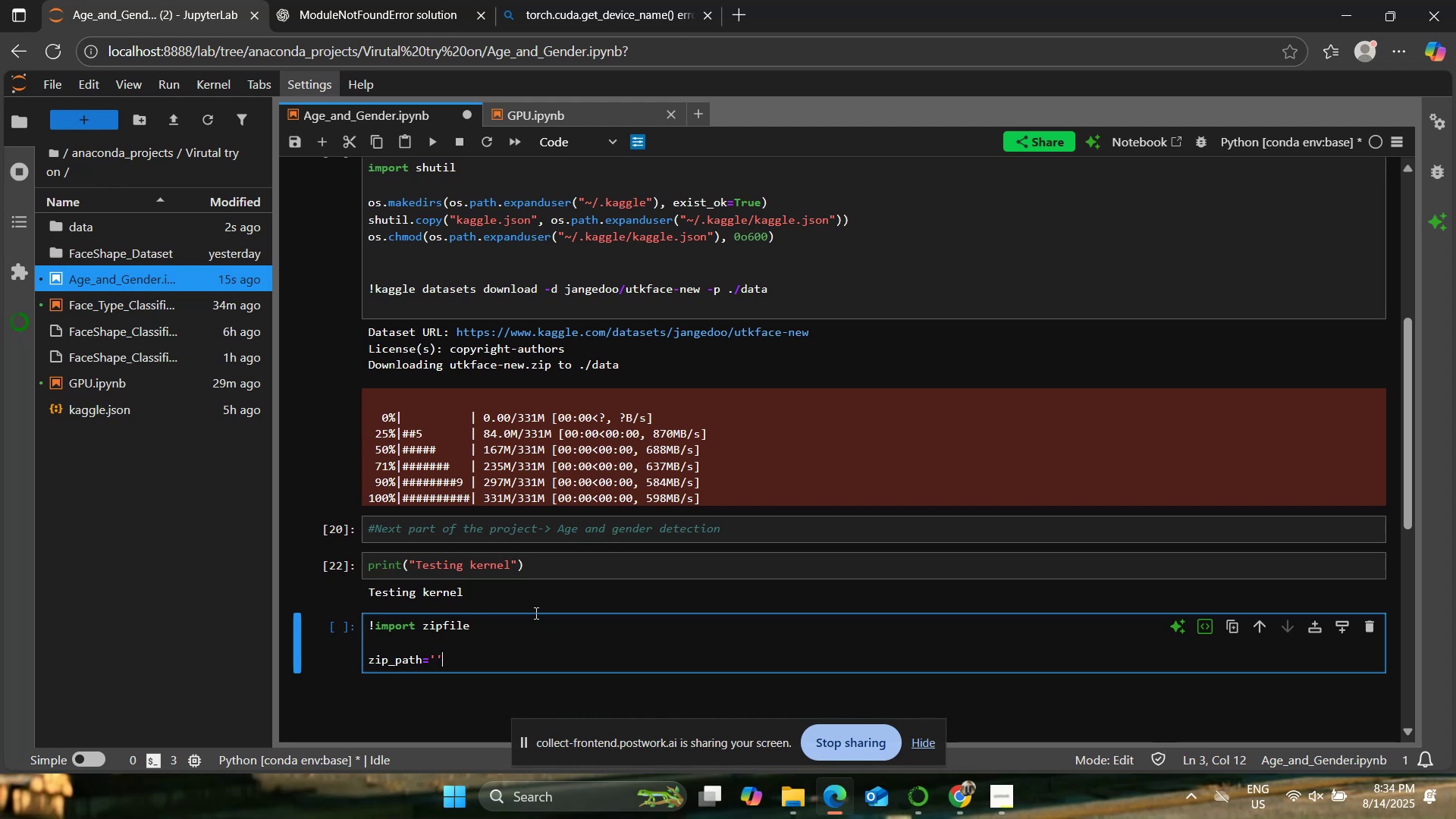 
 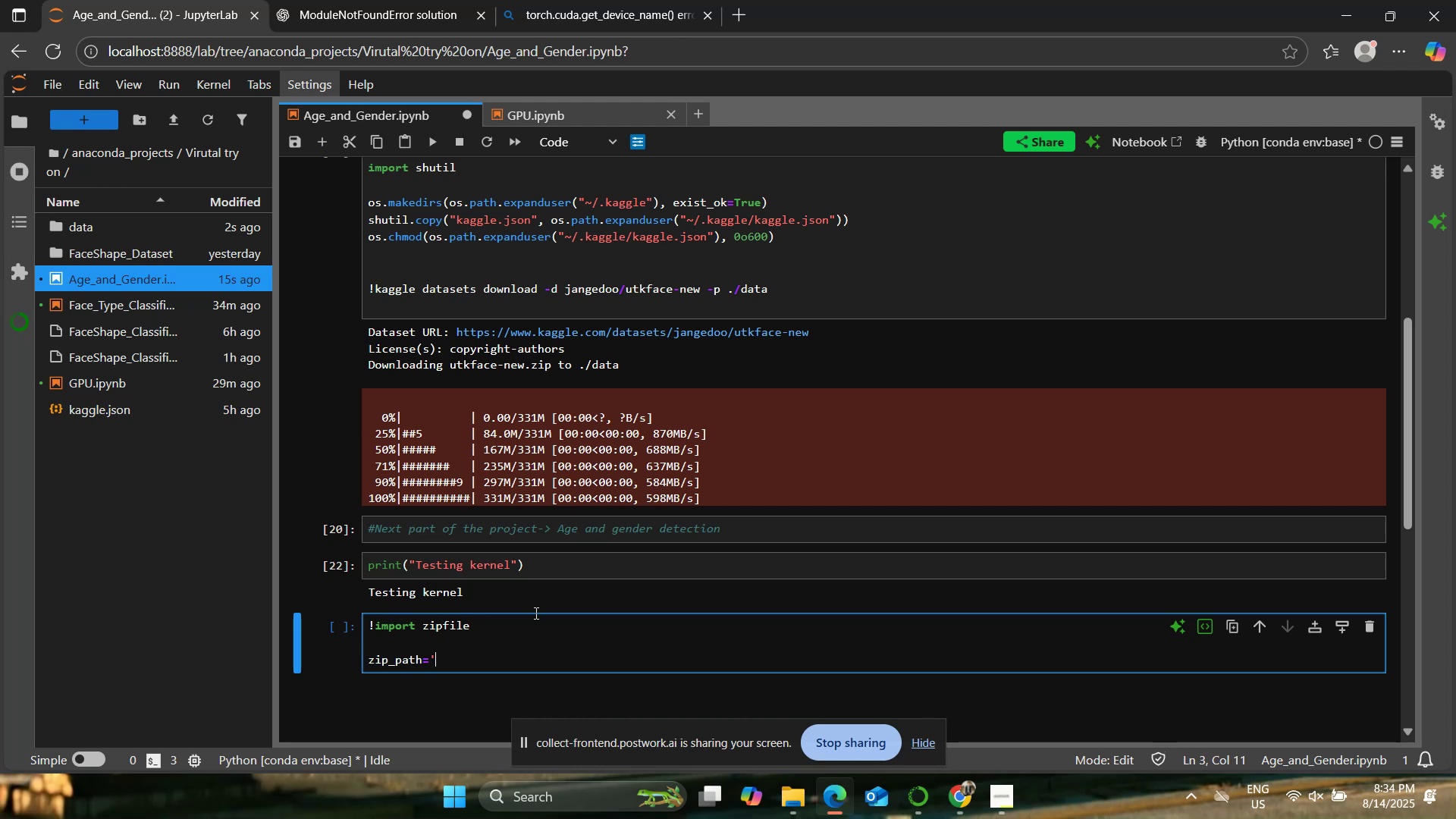 
key(ArrowLeft)
 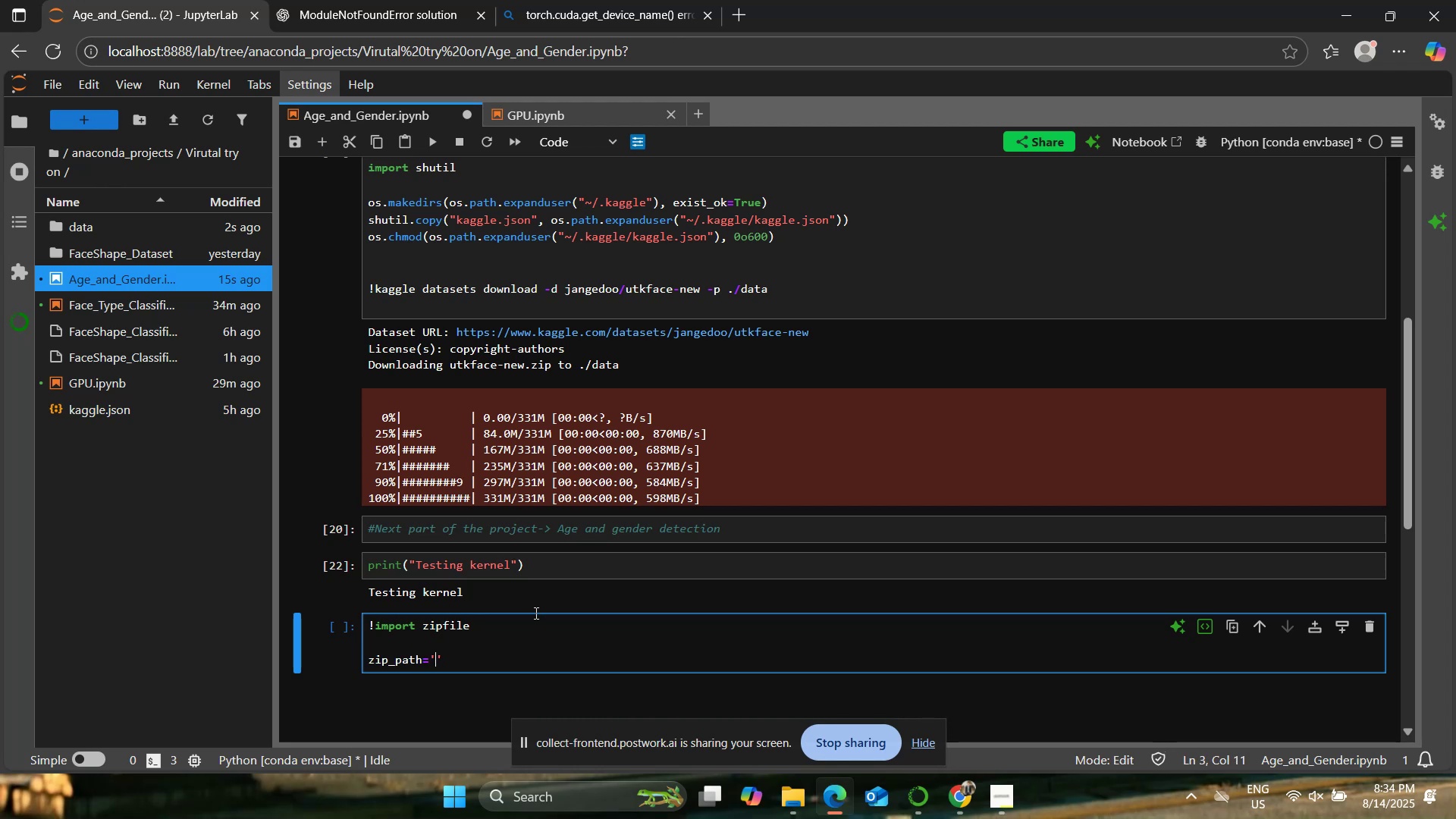 
type(./data/utkface0)
key(Backspace)
 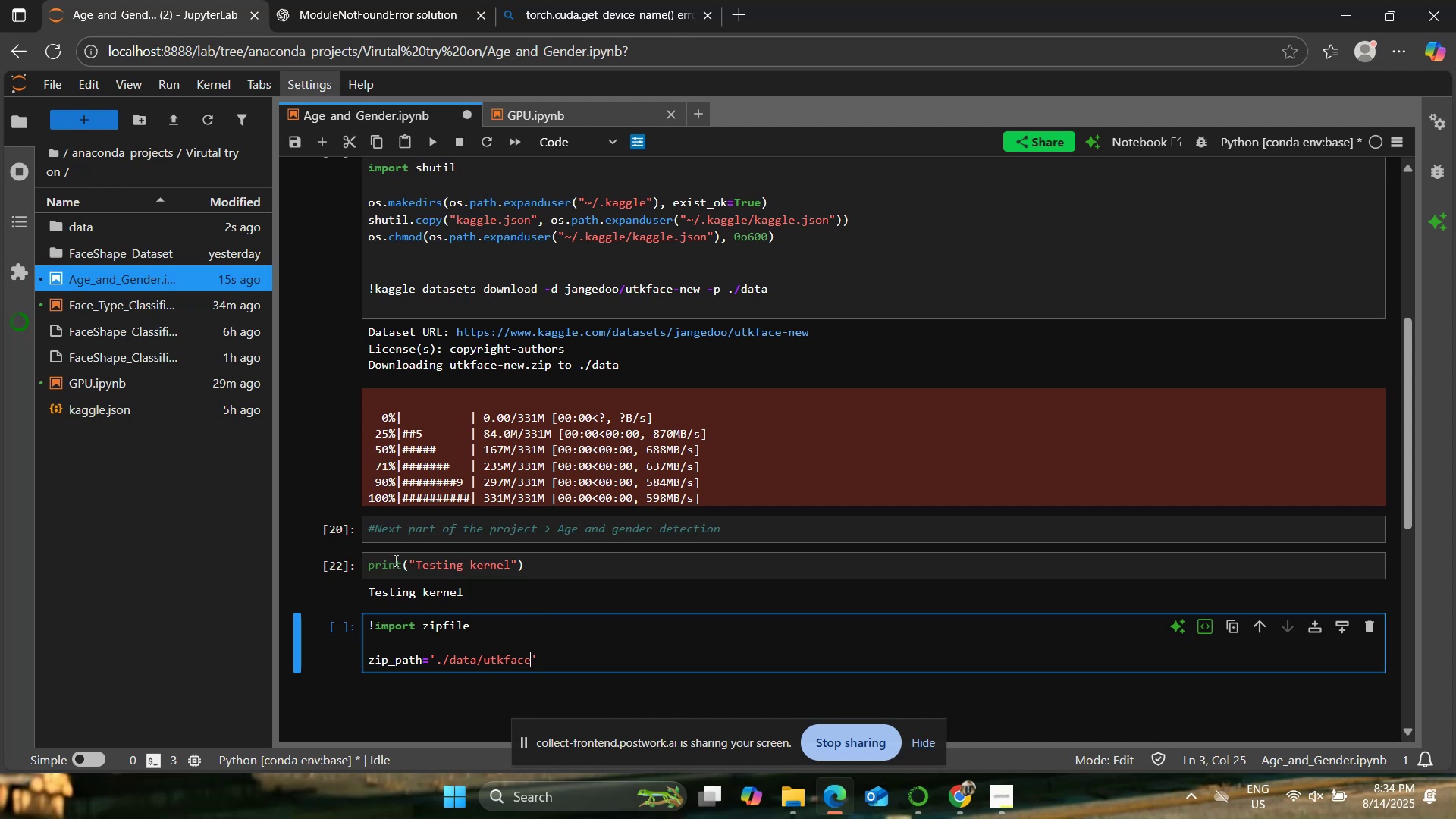 
wait(5.53)
 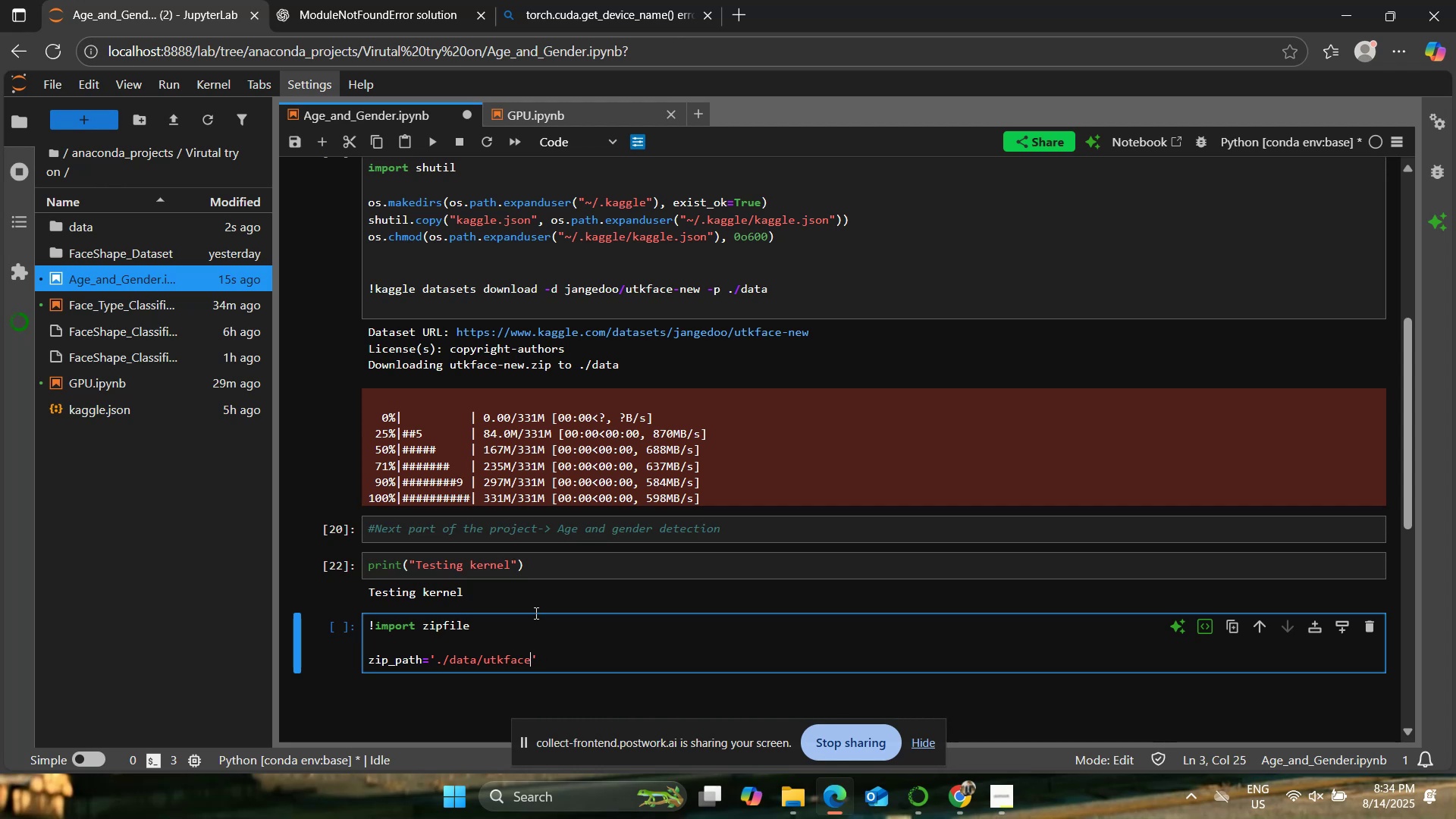 
mouse_move([149, 303])
 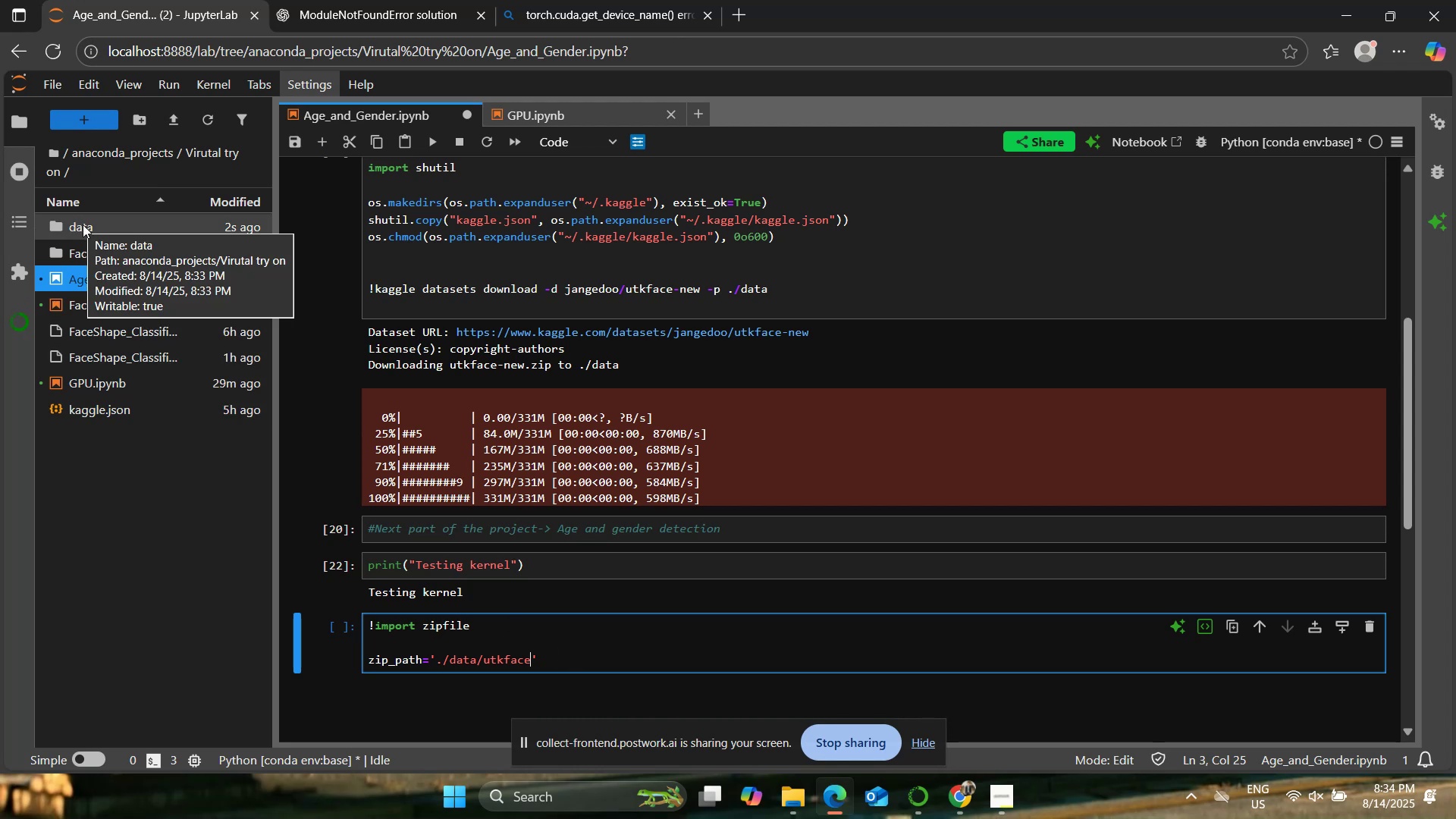 
double_click([83, 224])
 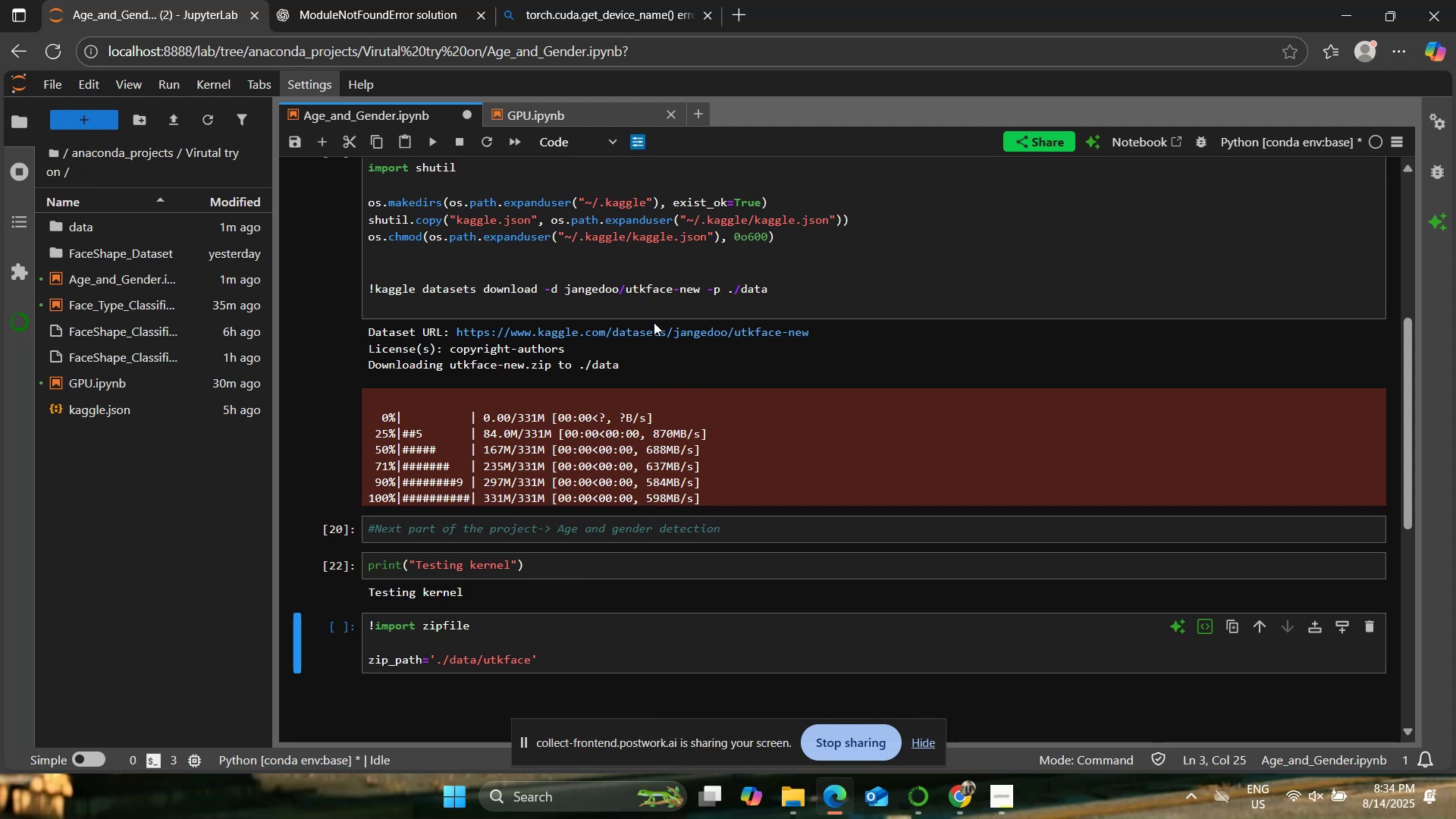 
wait(7.25)
 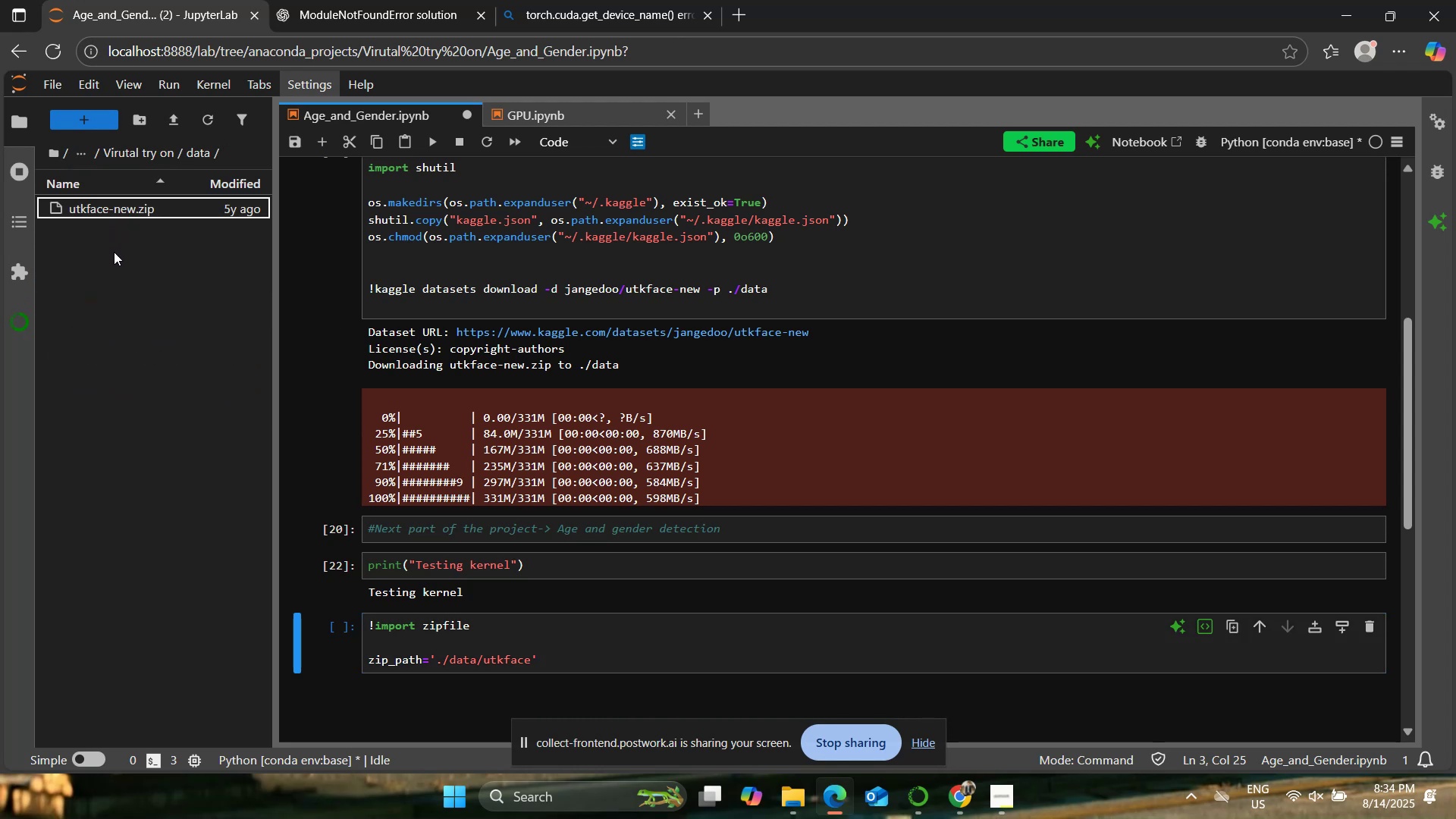 
left_click([532, 656])
 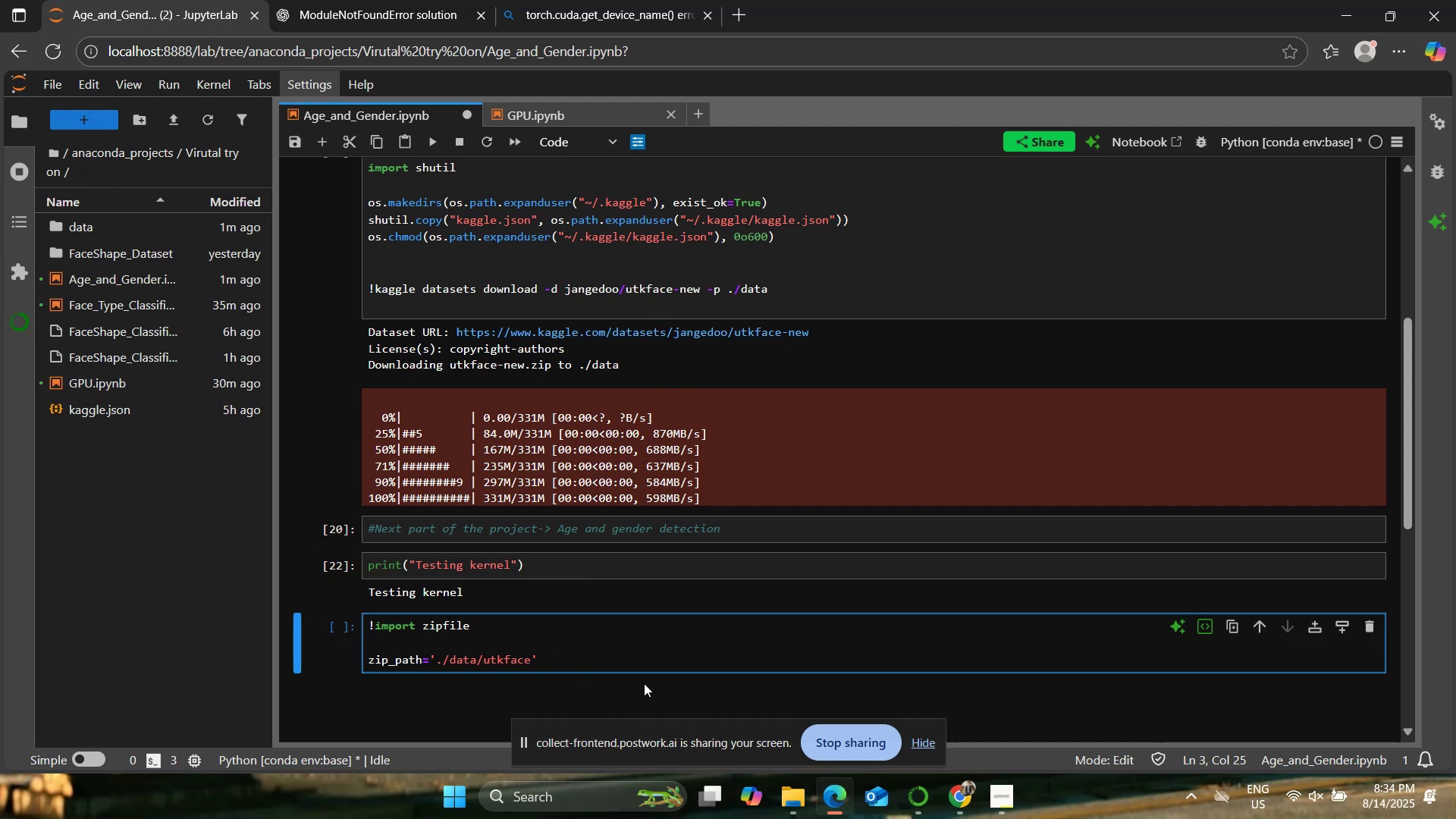 
type(-new.zip)
 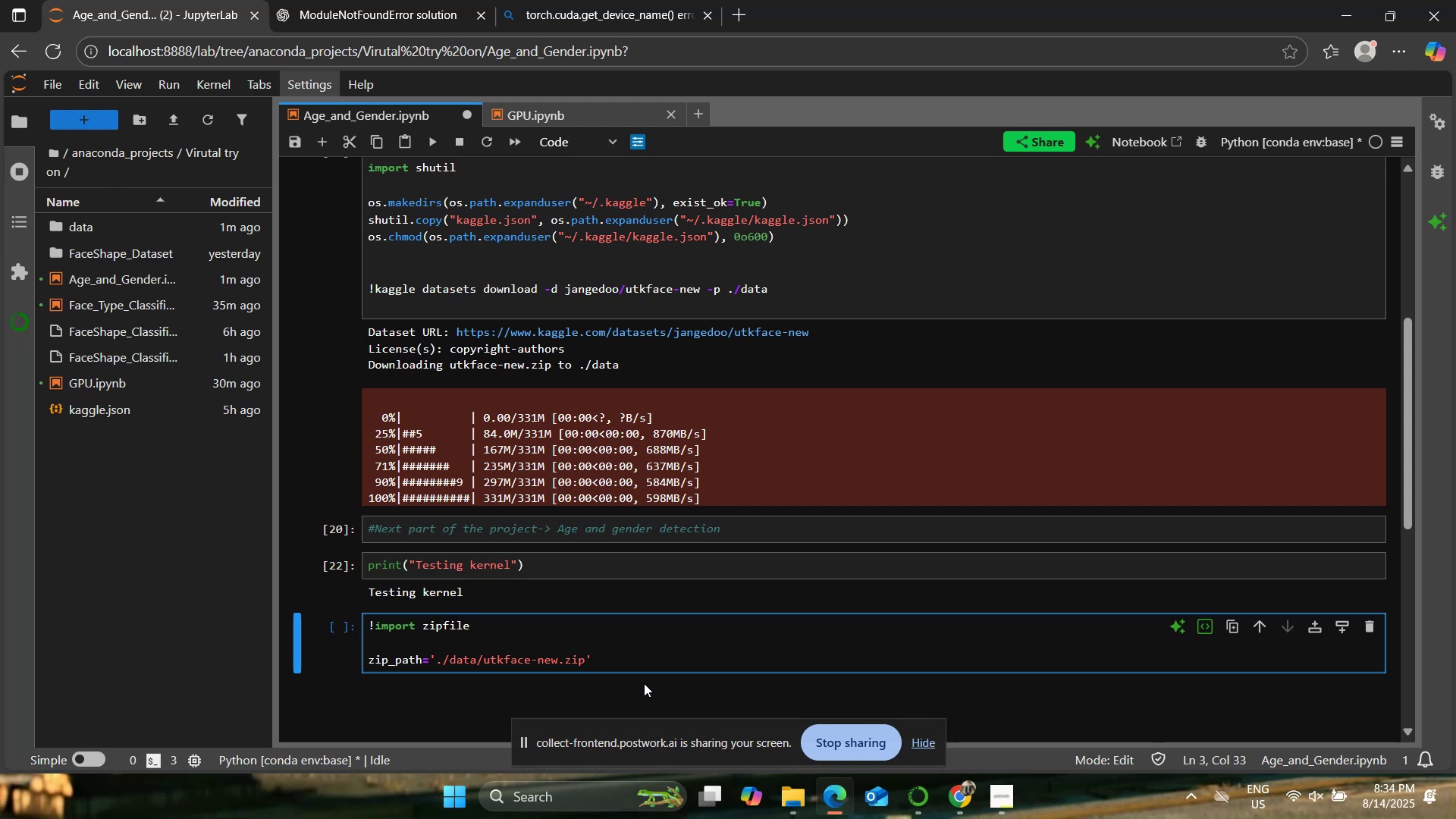 
key(ArrowRight)
 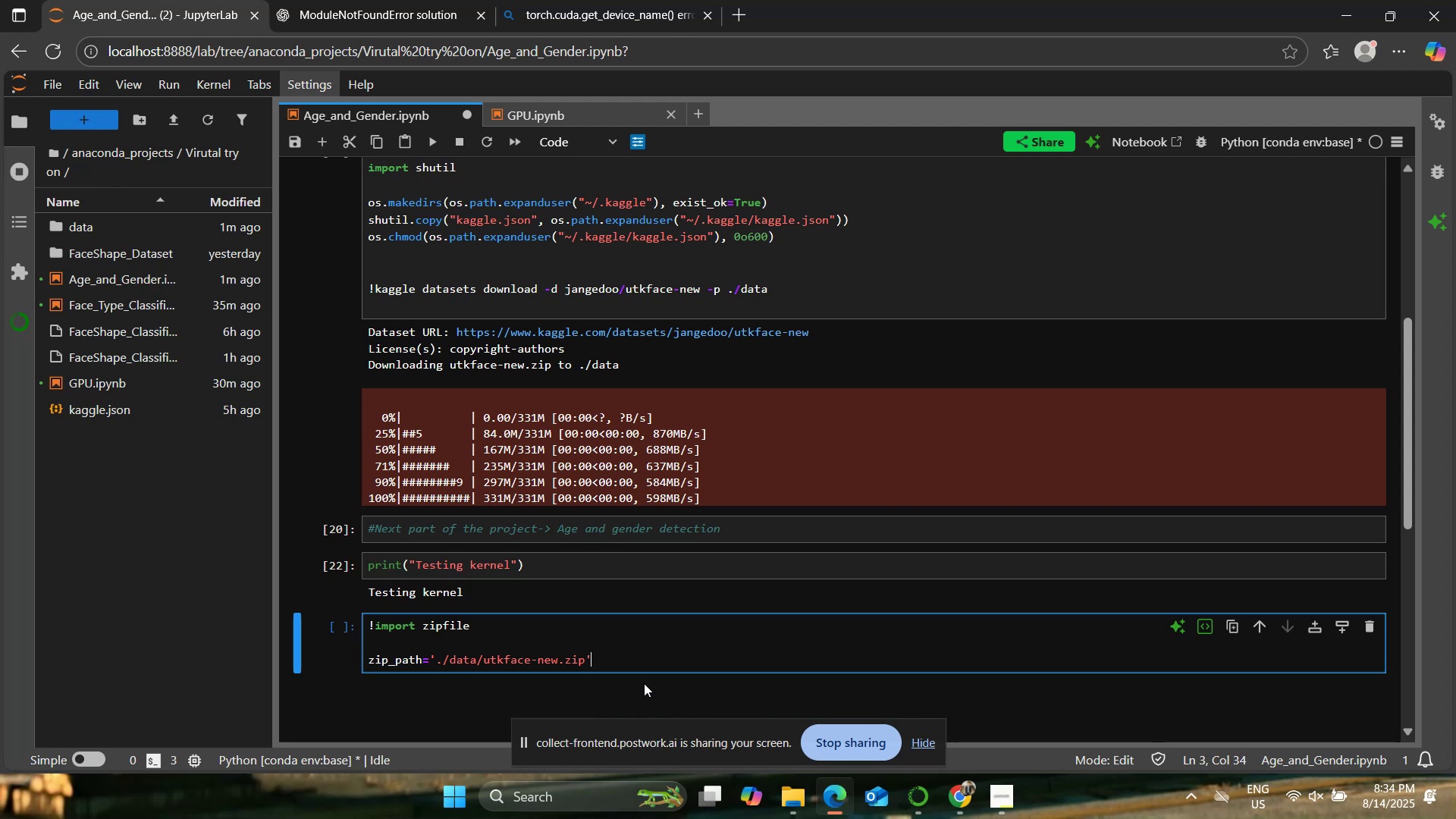 
key(Enter)
 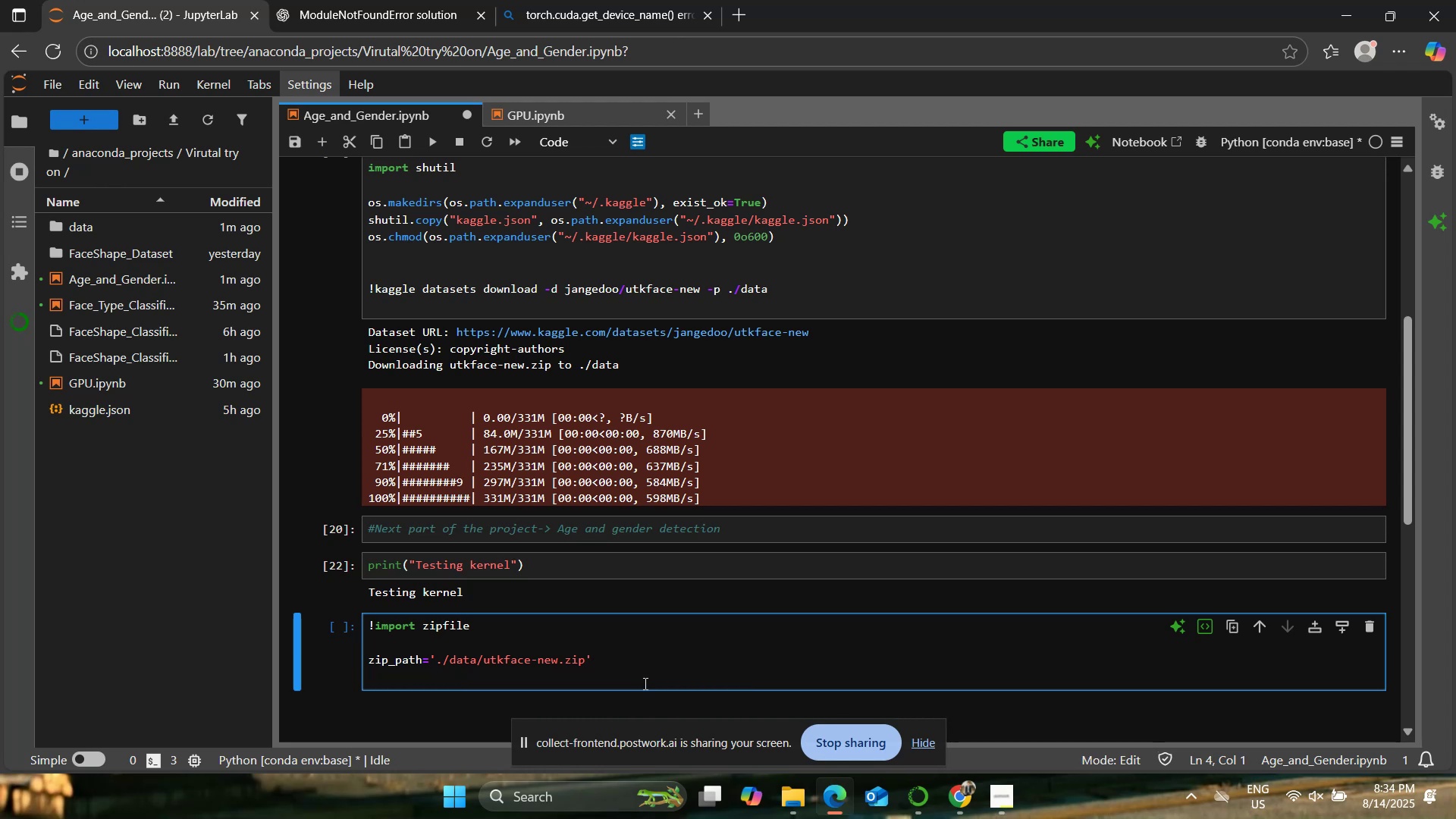 
type(extract_path= '')
 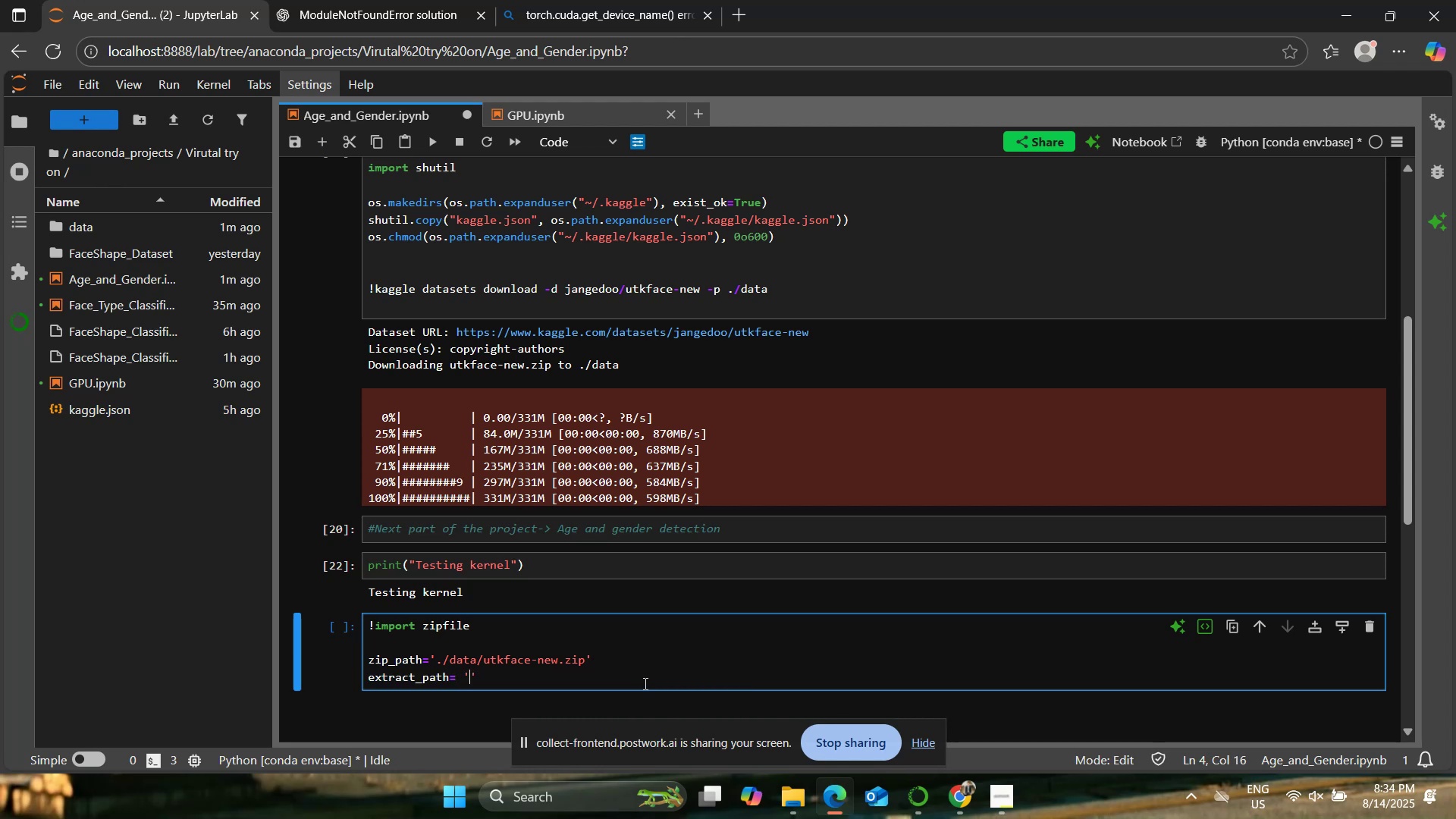 
 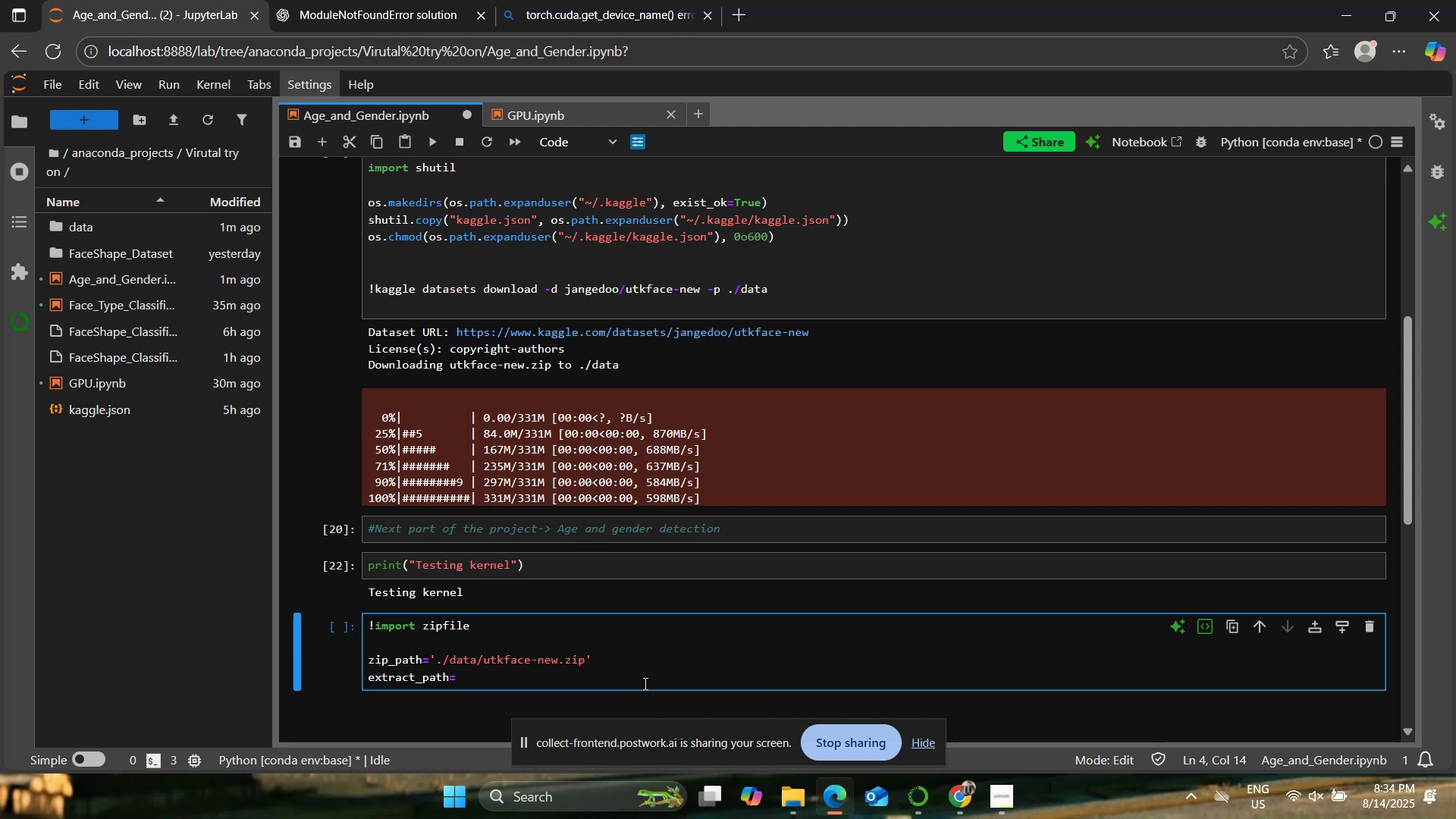 
key(ArrowLeft)
 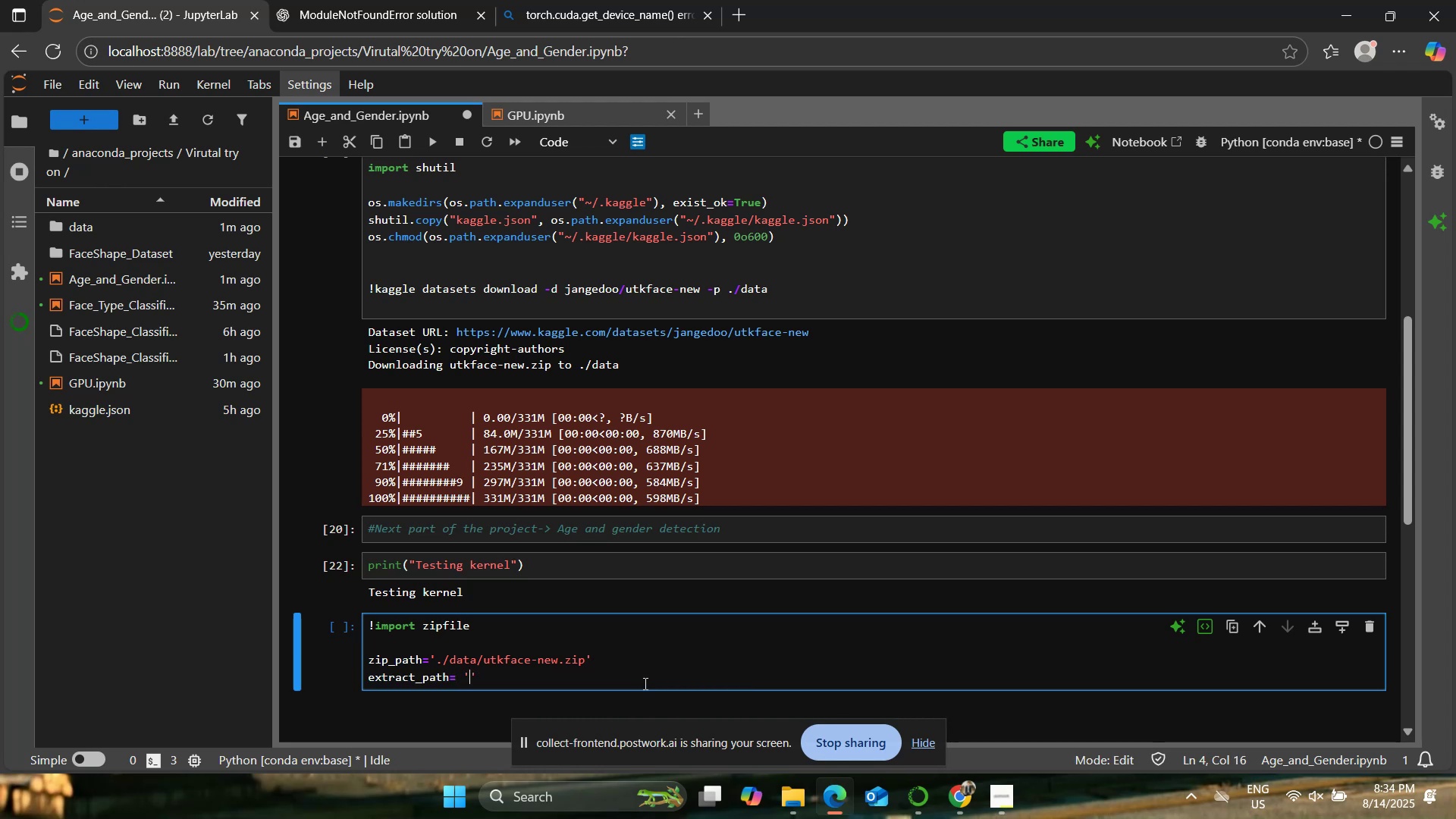 
type(./data/utkface-new)
 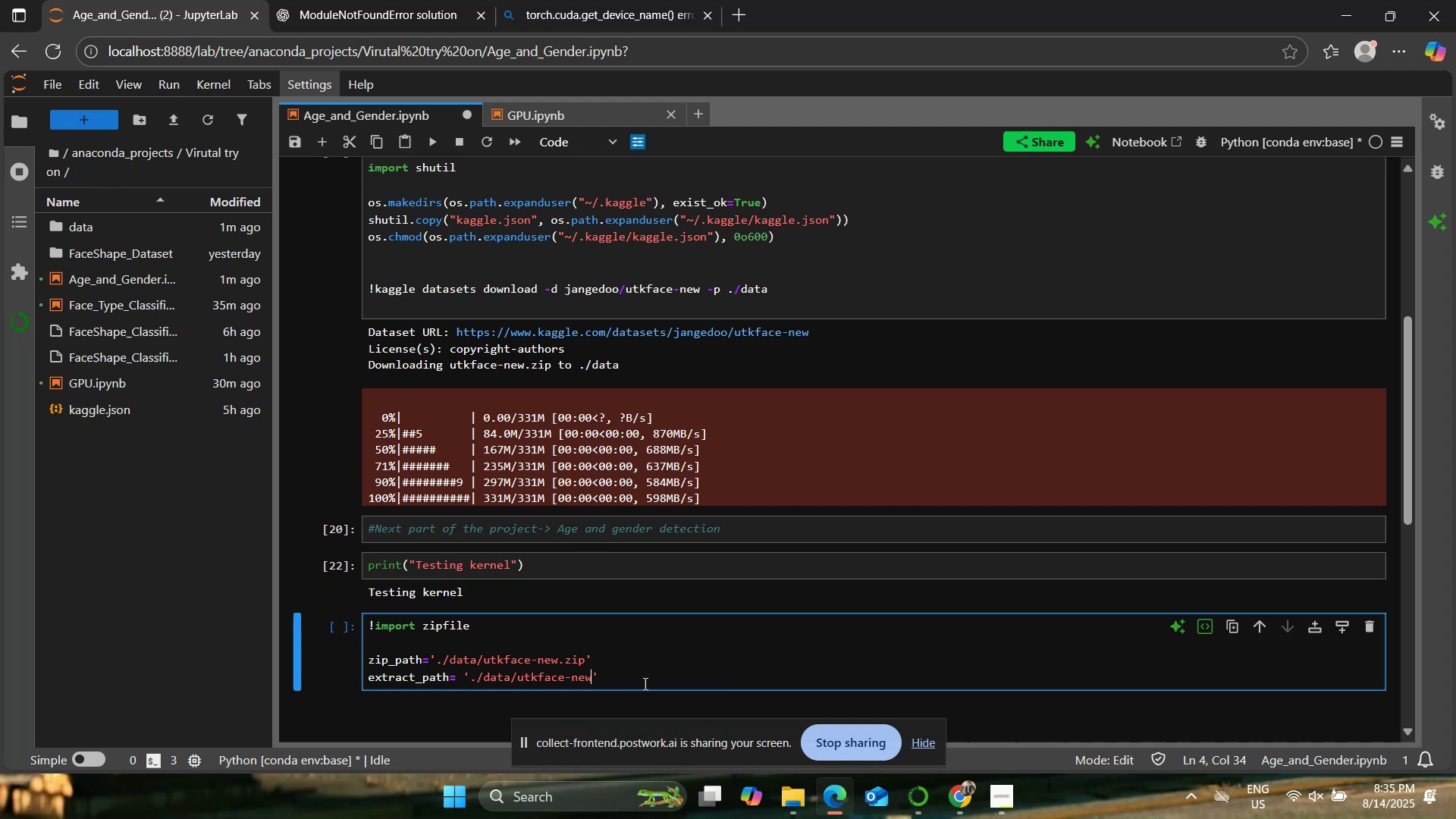 
key(ArrowRight)
 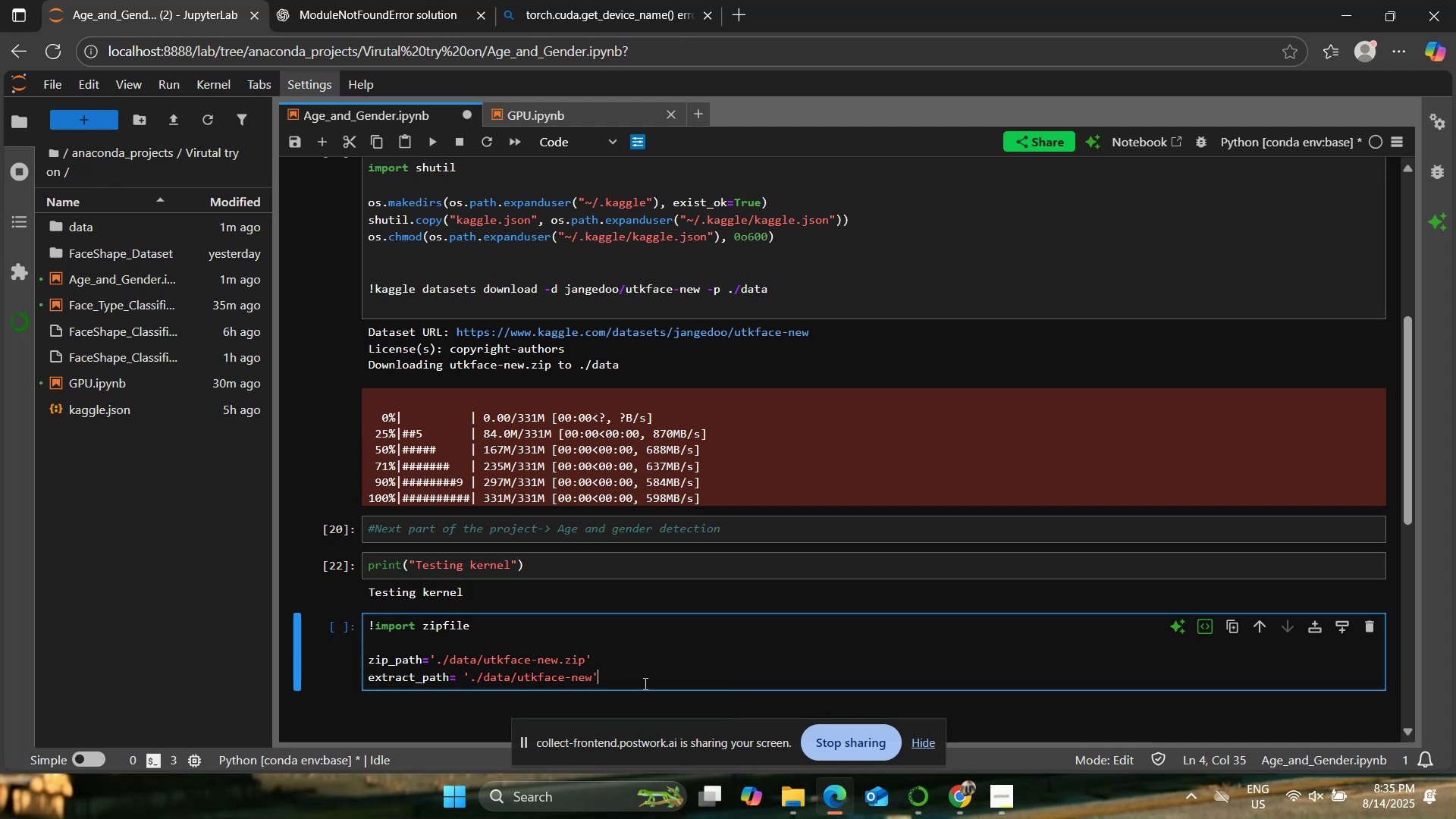 
key(Enter)
 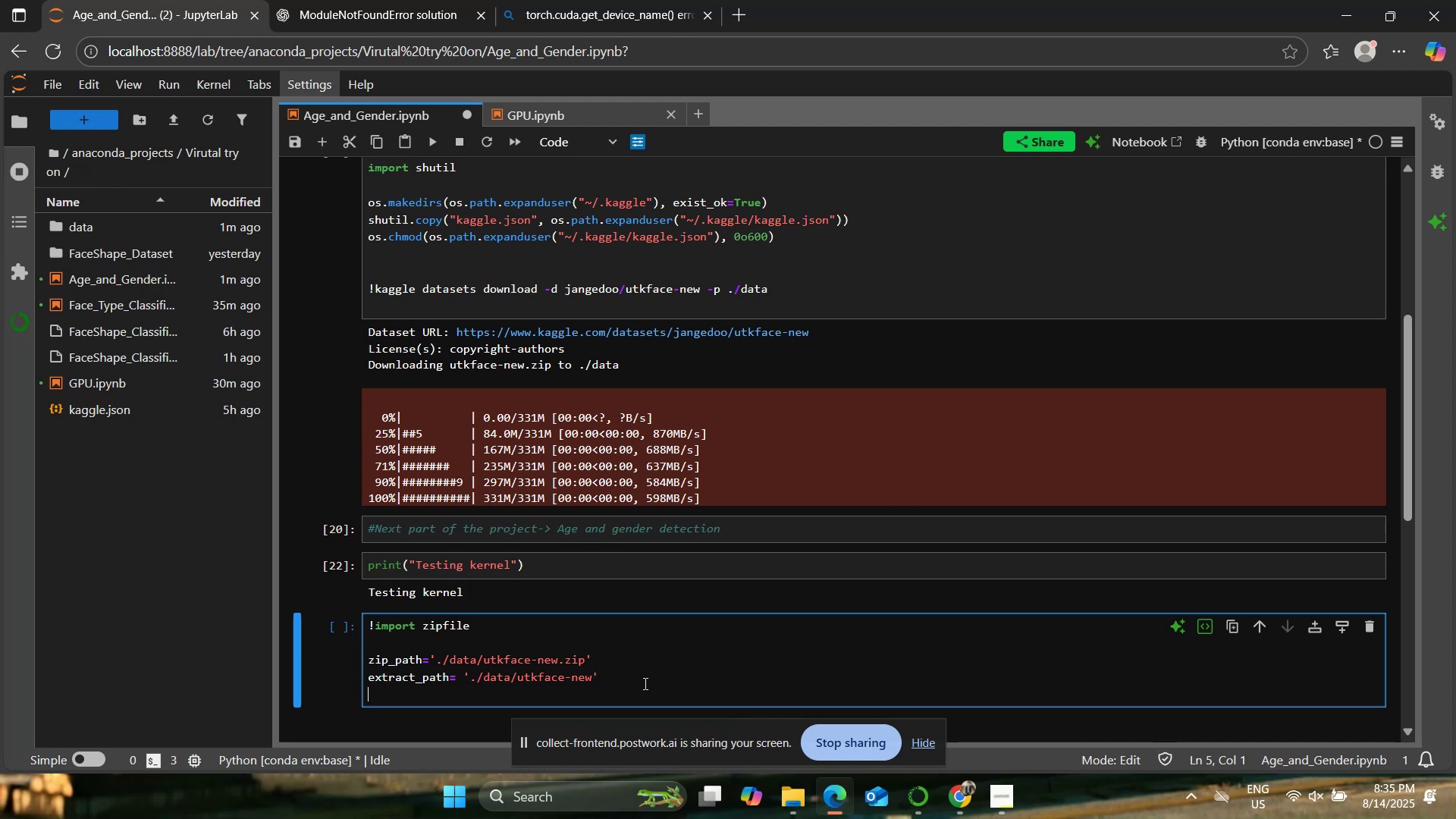 
key(Enter)
 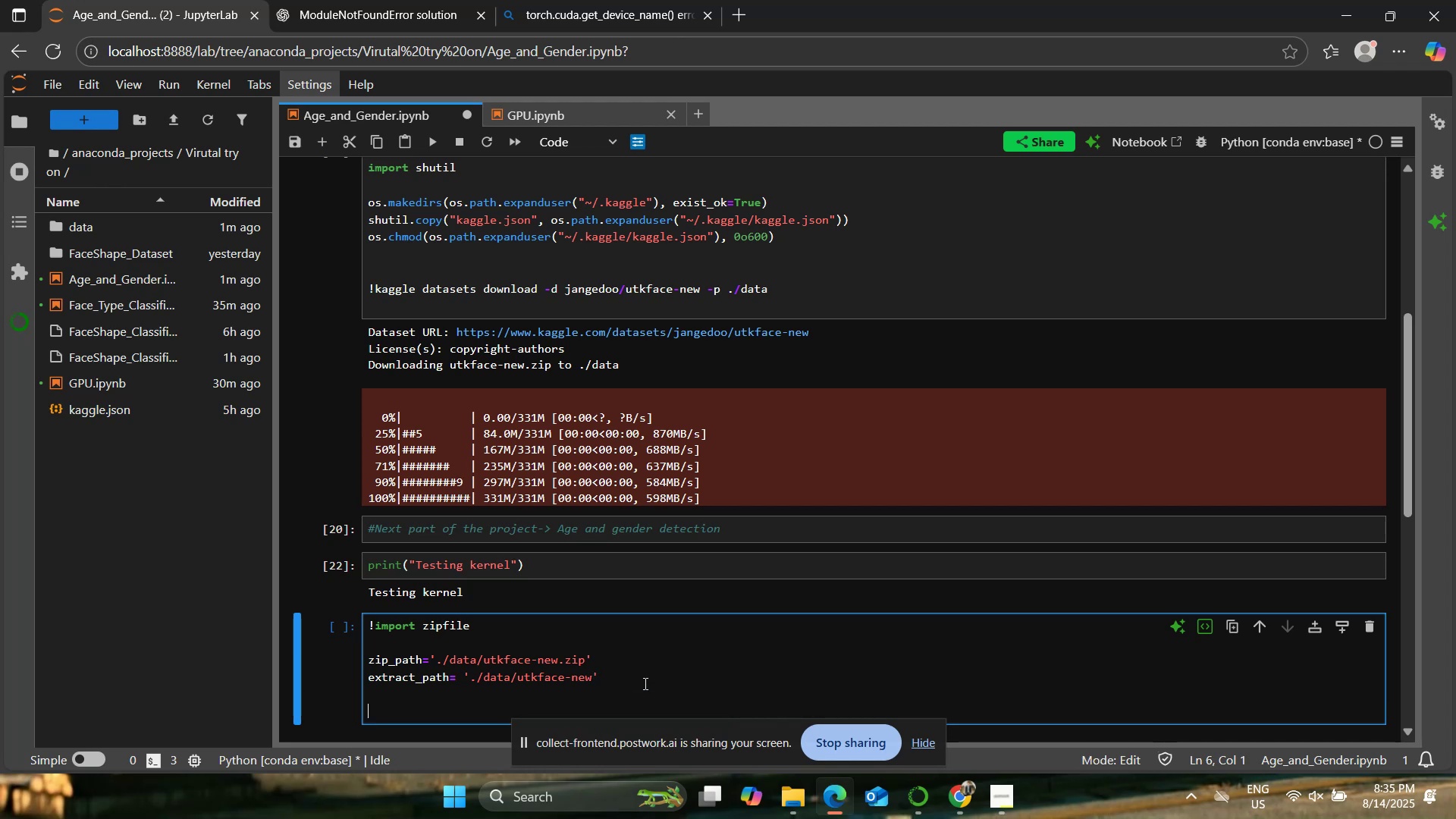 
type(if not os.path.exists(extract)
 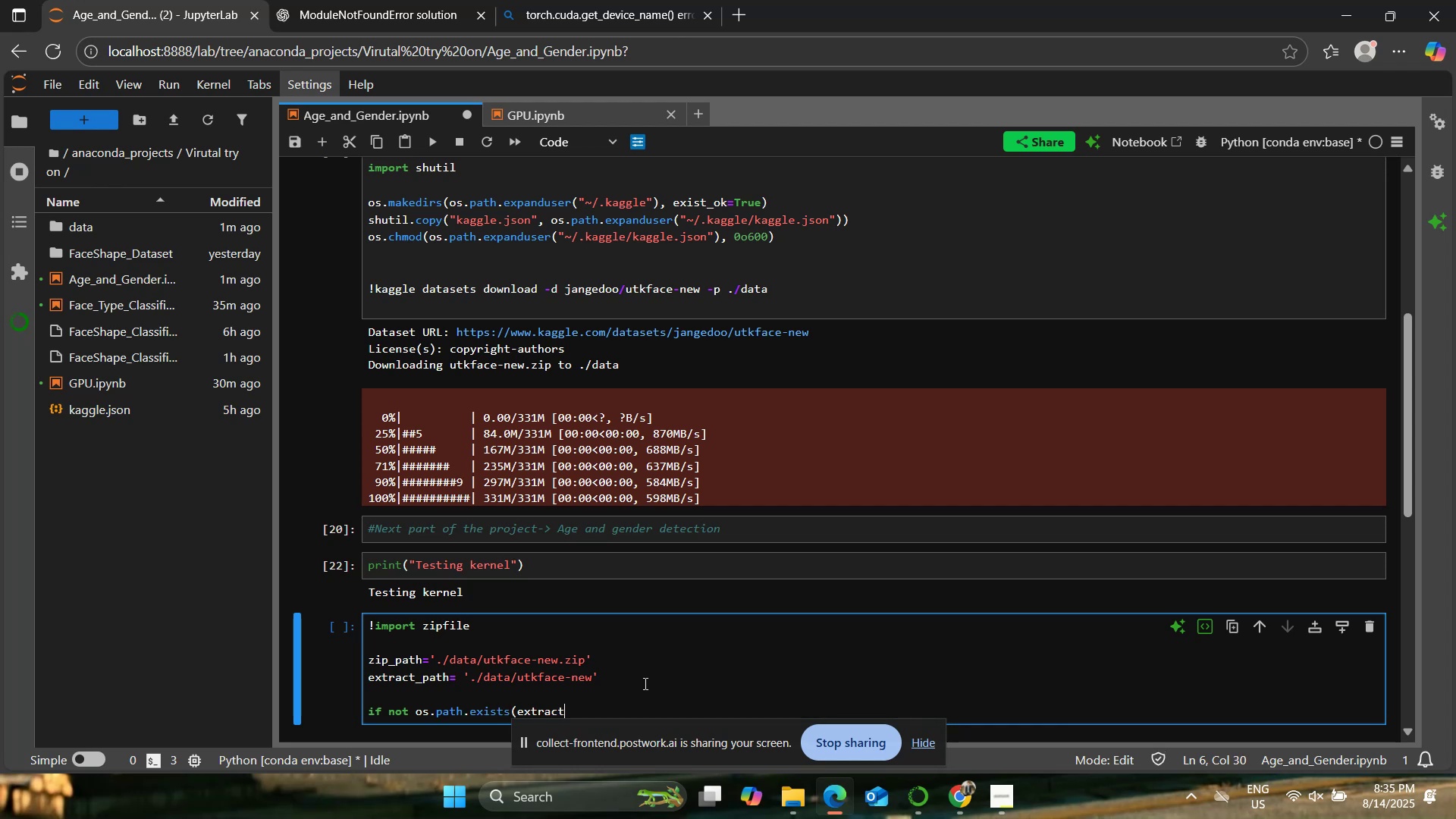 
scroll: coordinate [667, 585], scroll_direction: down, amount: 1.0
 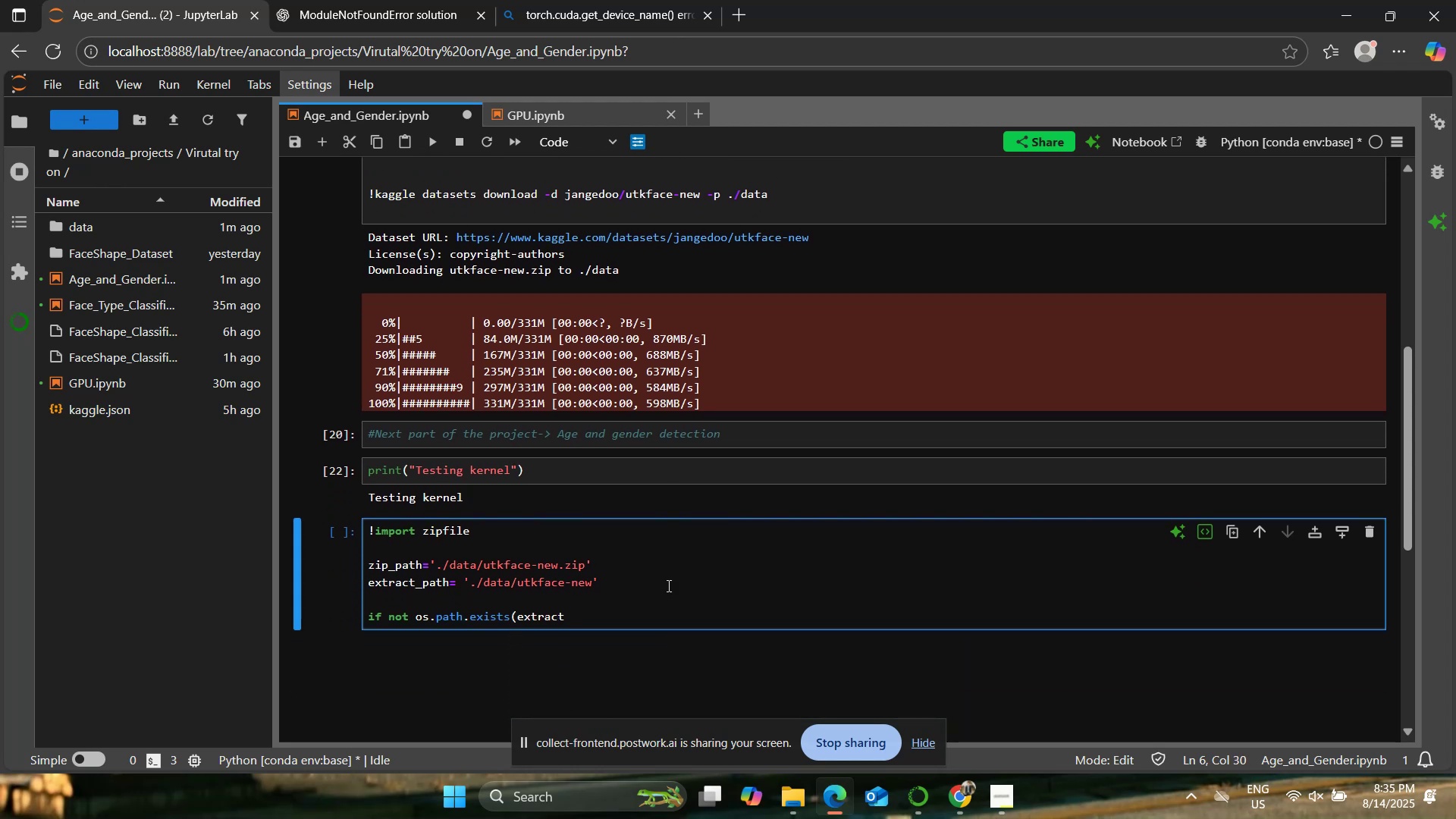 
type(_path):)
 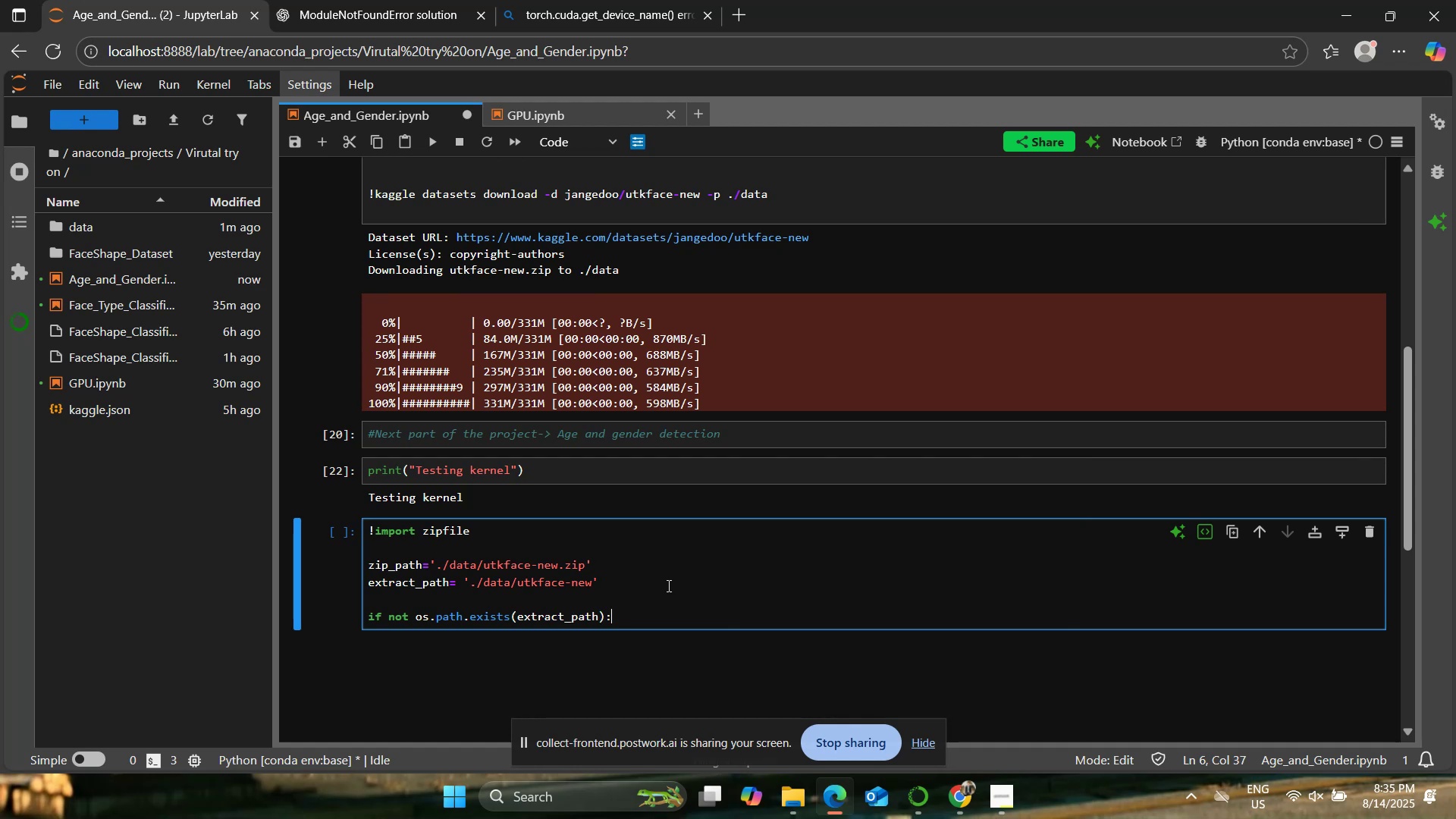 
key(Enter)
 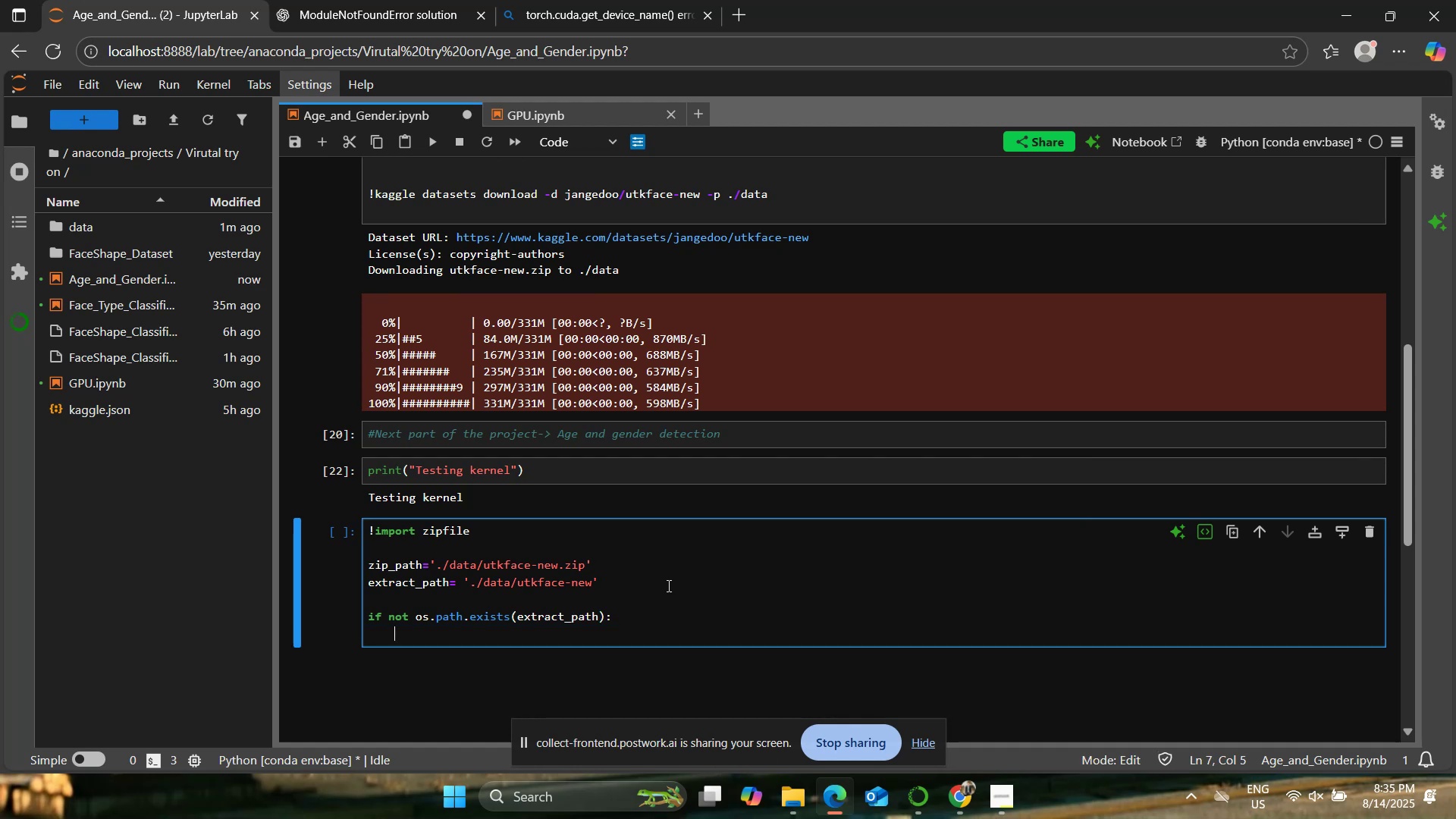 
type(with zipfile.Zipfil)
key(Backspace)
key(Backspace)
key(Backspace)
type(File(zip_path, ;)
key(Backspace)
type('r'r)
key(Backspace)
type() as zip_refL)
key(Backspace)
type(:)
 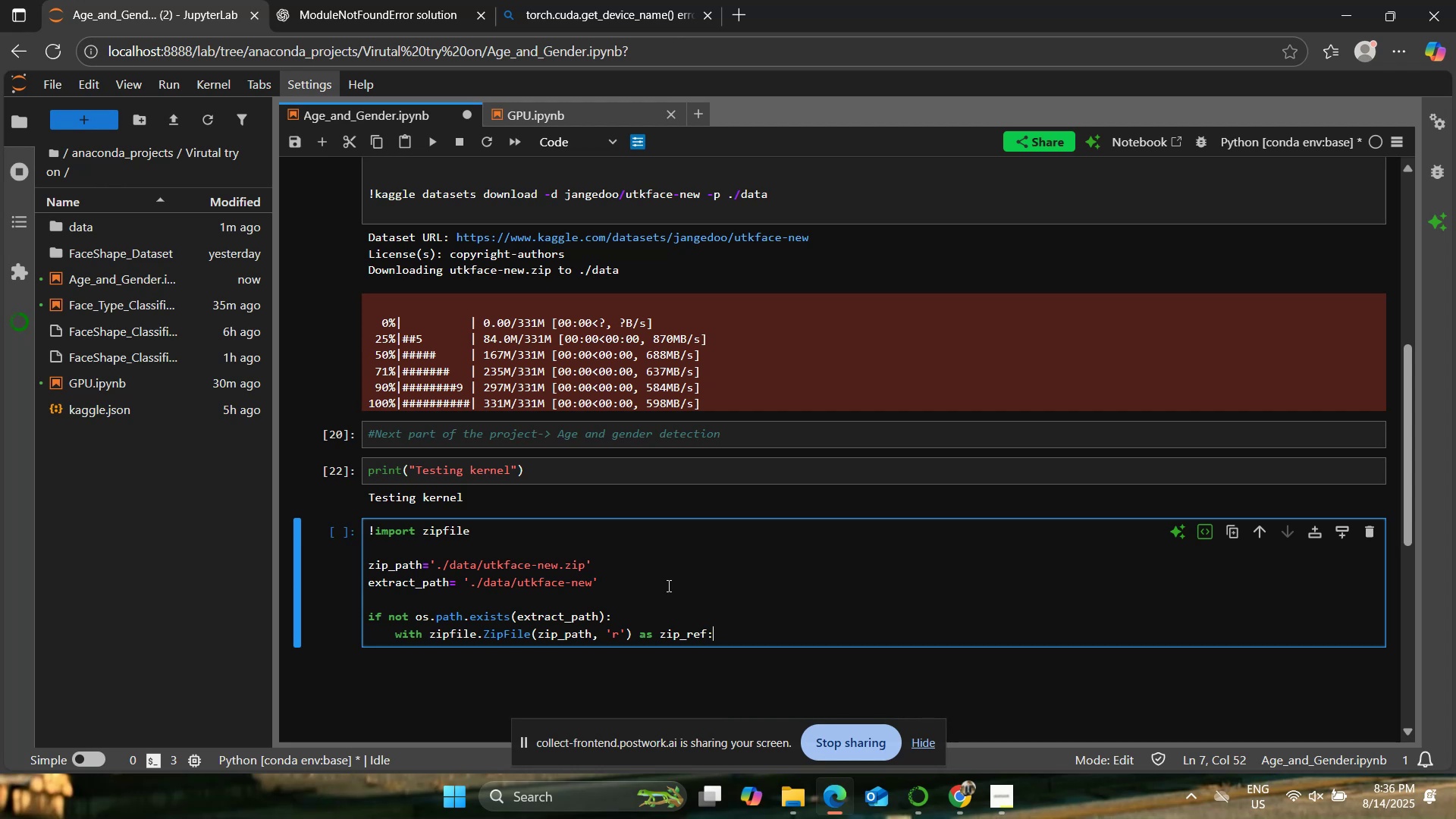 
key(Enter)
 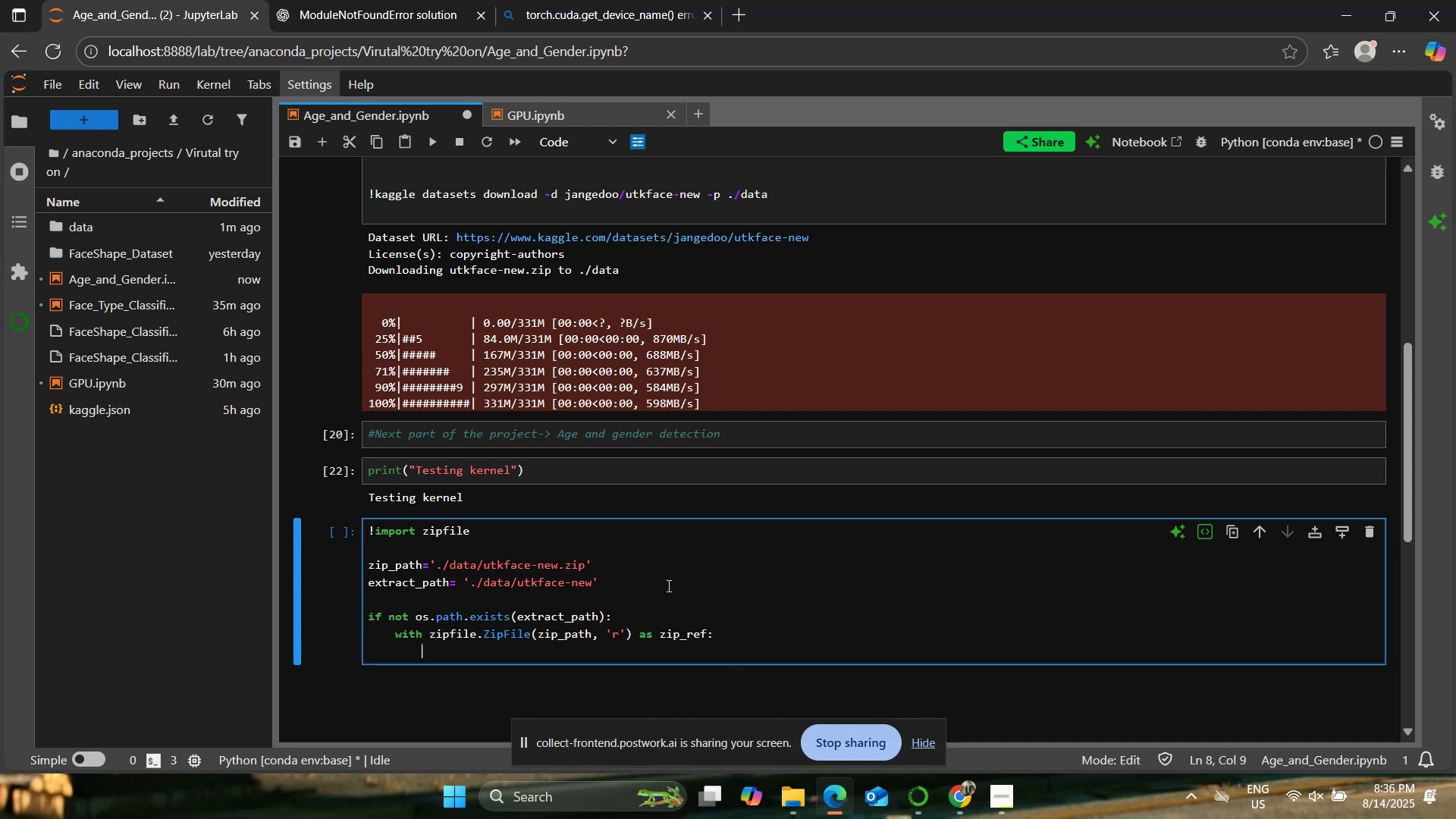 
type(zop)
key(Backspace)
key(Backspace)
type(ip_ref.extr)
key(Backspace)
type(ractall(extract_path))
 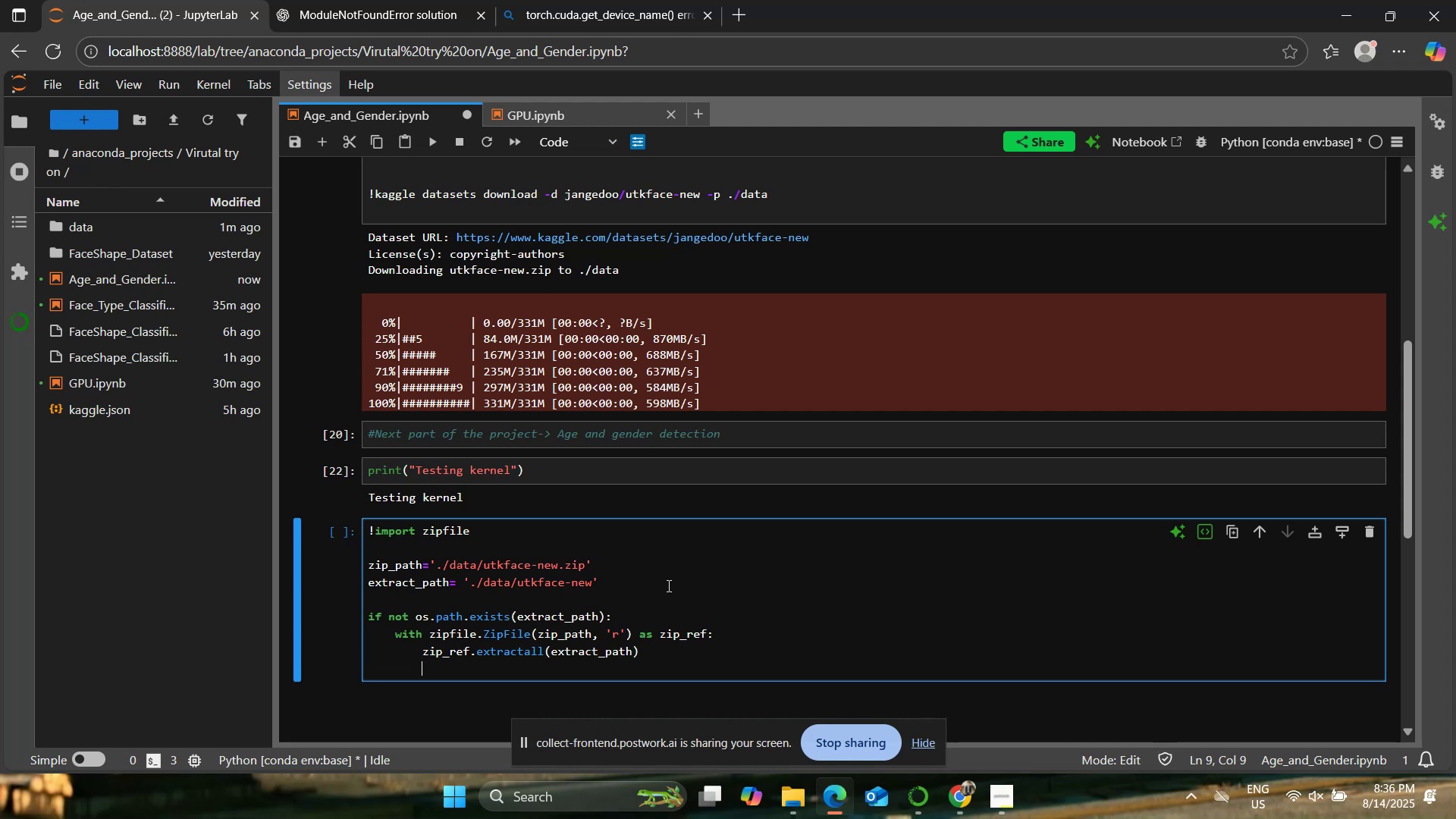 
 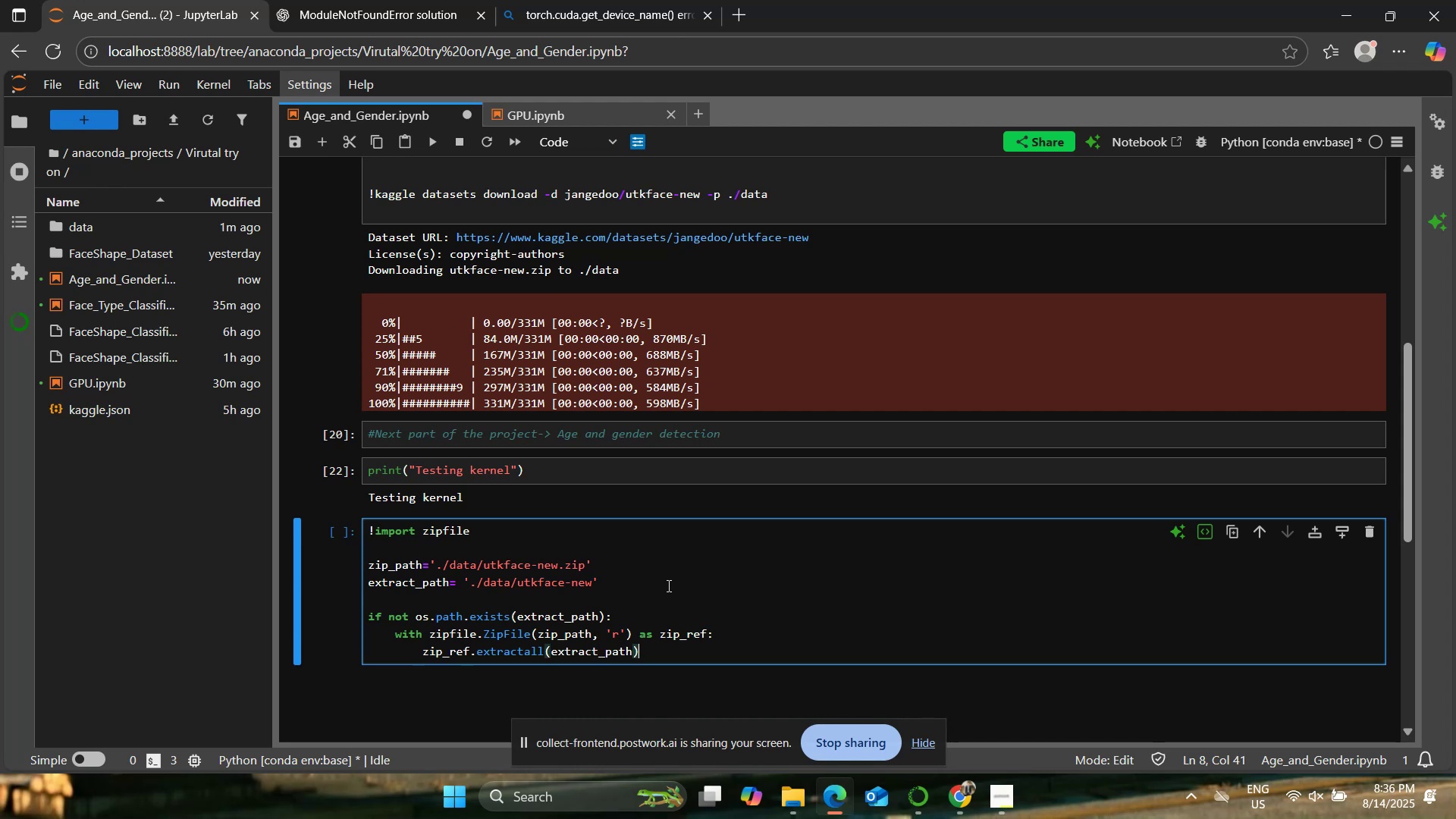 
key(Enter)
 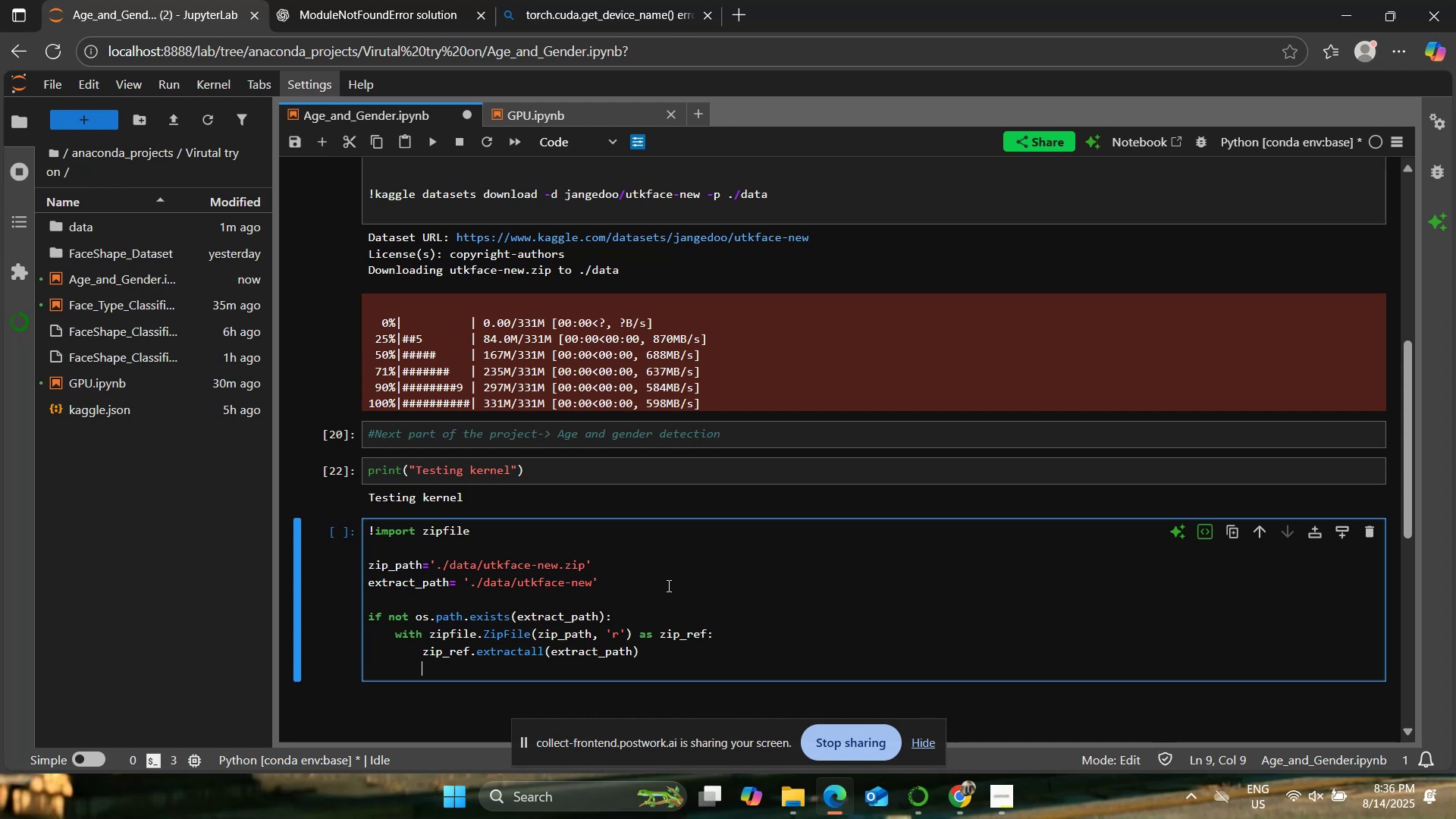 
key(Enter)
 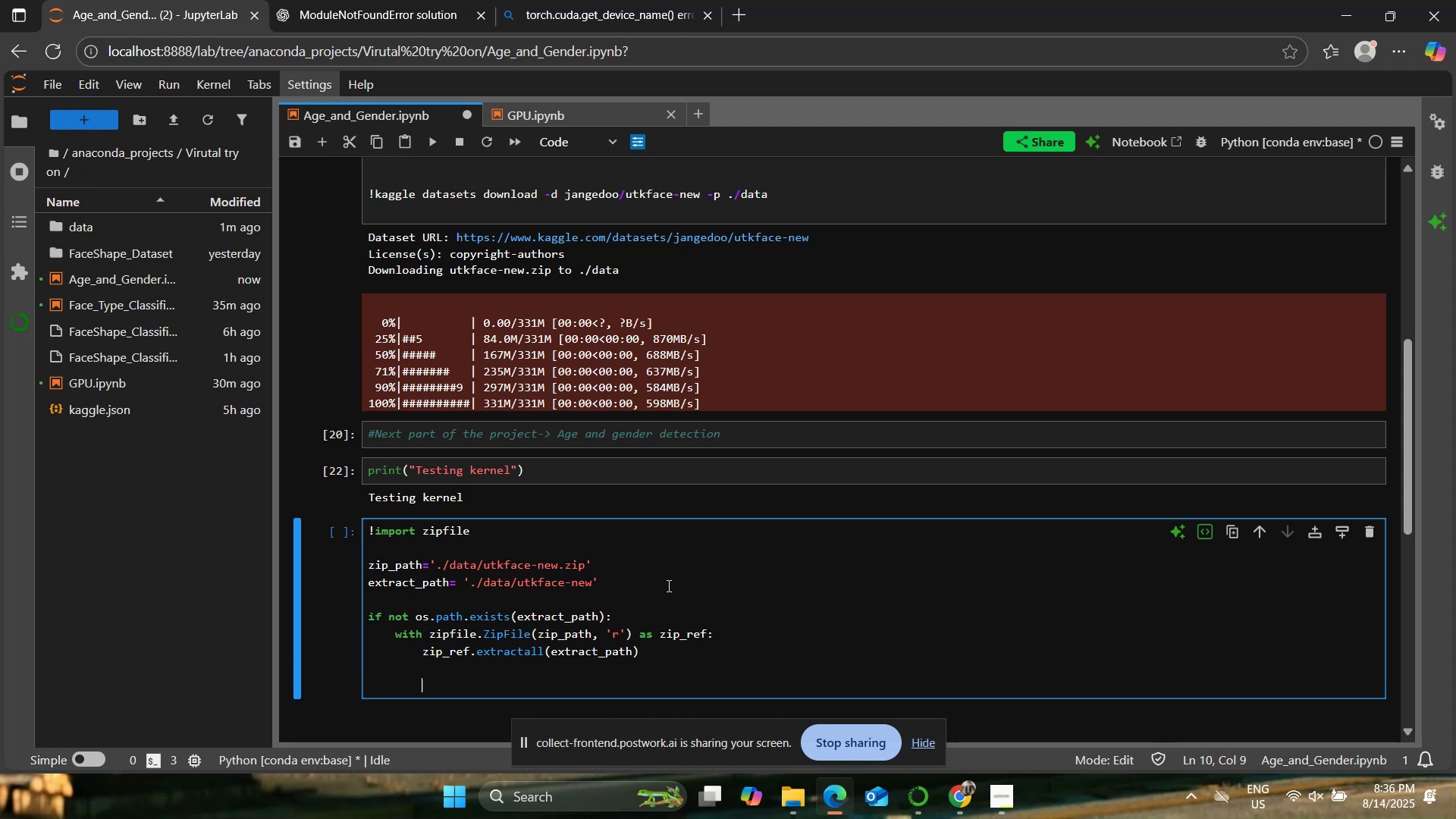 
key(Backspace)
key(Backspace)
type(print("Dataset extracted to:",extreac)
key(Backspace)
key(Backspace)
key(Backspace)
type(act_path))
 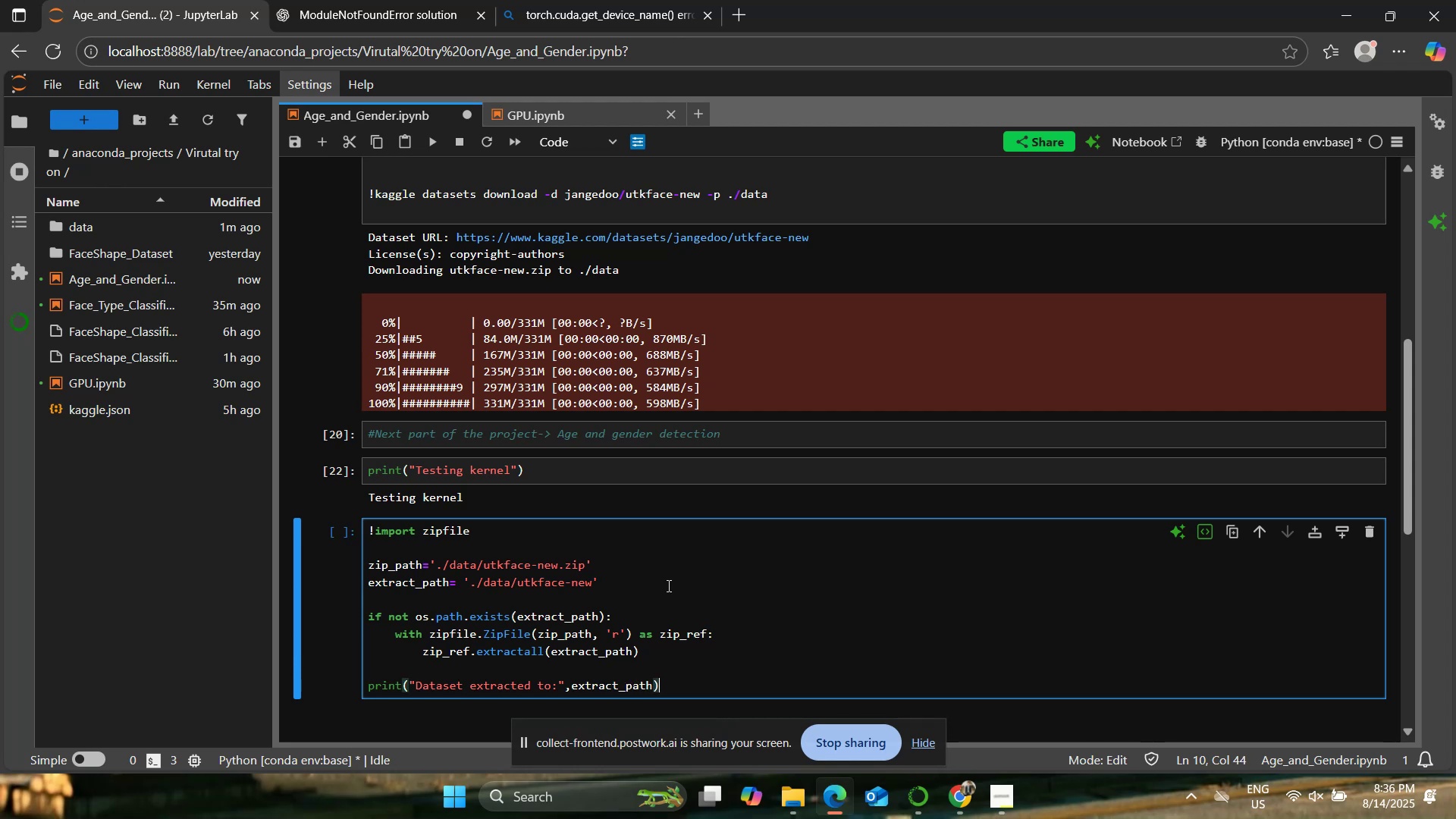 
scroll: coordinate [683, 593], scroll_direction: down, amount: 1.0
 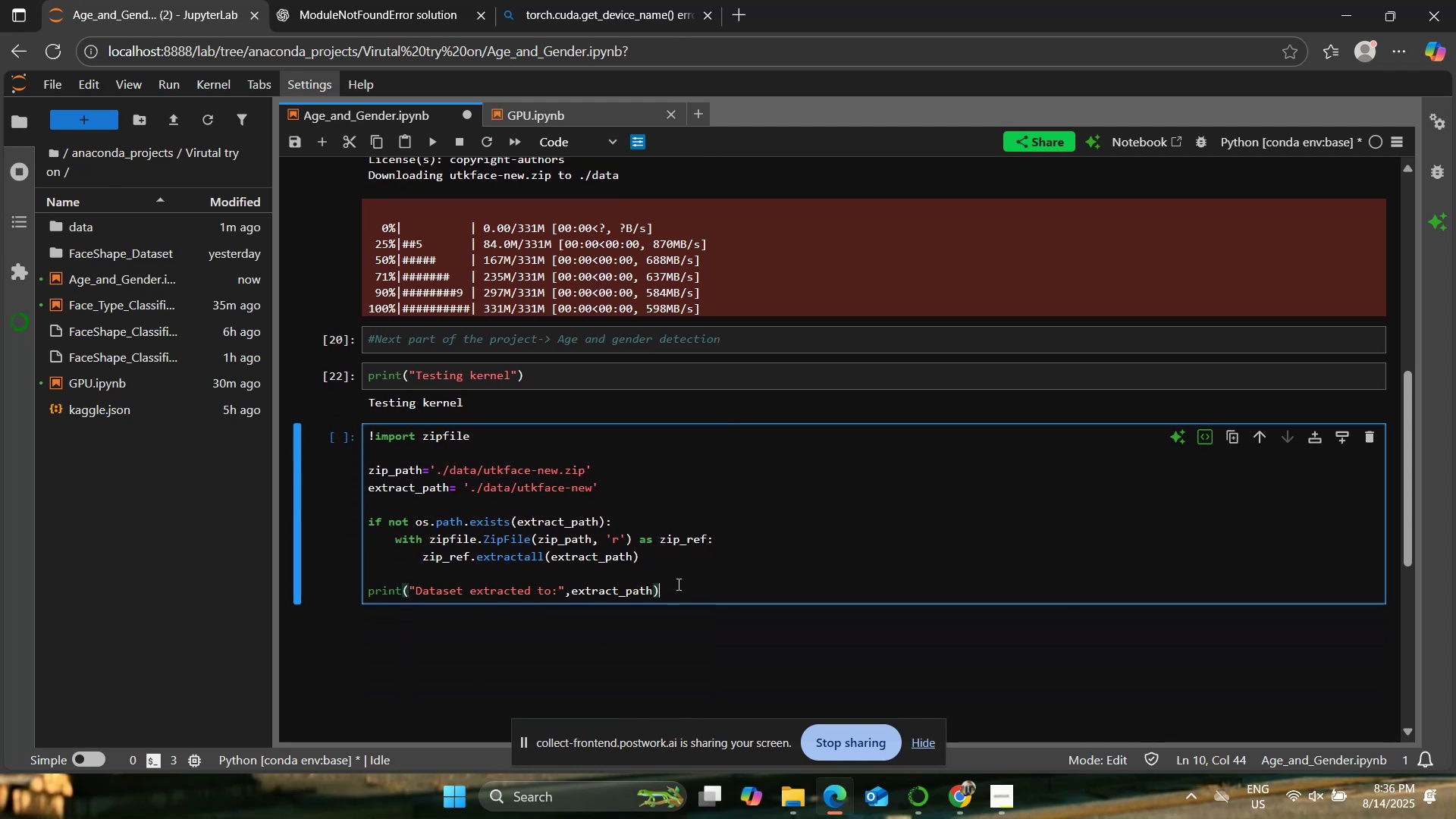 
left_click([677, 584])
 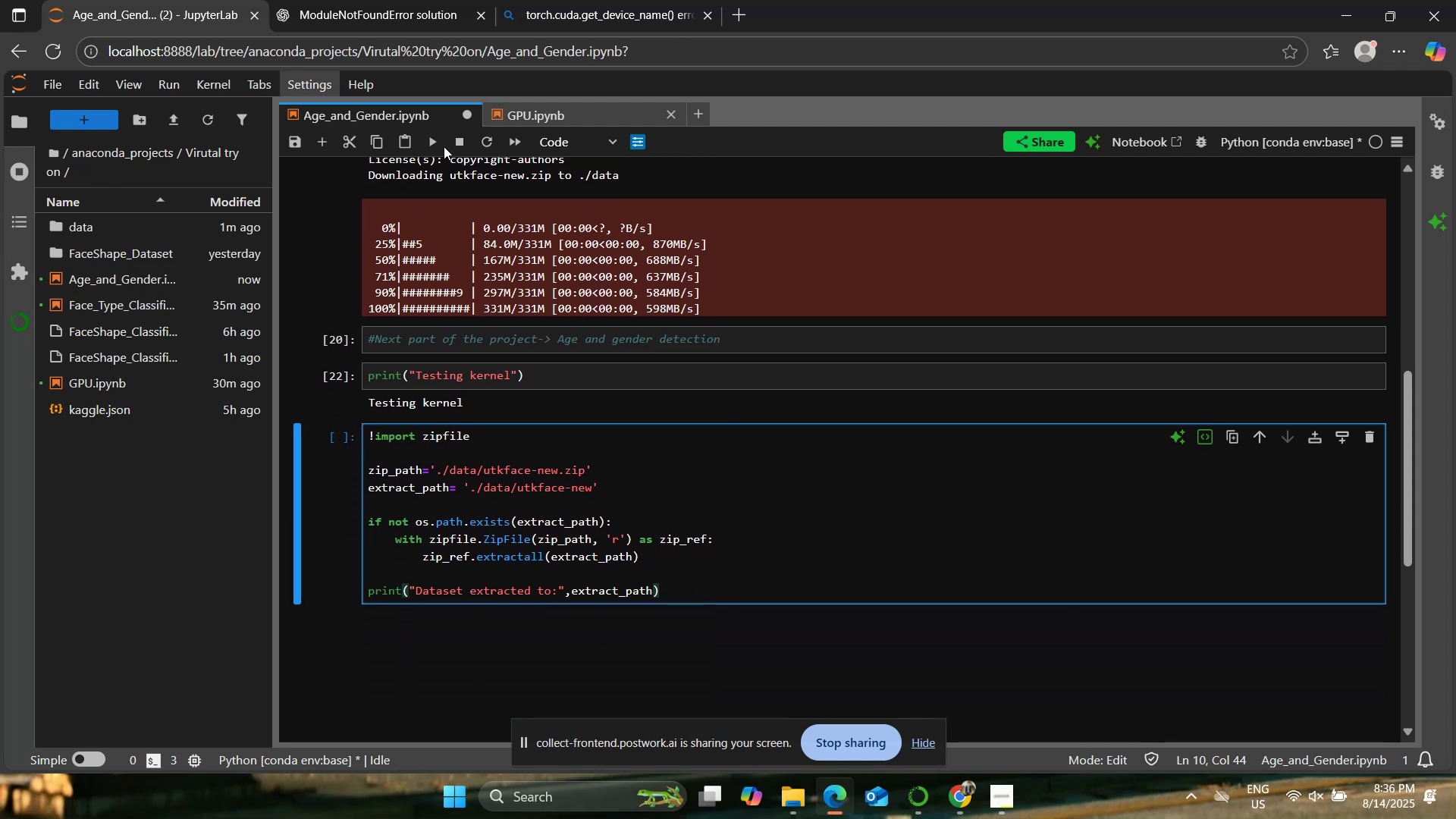 
left_click([433, 141])
 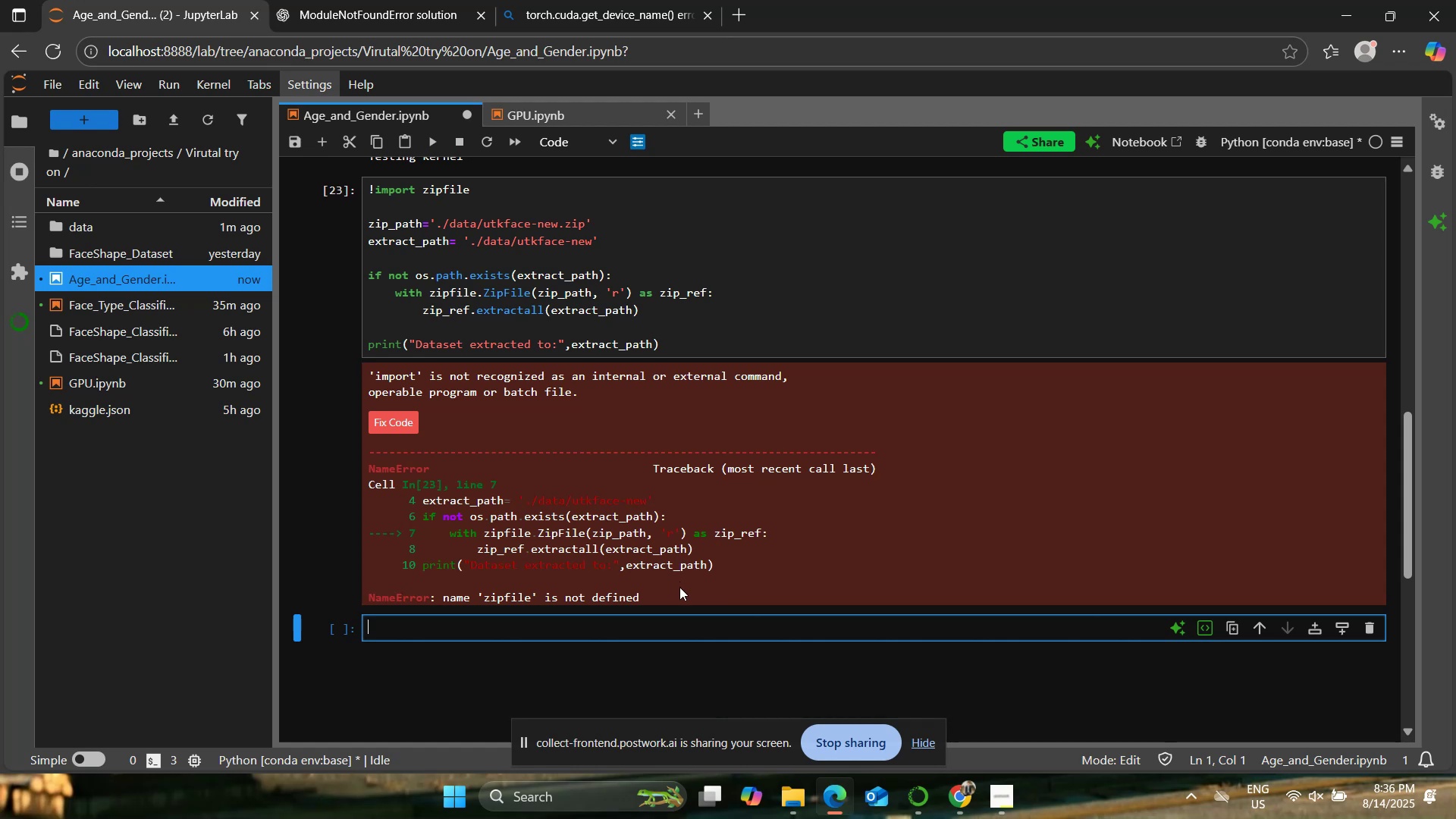 
scroll: coordinate [681, 608], scroll_direction: up, amount: 2.0
 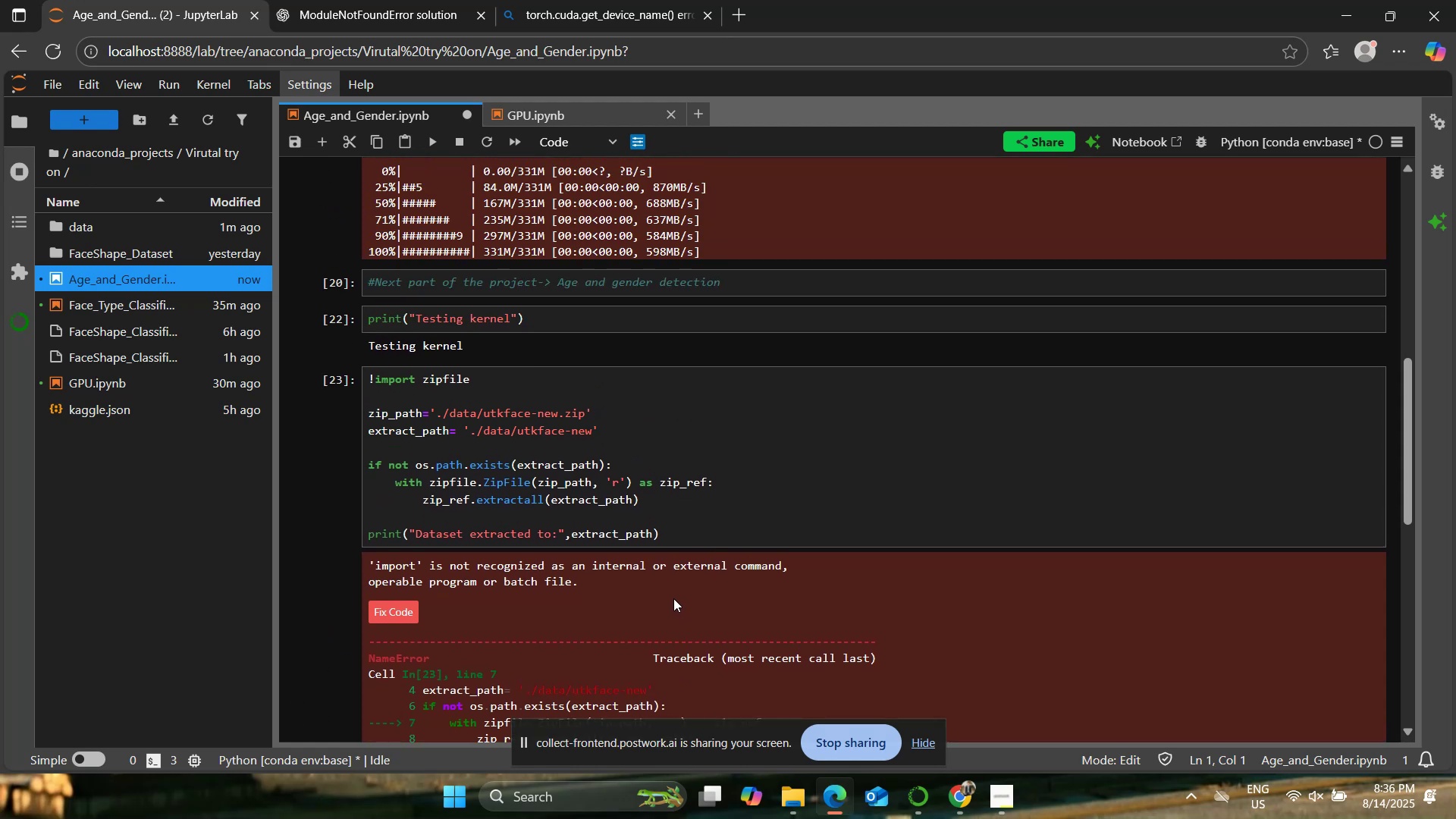 
left_click([317, 0])
 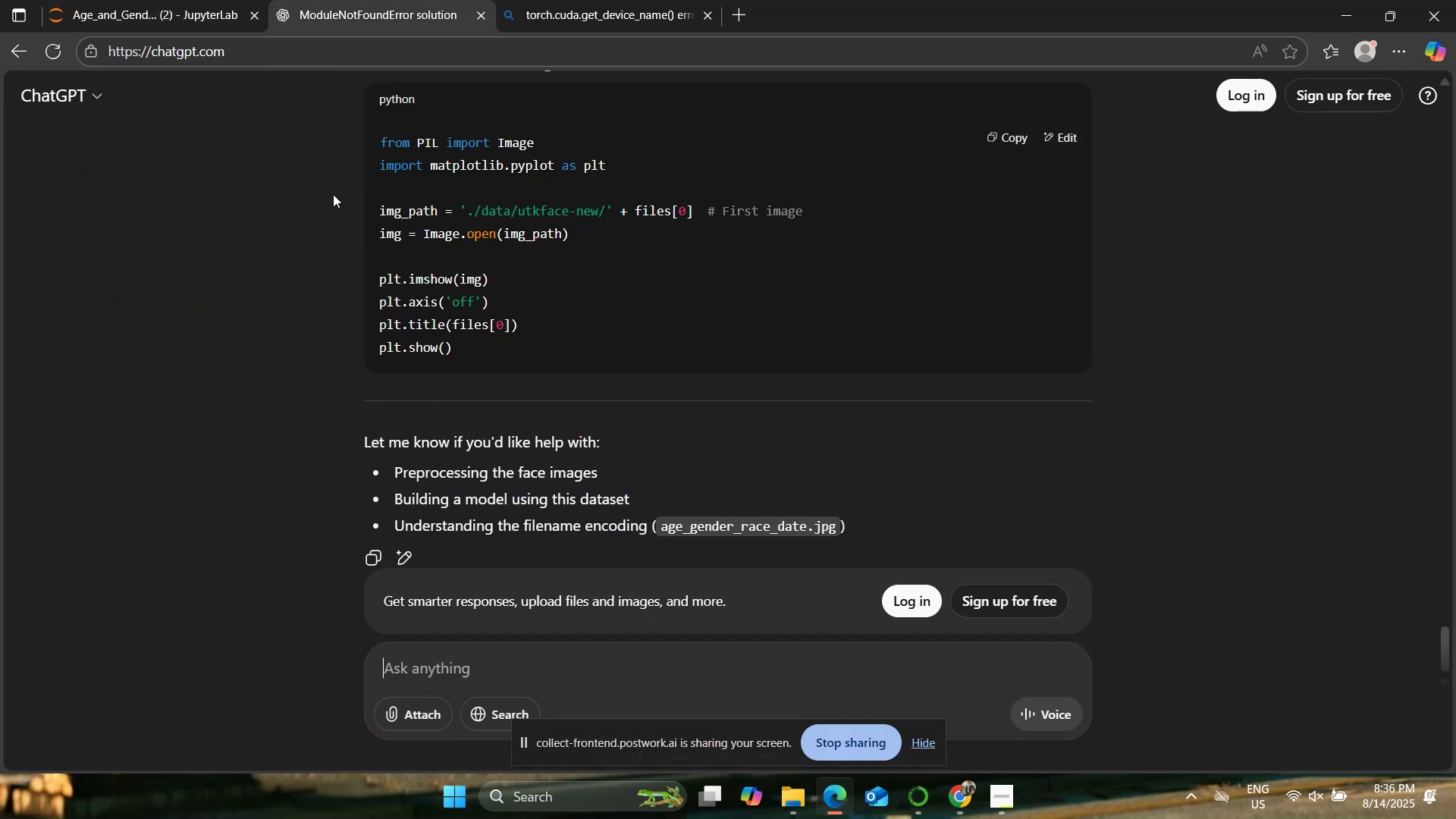 
scroll: coordinate [319, 338], scroll_direction: up, amount: 12.0
 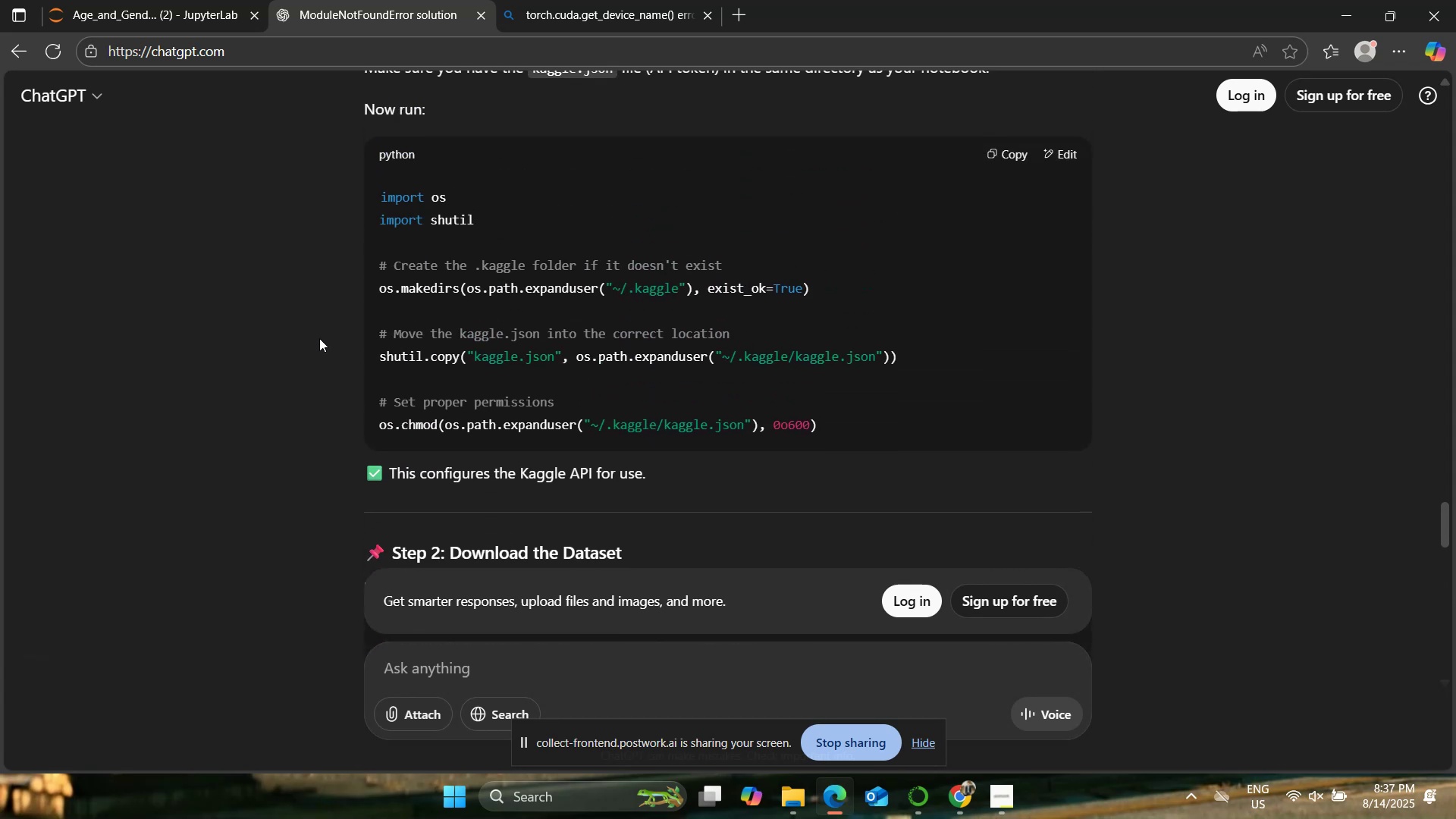 
scroll: coordinate [319, 338], scroll_direction: down, amount: 3.0
 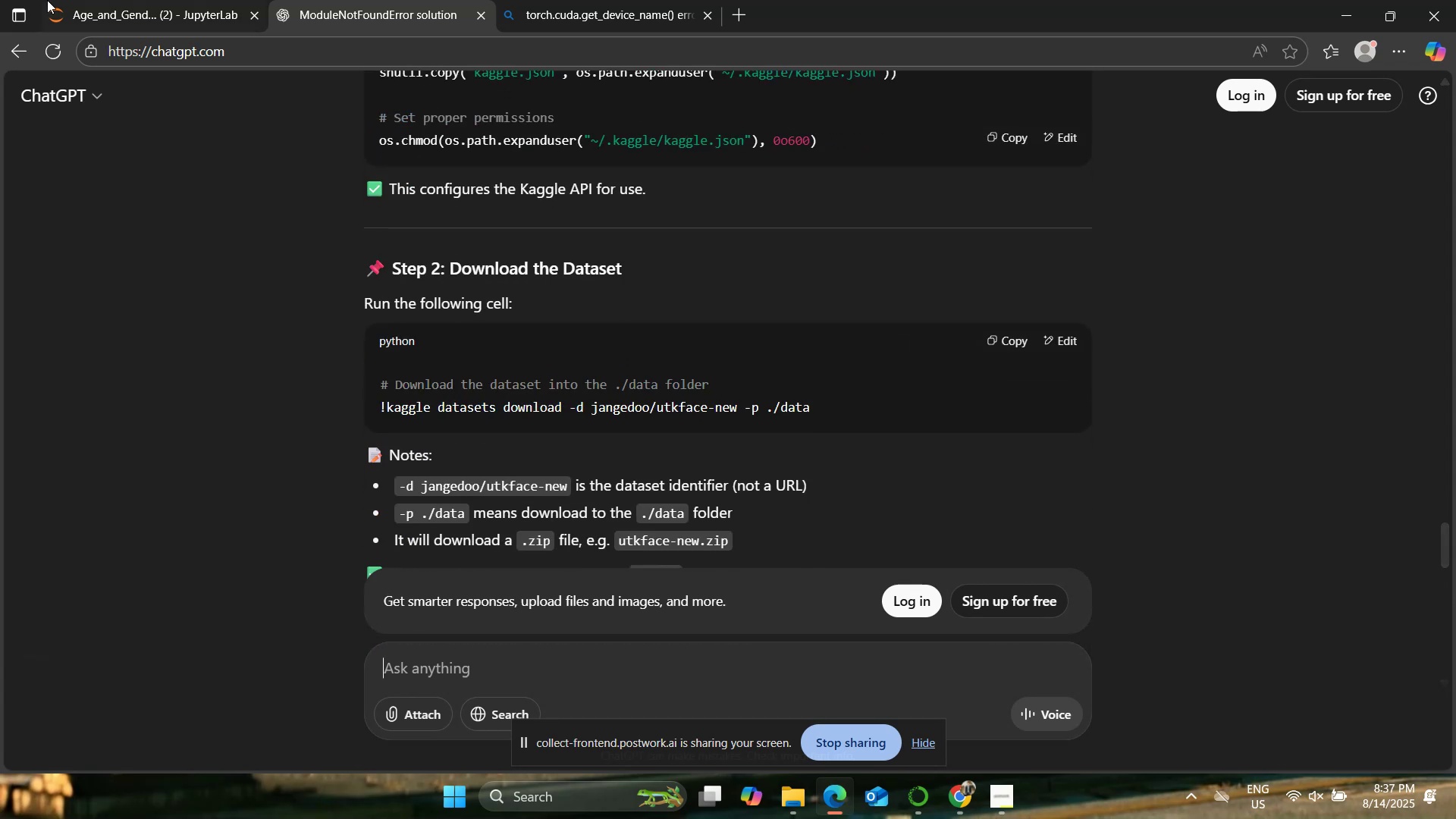 
left_click([50, 0])
 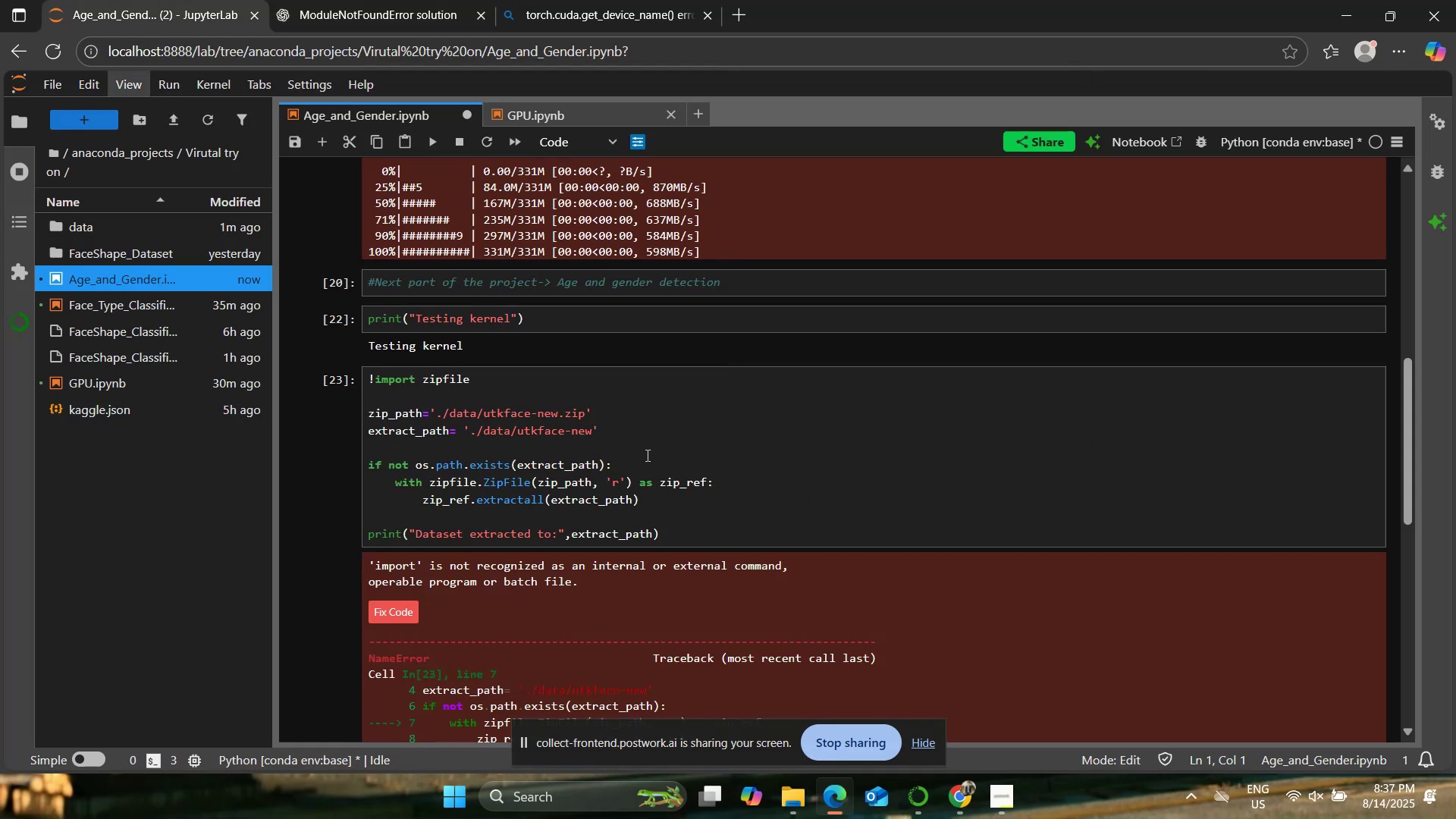 
left_click_drag(start_coordinate=[552, 320], to_coordinate=[347, 320])
 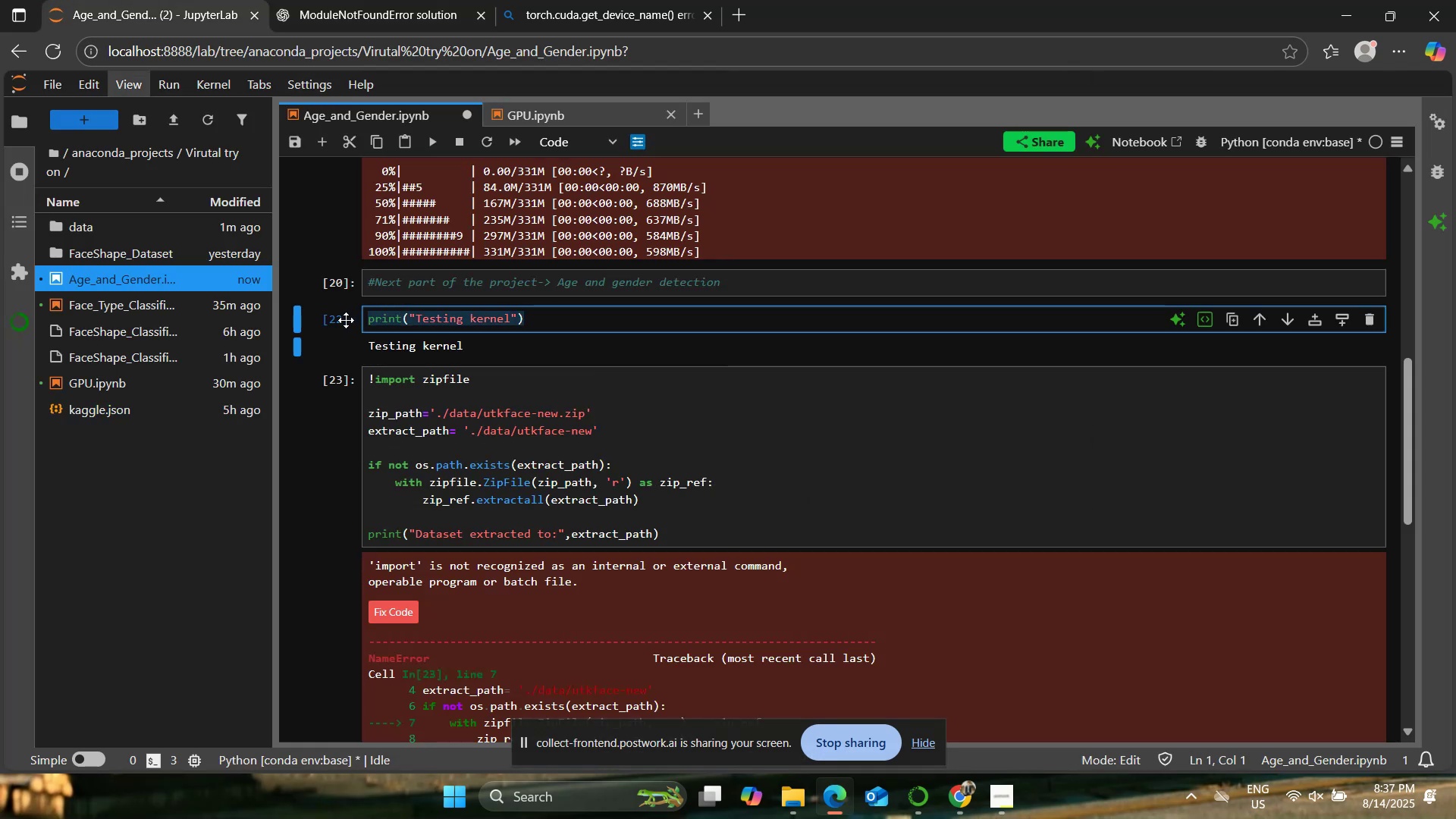 
type(!pip install zipfile)
 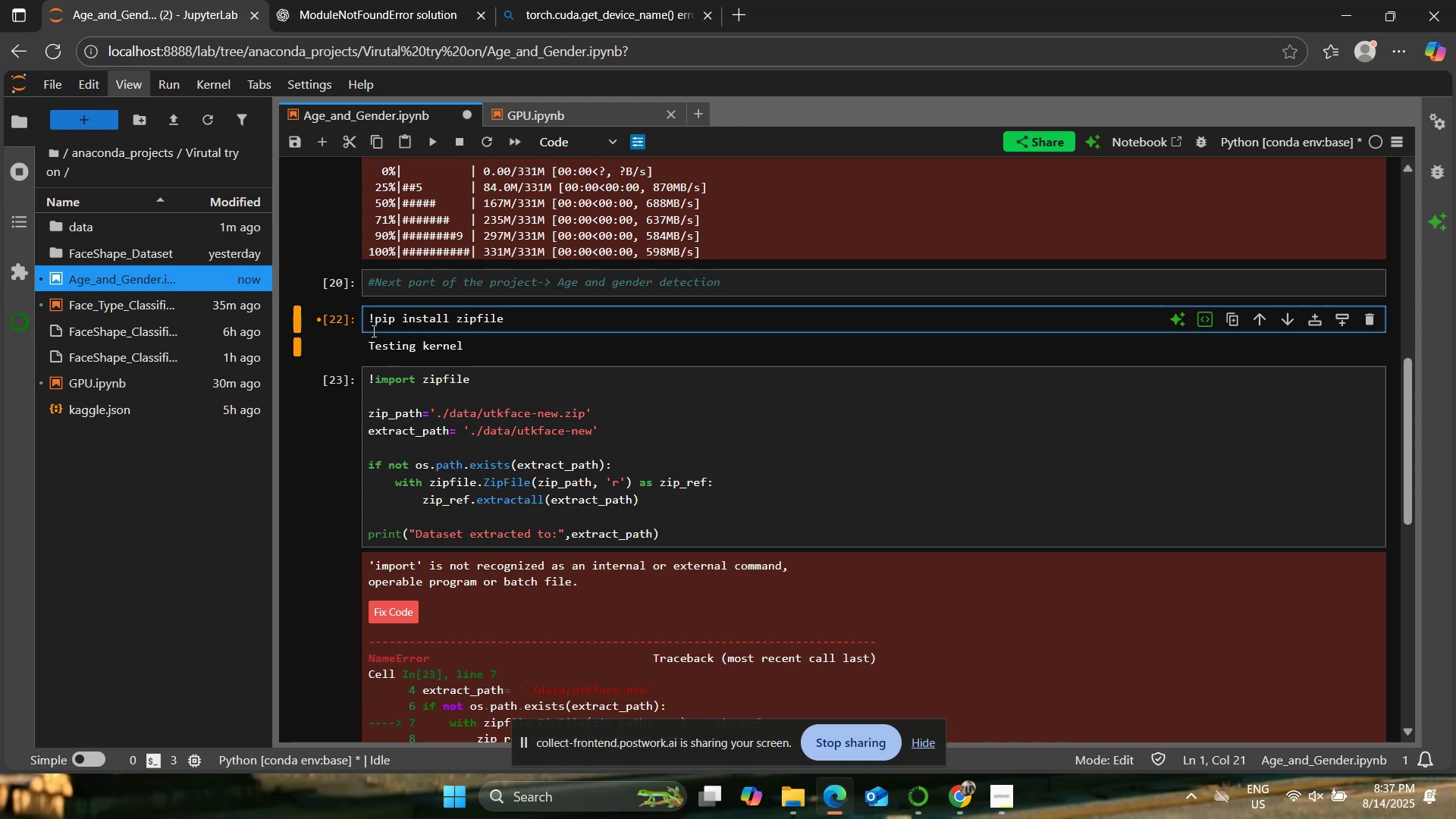 
left_click([413, 323])
 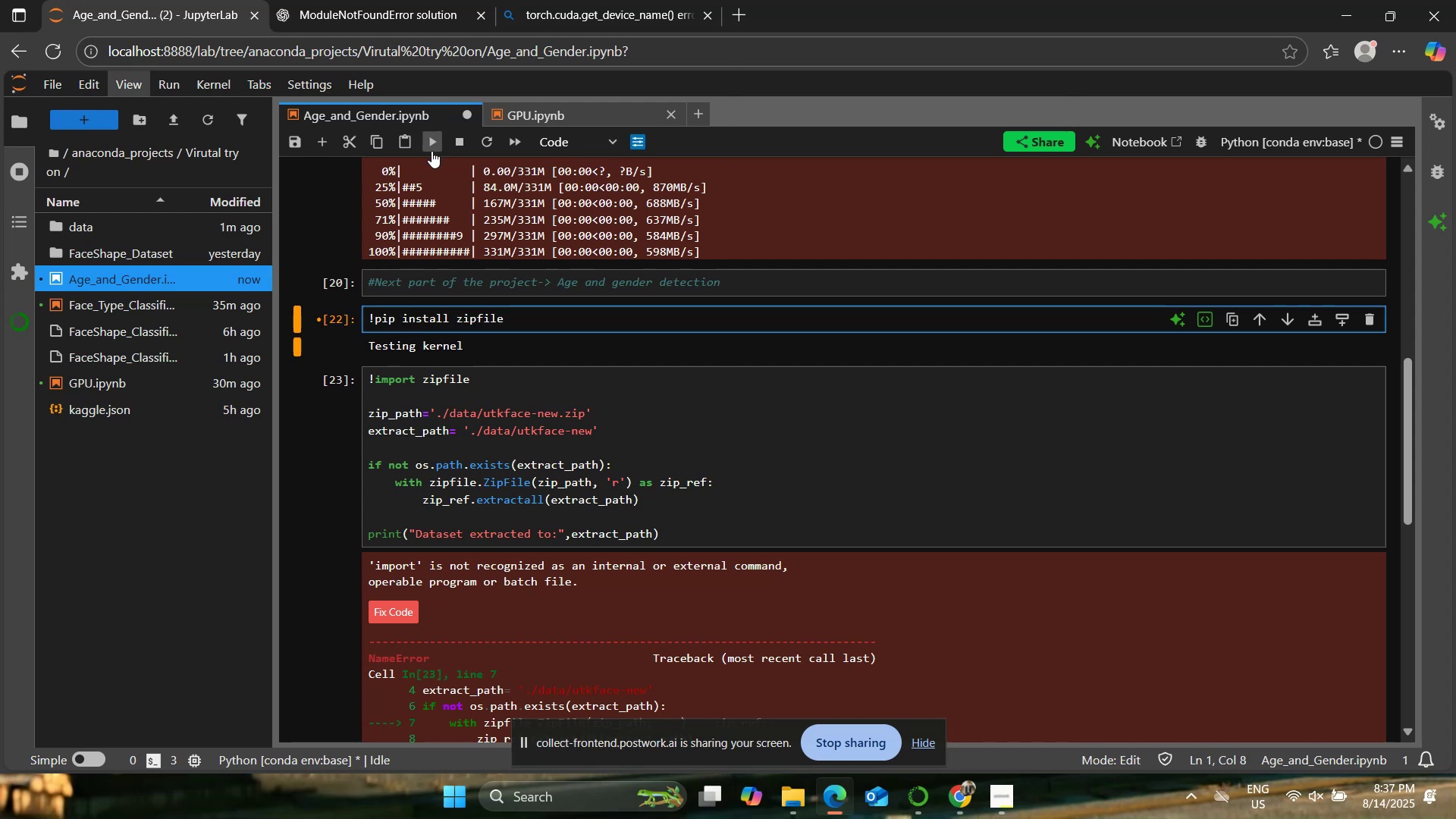 
left_click([433, 141])
 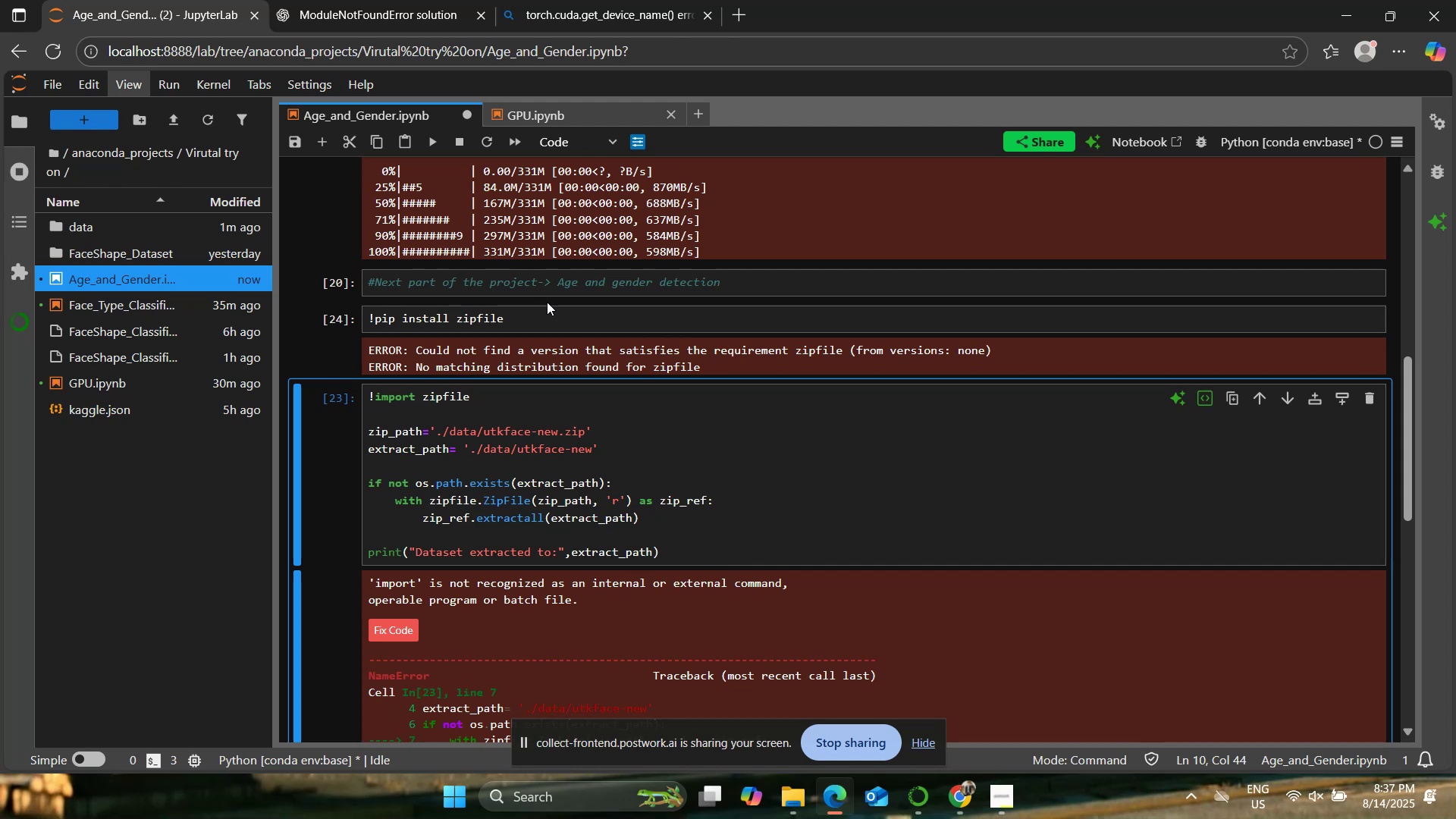 
wait(11.64)
 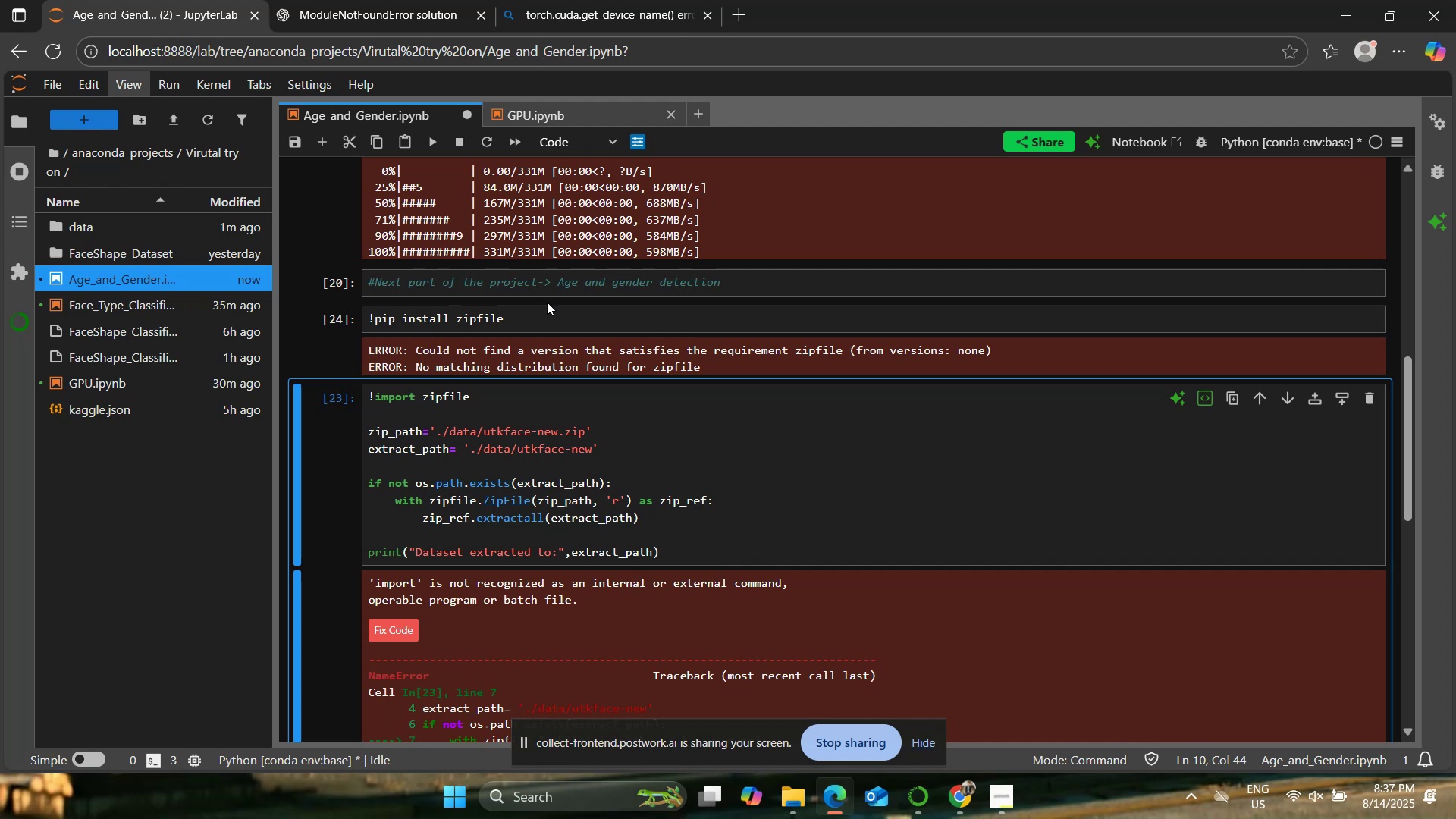 
left_click([370, 394])
 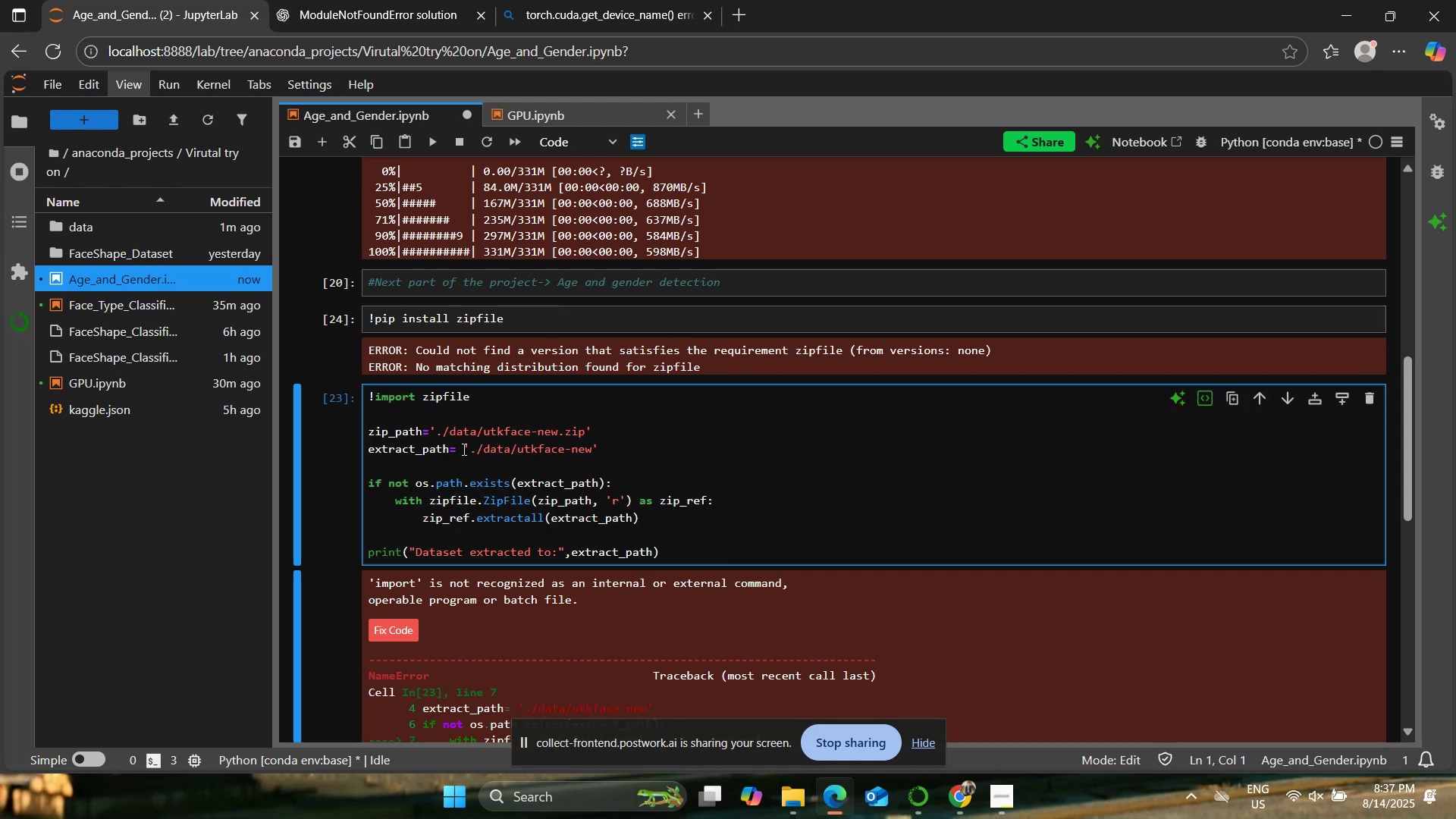 
key(ArrowRight)
 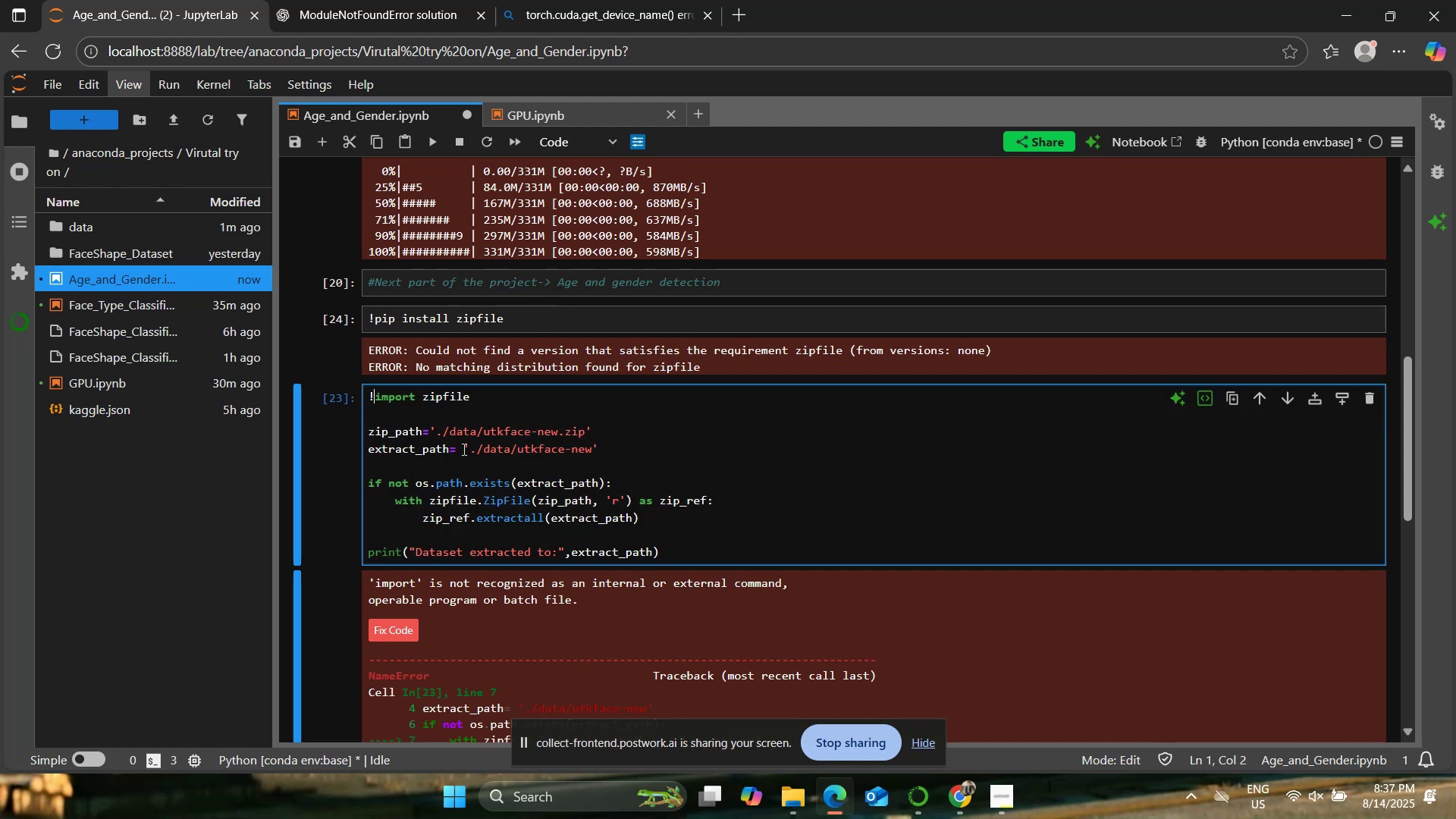 
key(Backspace)
 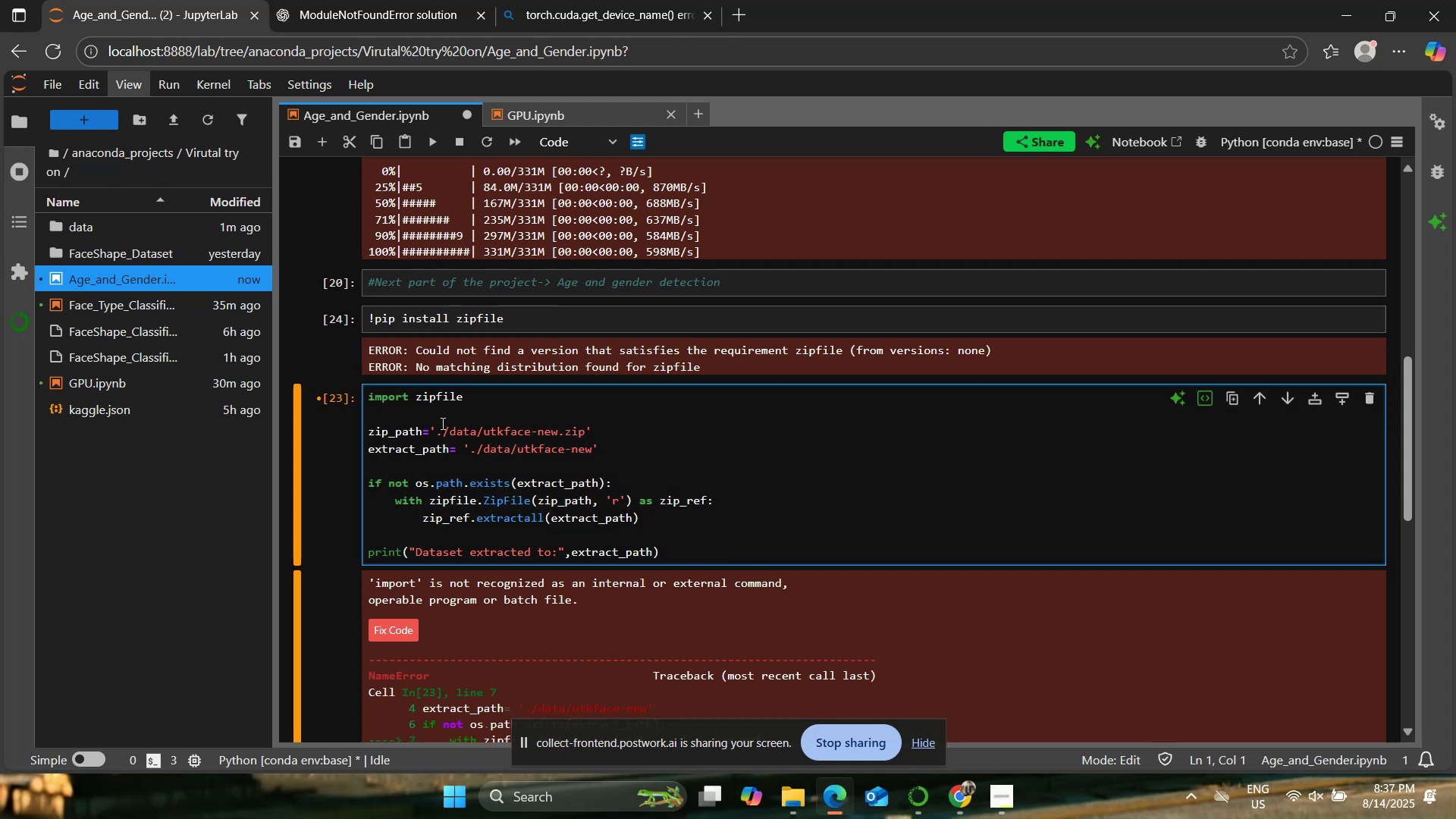 
left_click([520, 330])
 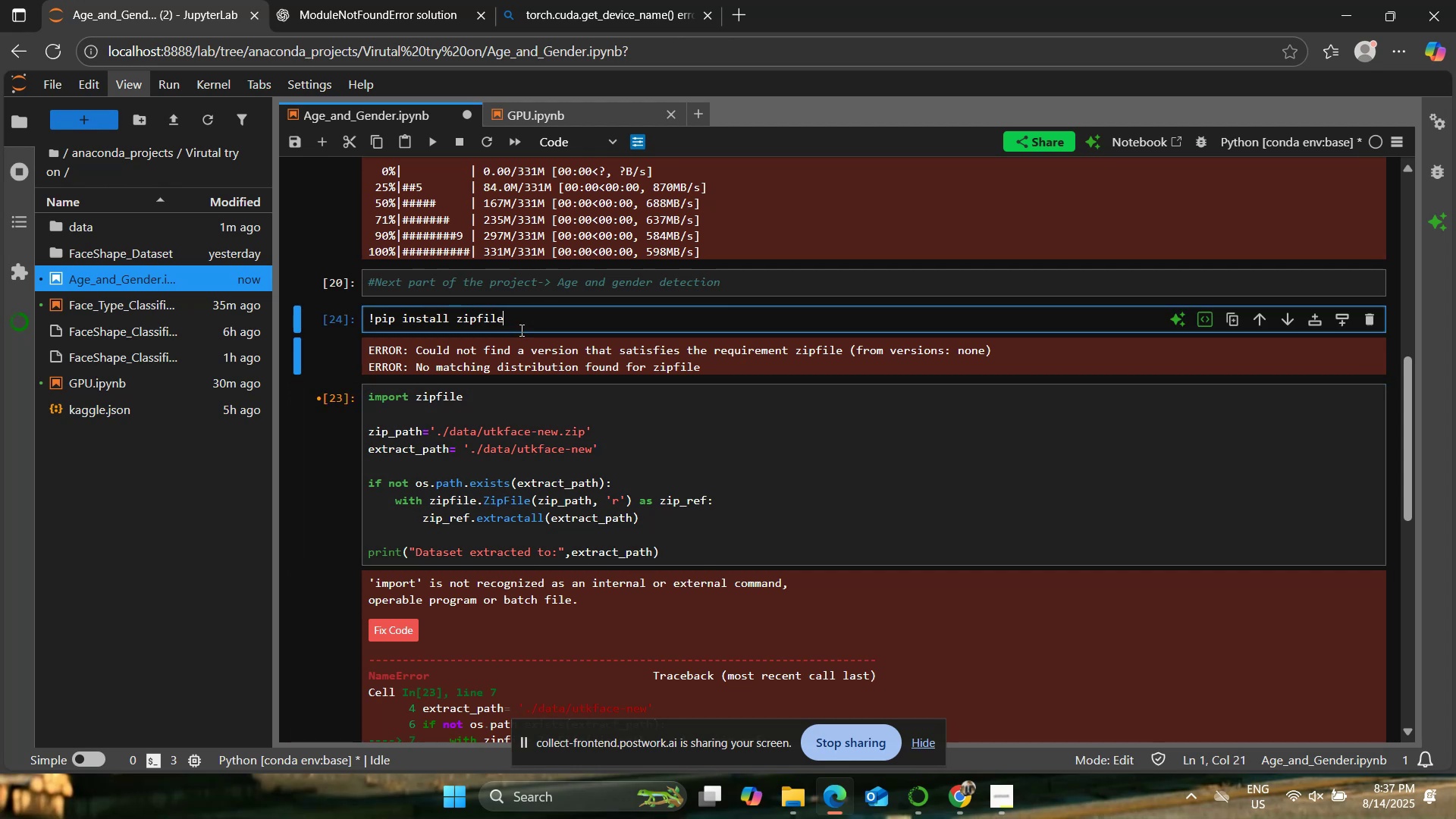 
key(Control+Z)
 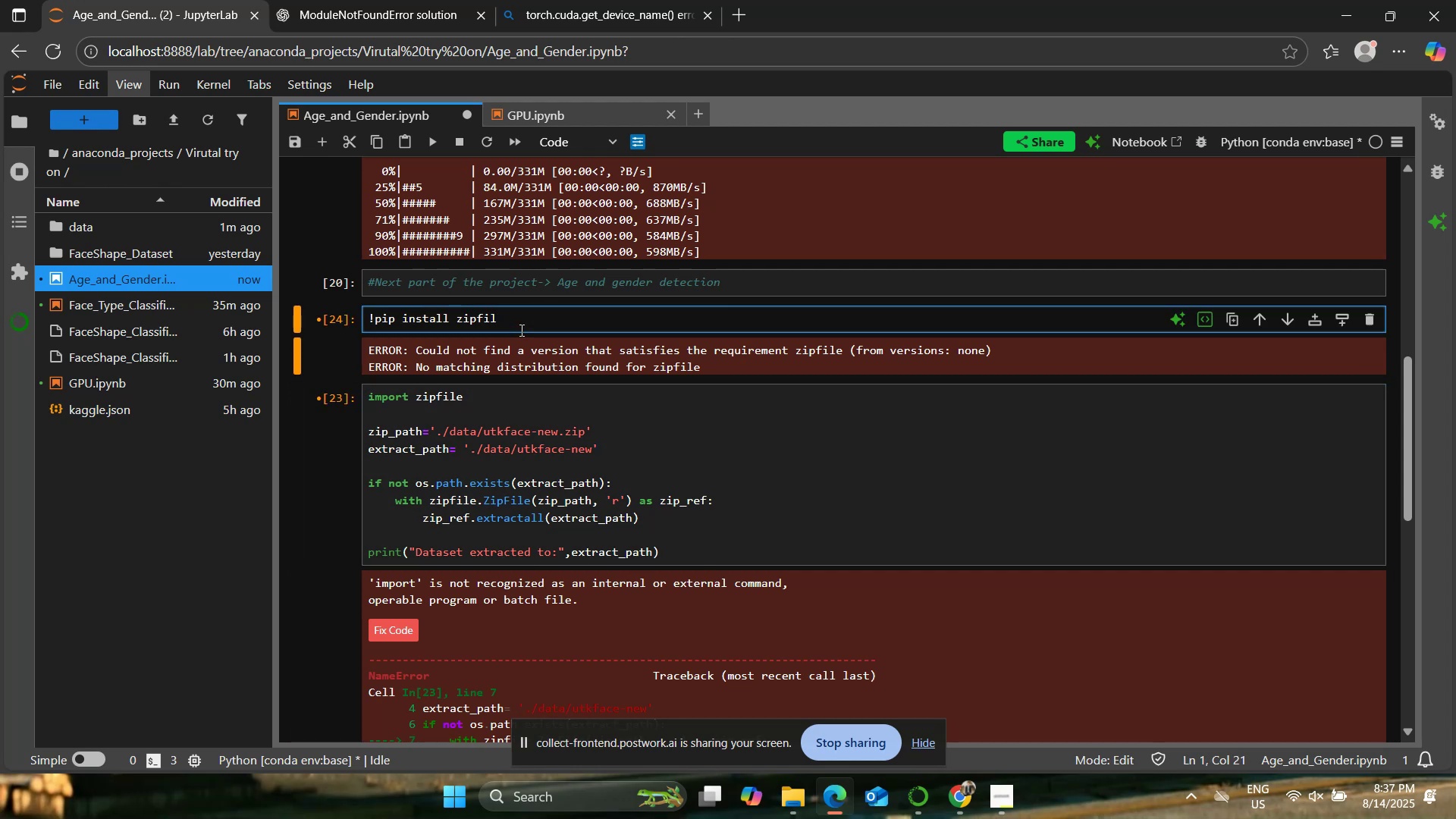 
key(Z)
 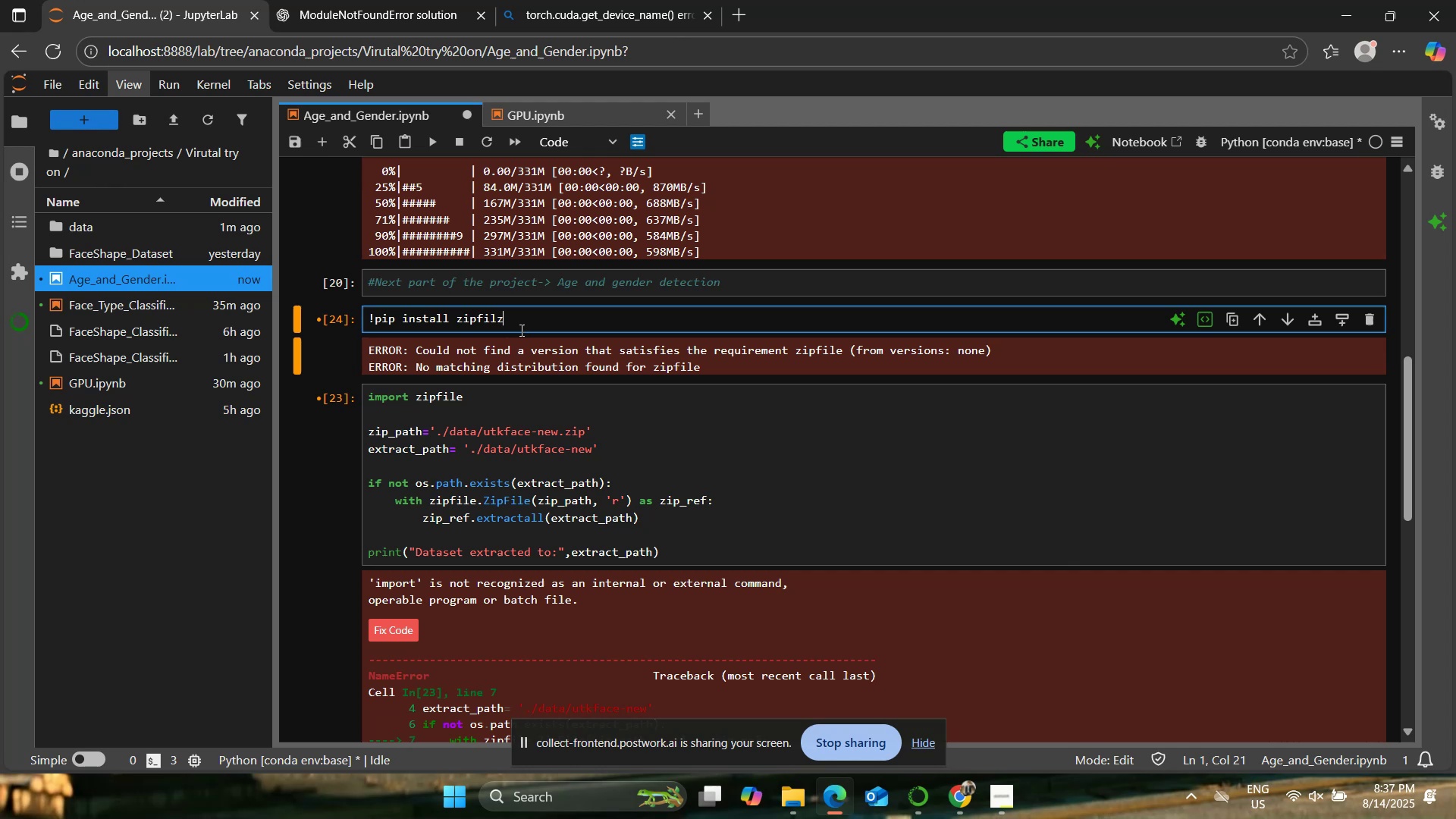 
key(Control+ControlLeft)
 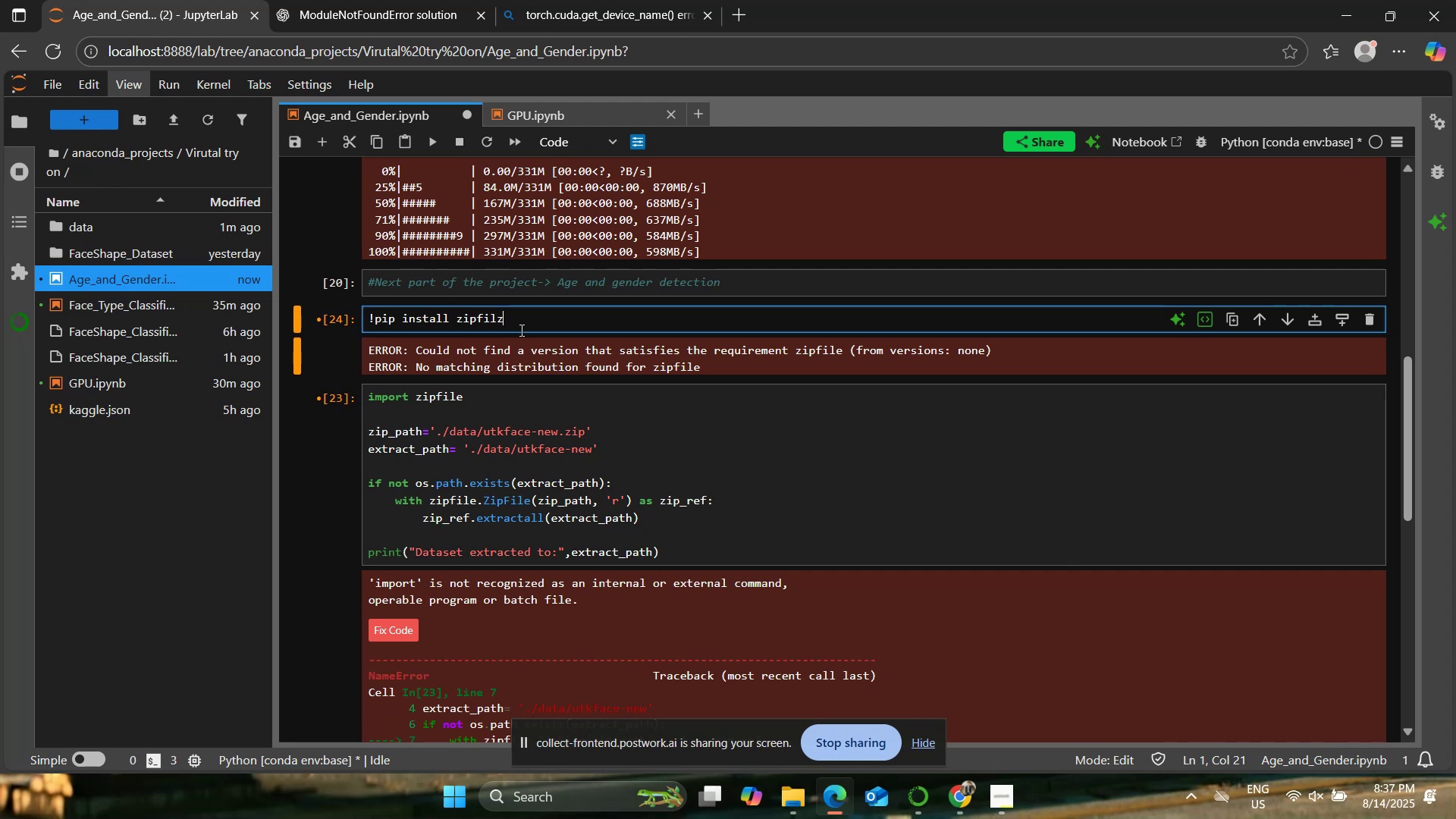 
key(Control+Z)
 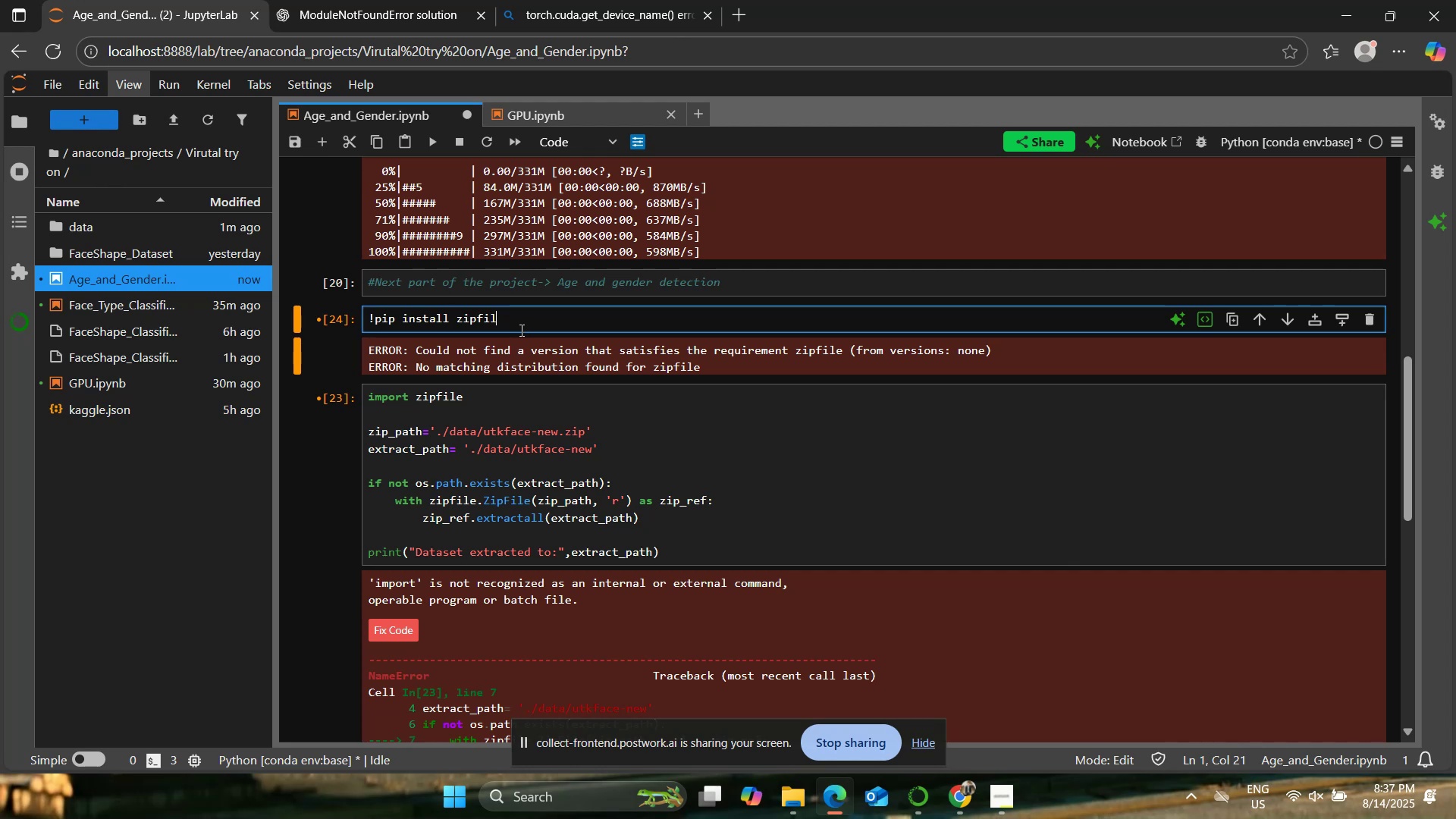 
key(Control+Z)
 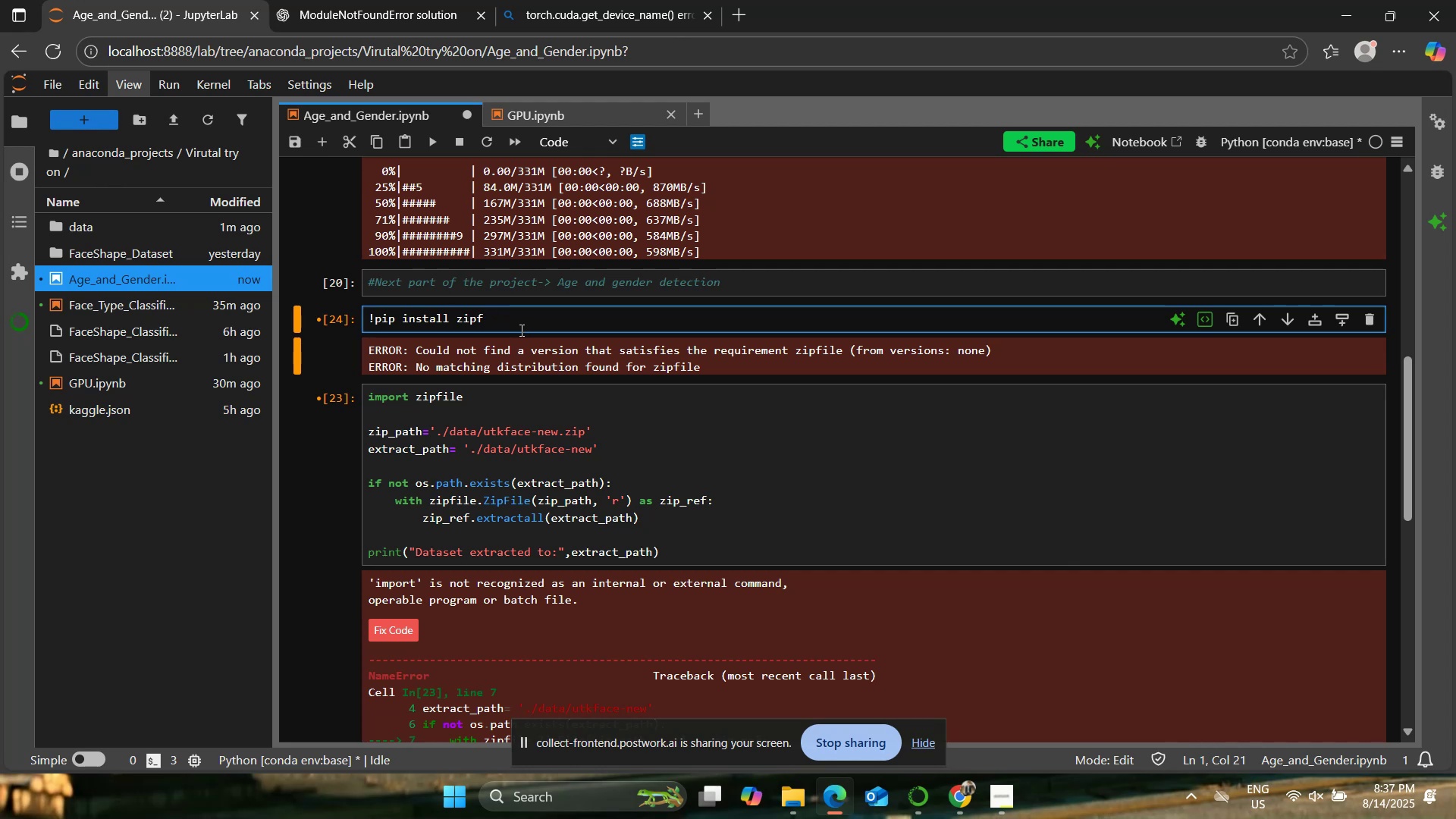 
key(Control+Z)
 